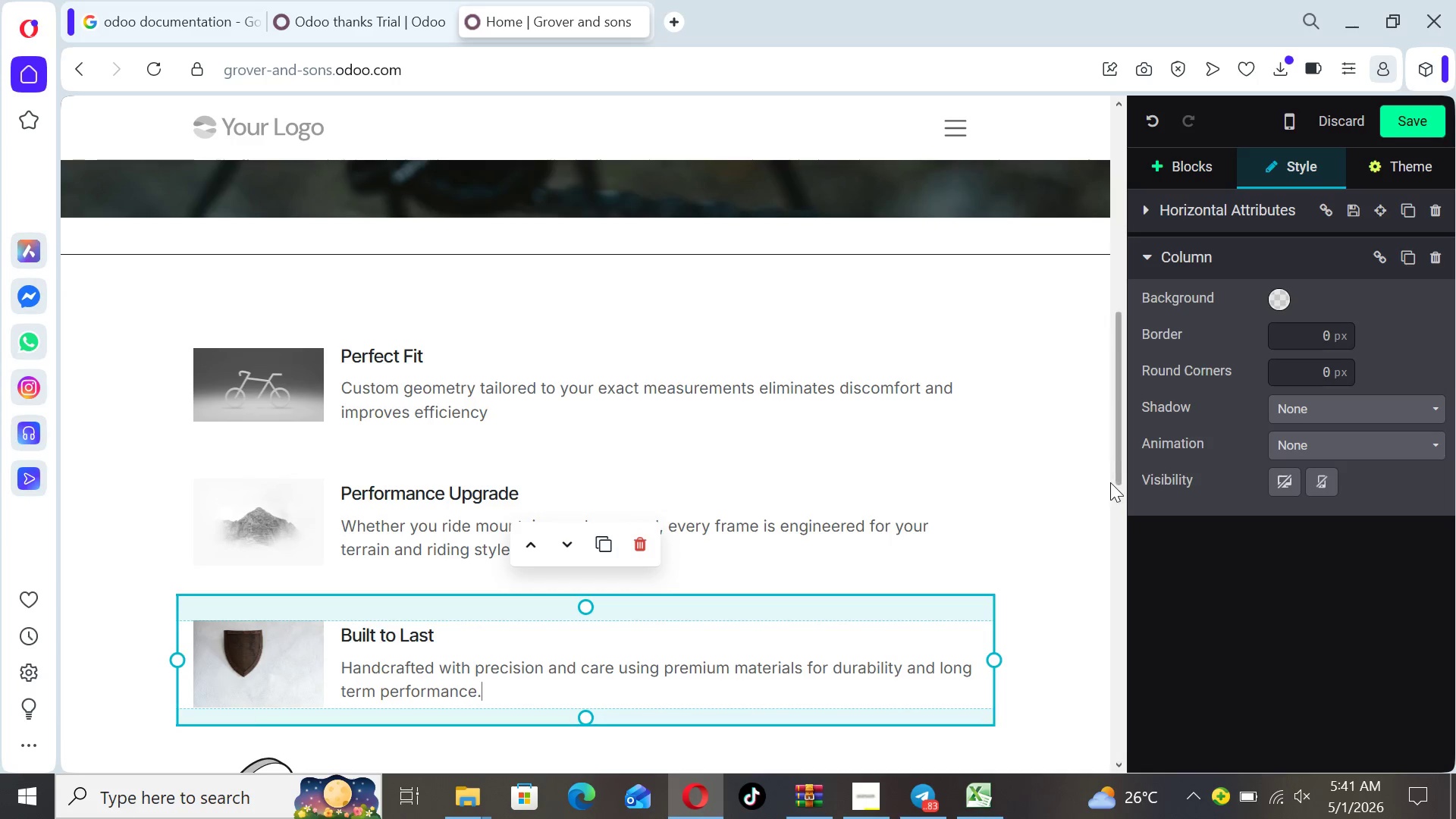 
left_click_drag(start_coordinate=[1116, 469], to_coordinate=[1116, 554])
 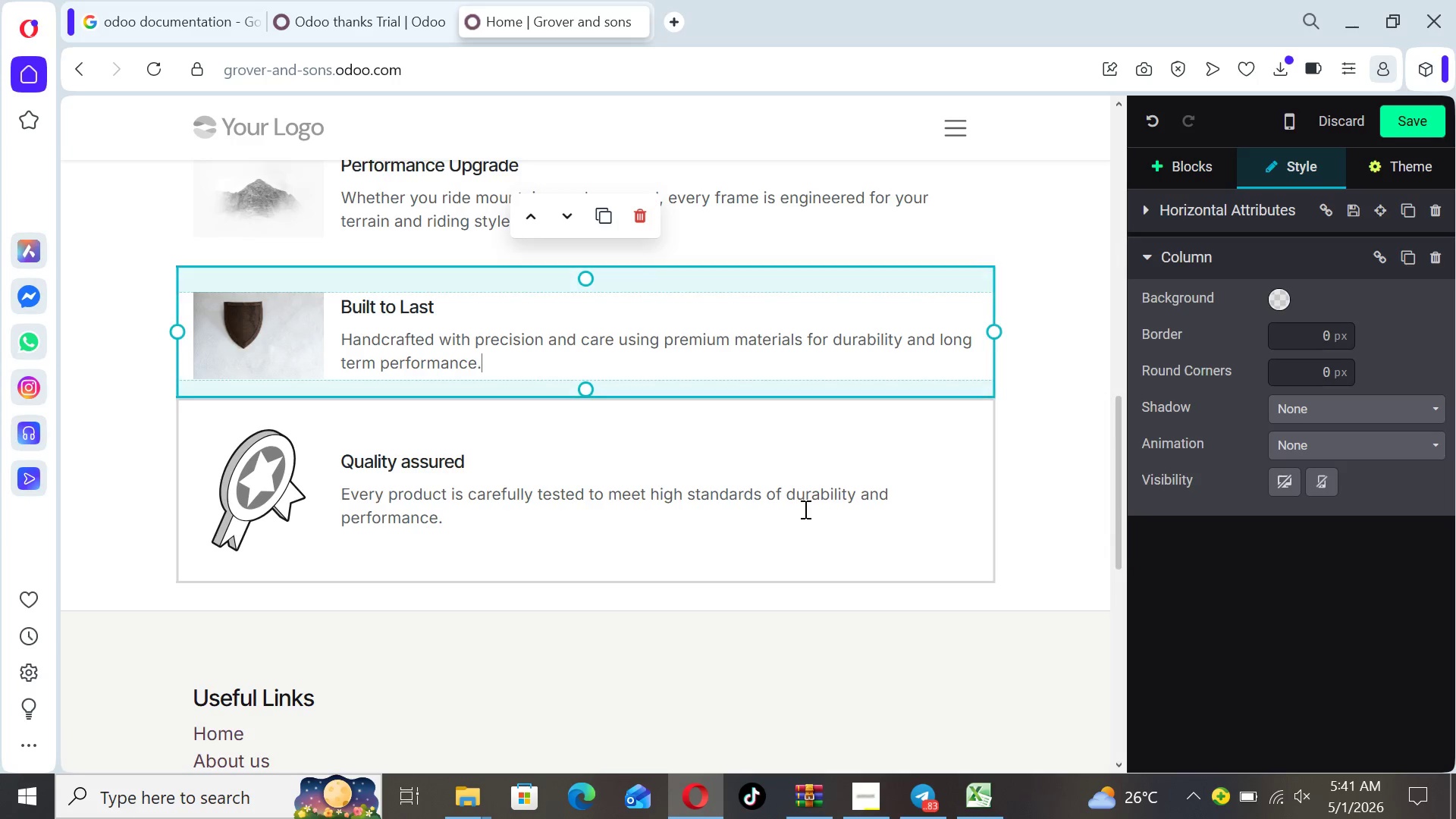 
left_click([804, 509])
 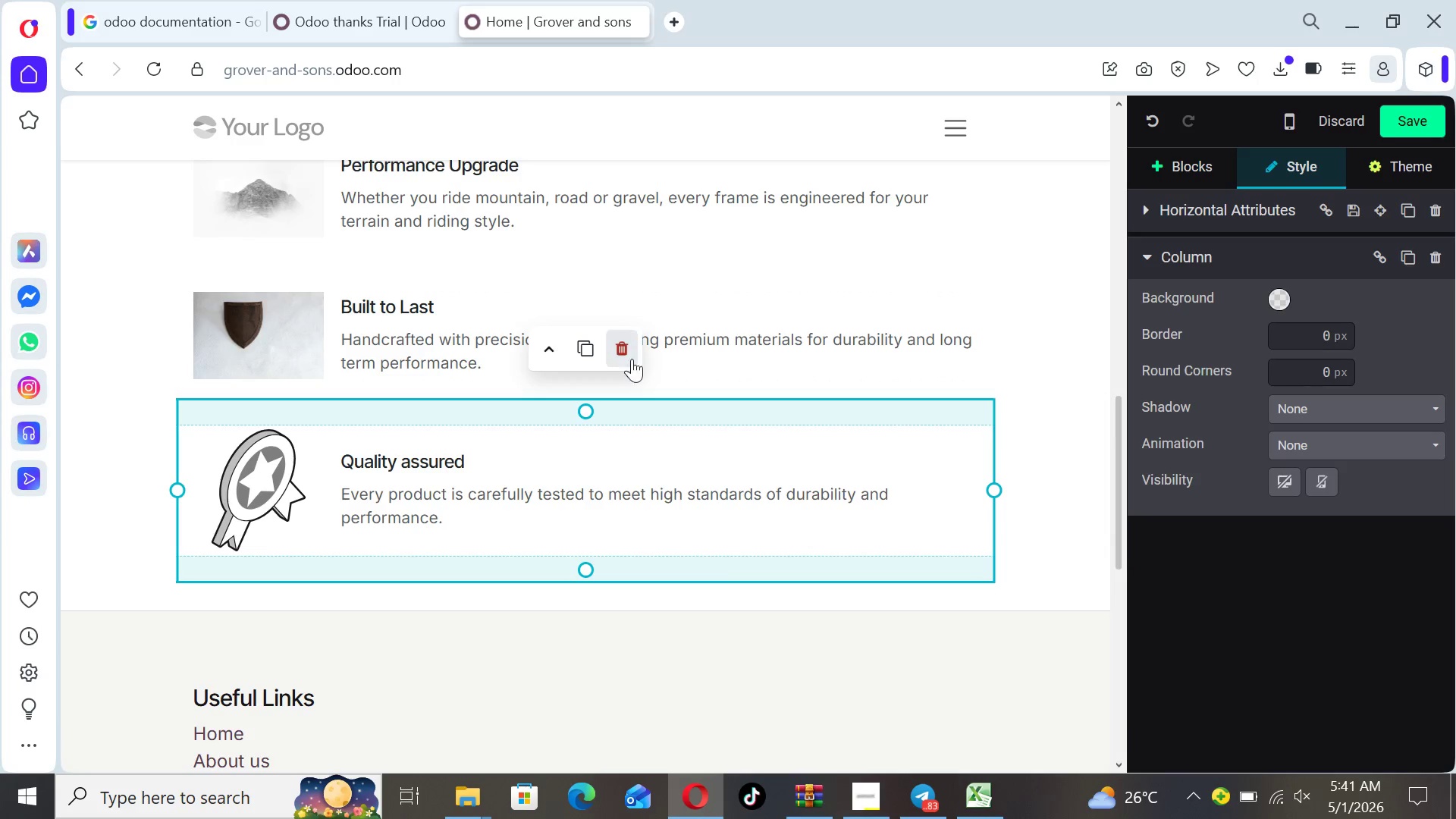 
left_click([629, 353])
 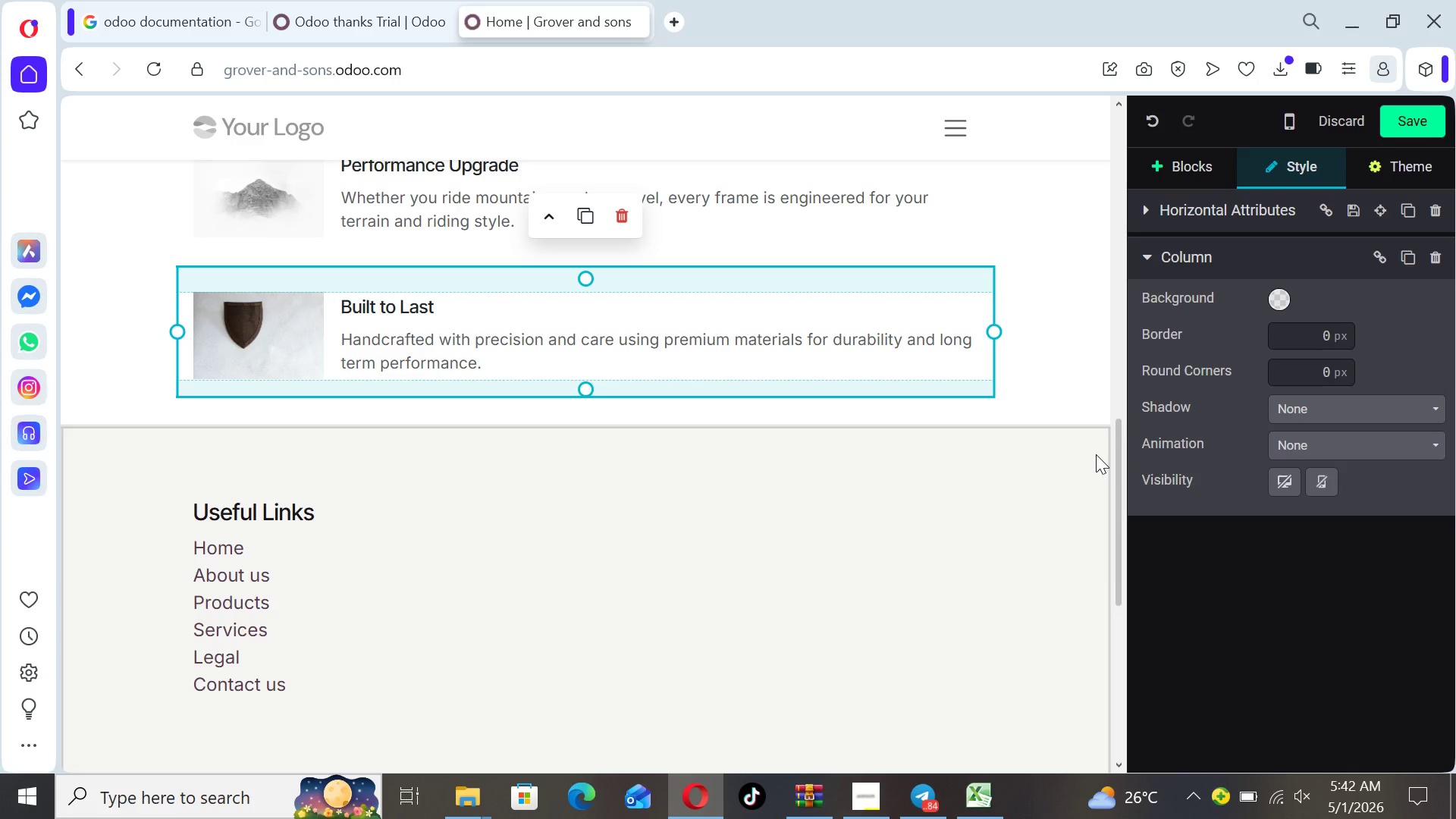 
wait(24.08)
 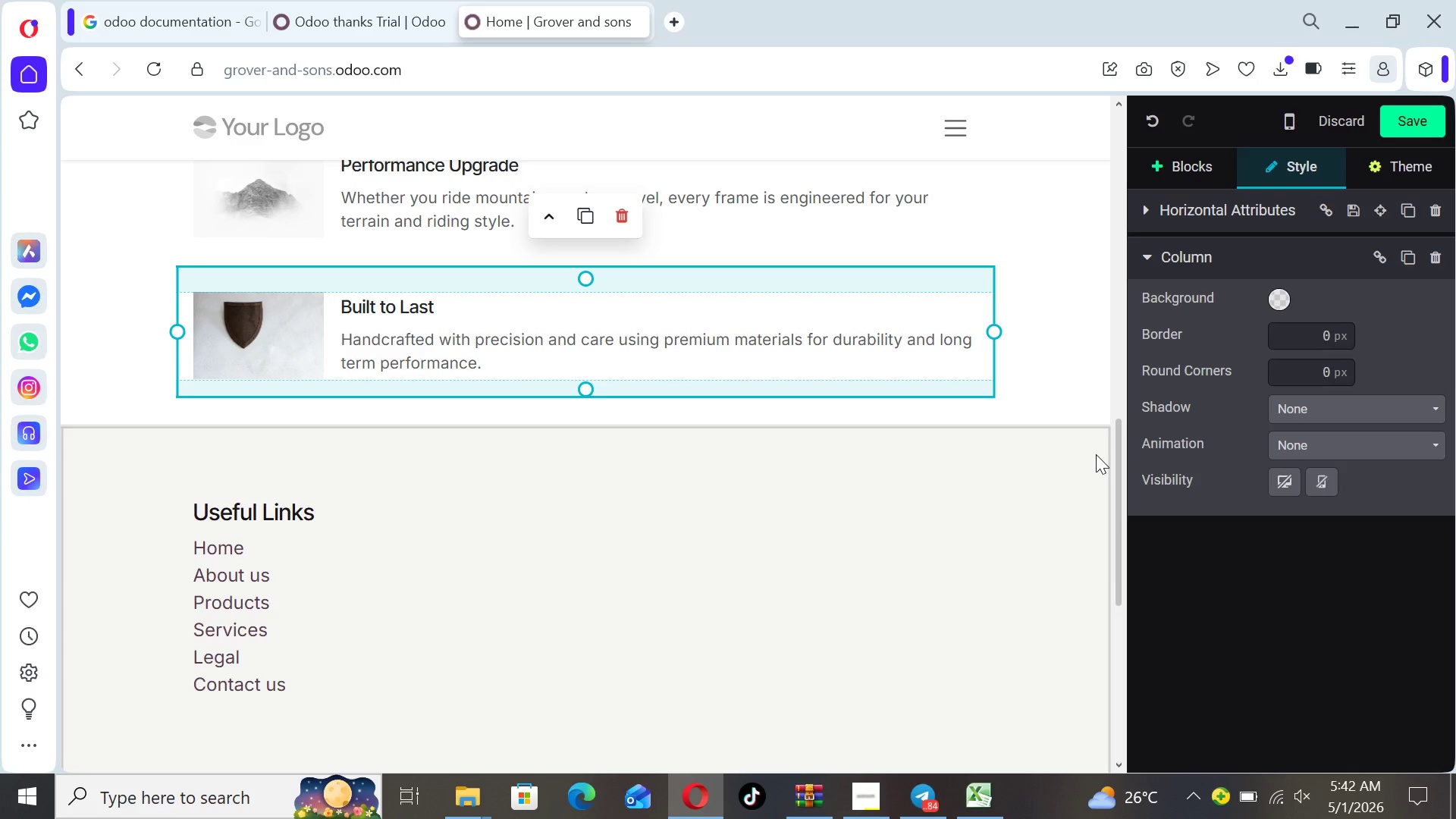 
left_click_drag(start_coordinate=[1114, 478], to_coordinate=[1126, 422])
 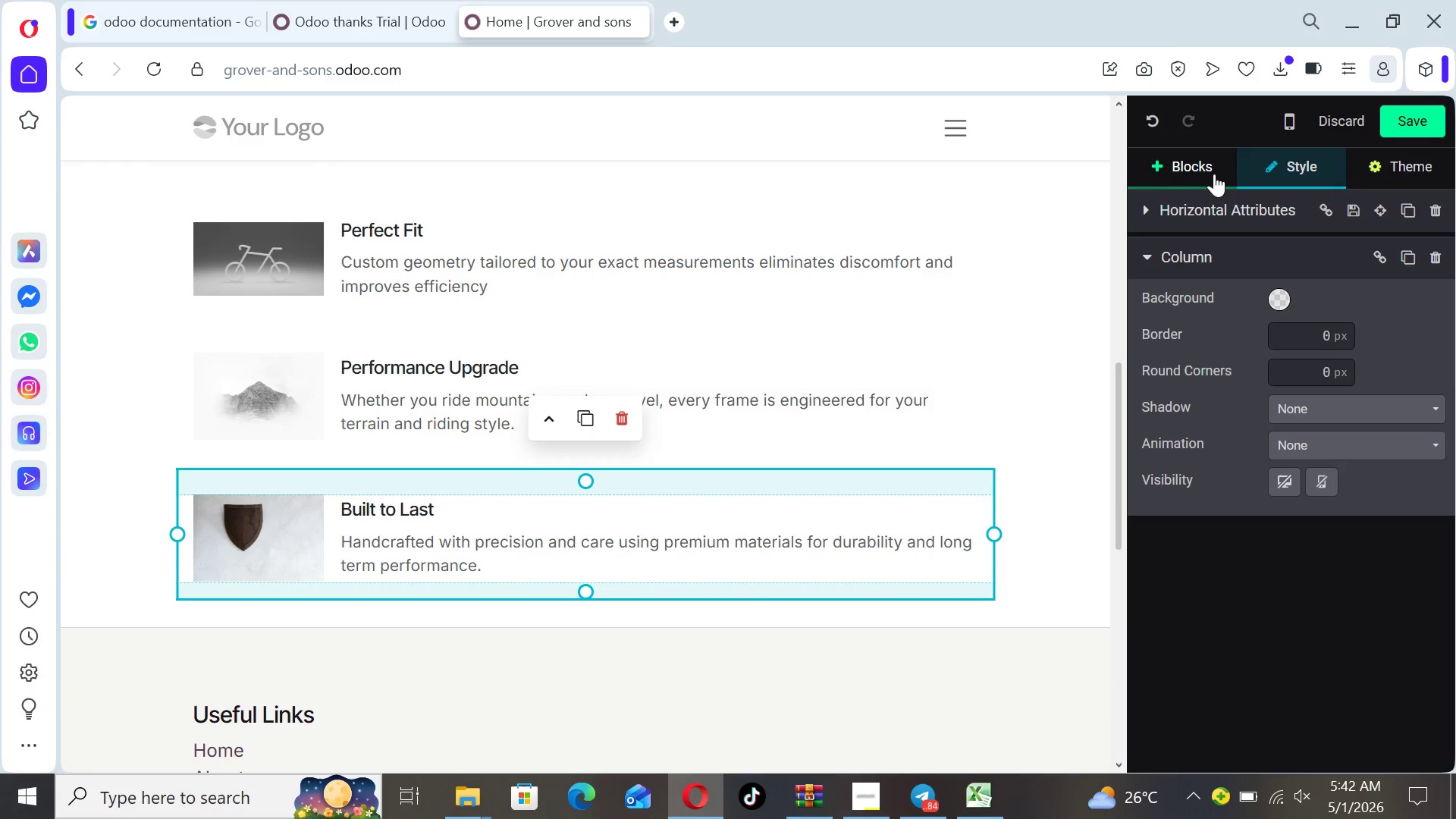 
left_click([1197, 171])
 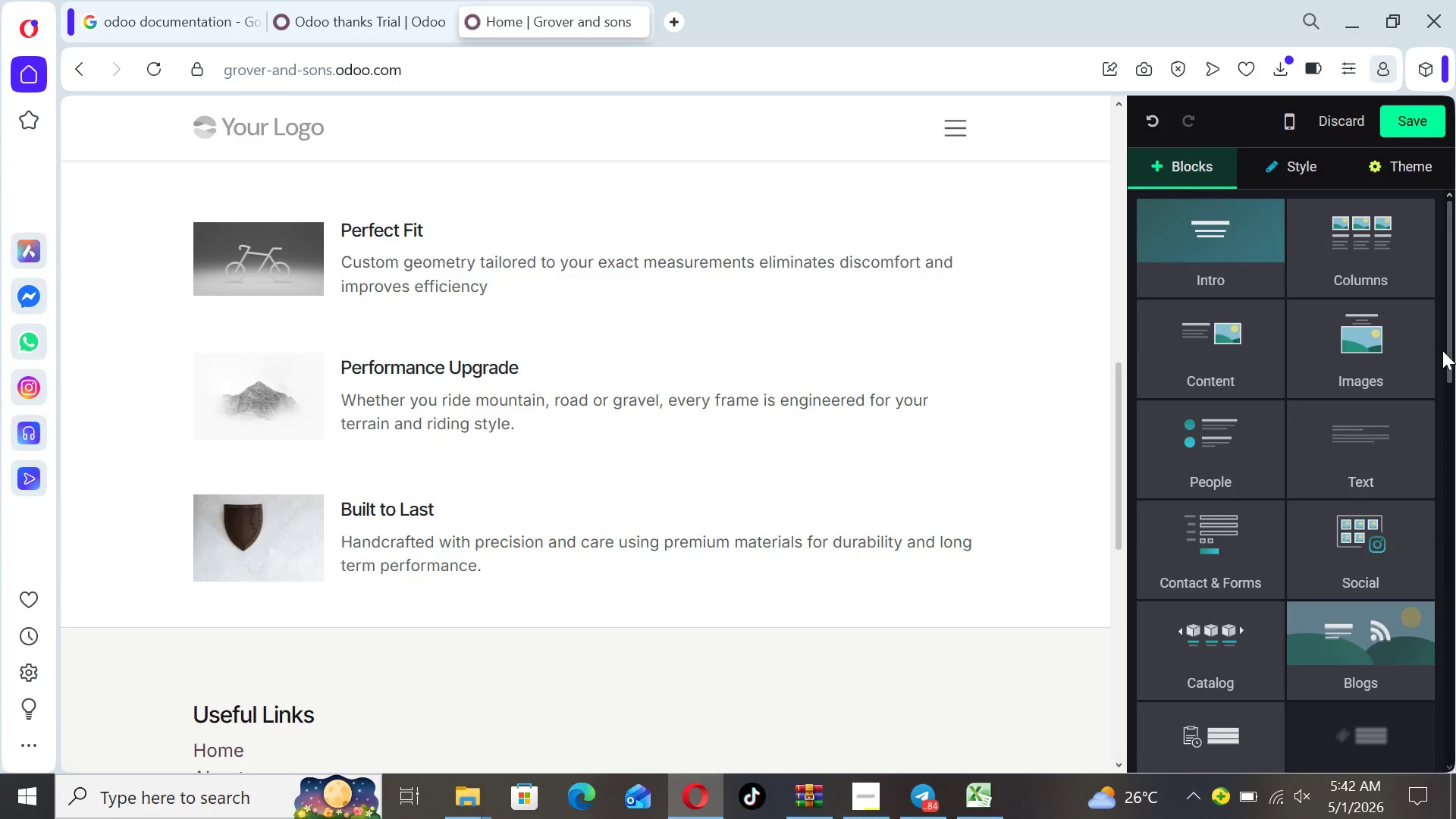 
left_click_drag(start_coordinate=[1448, 347], to_coordinate=[1430, 469])
 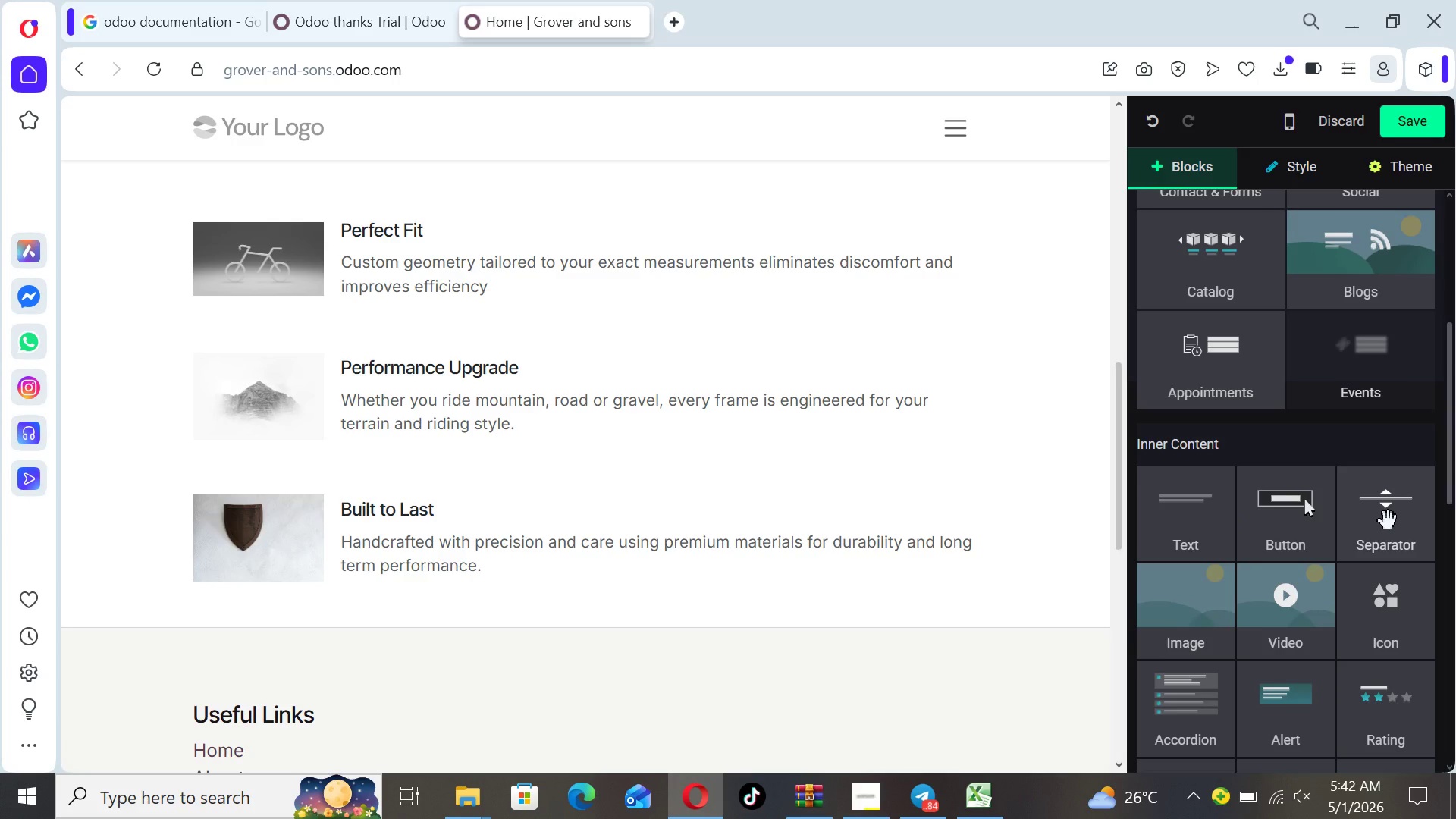 
left_click_drag(start_coordinate=[1389, 521], to_coordinate=[904, 651])
 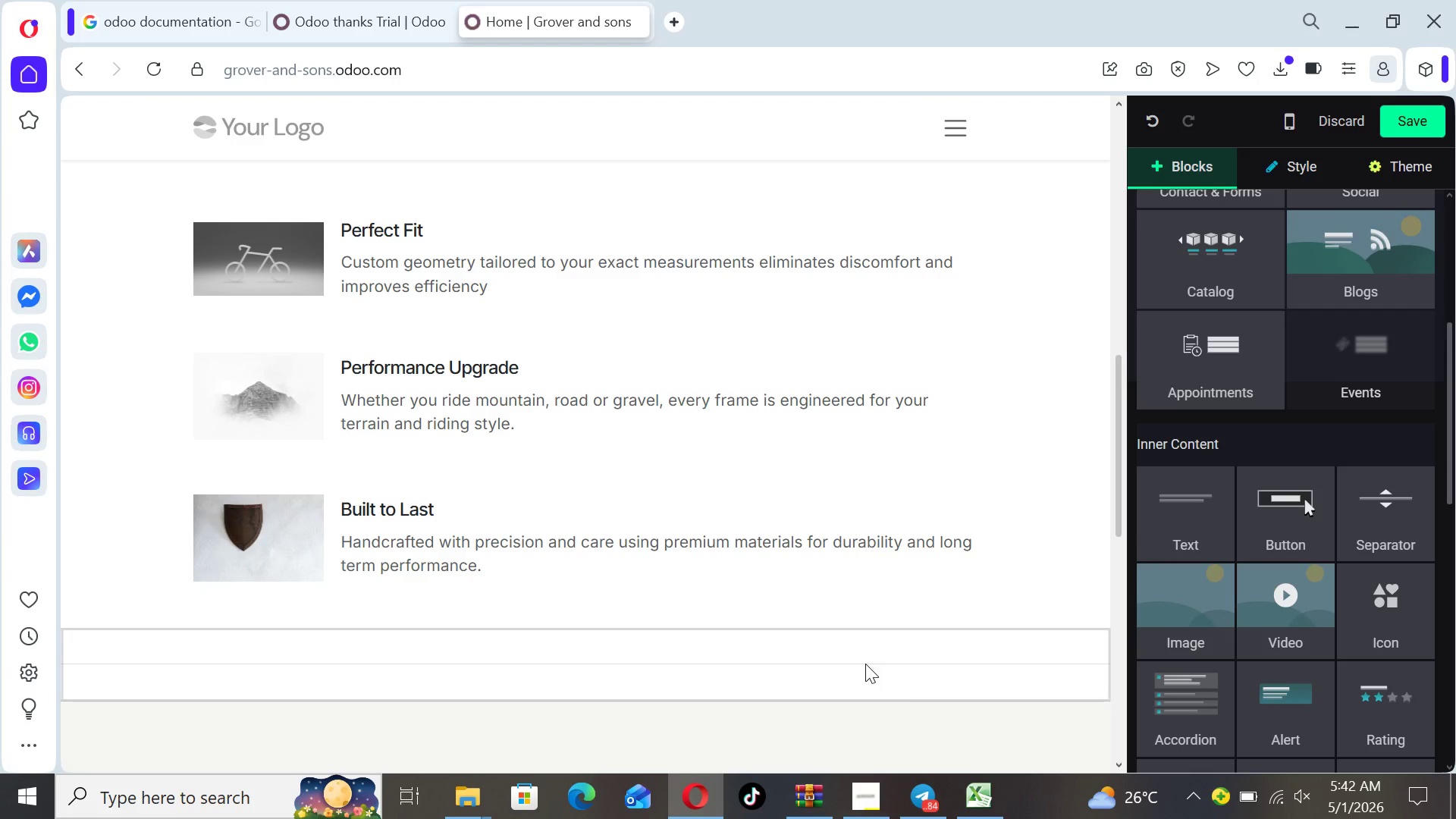 
left_click([865, 664])
 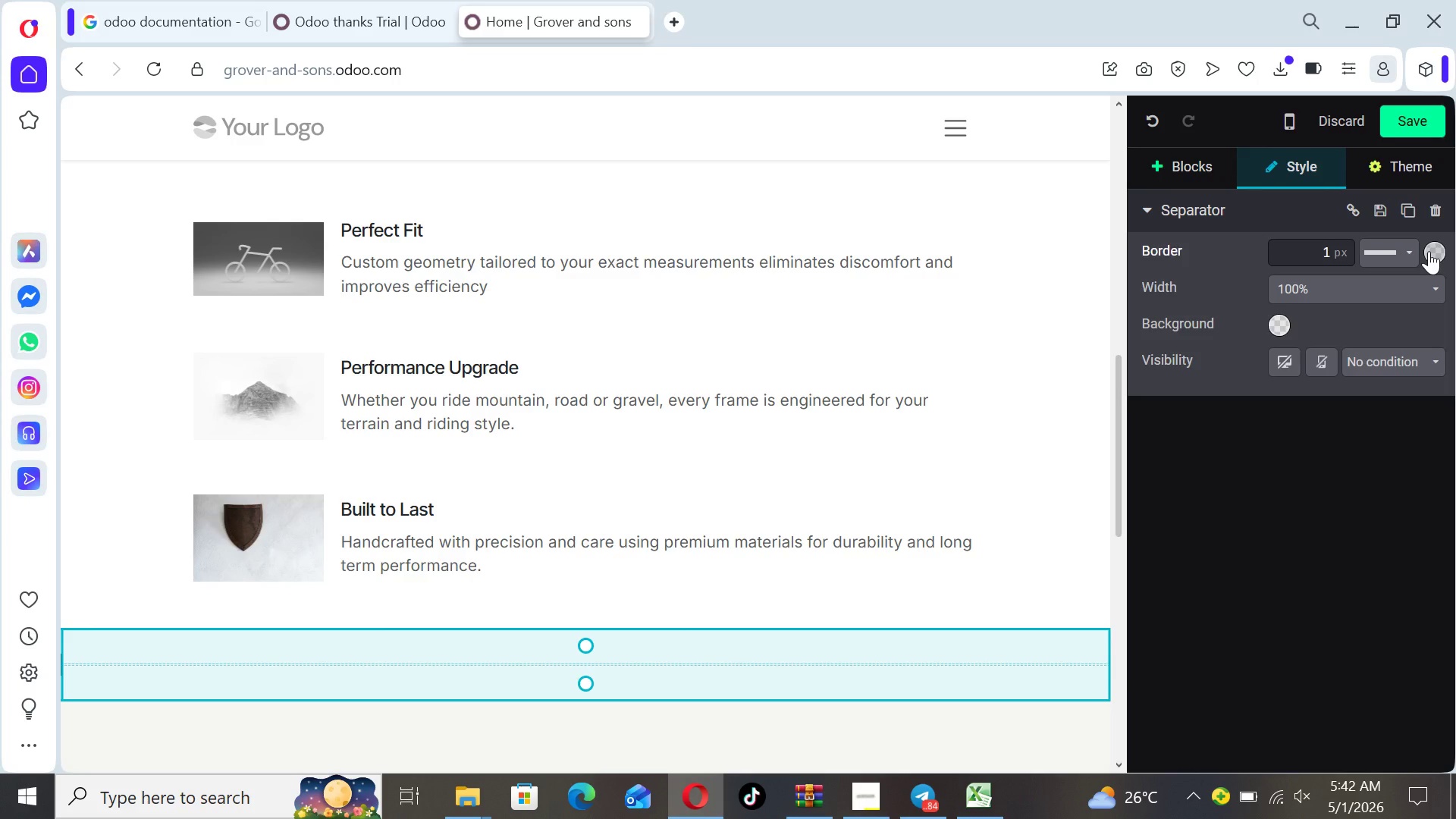 
left_click([1429, 251])
 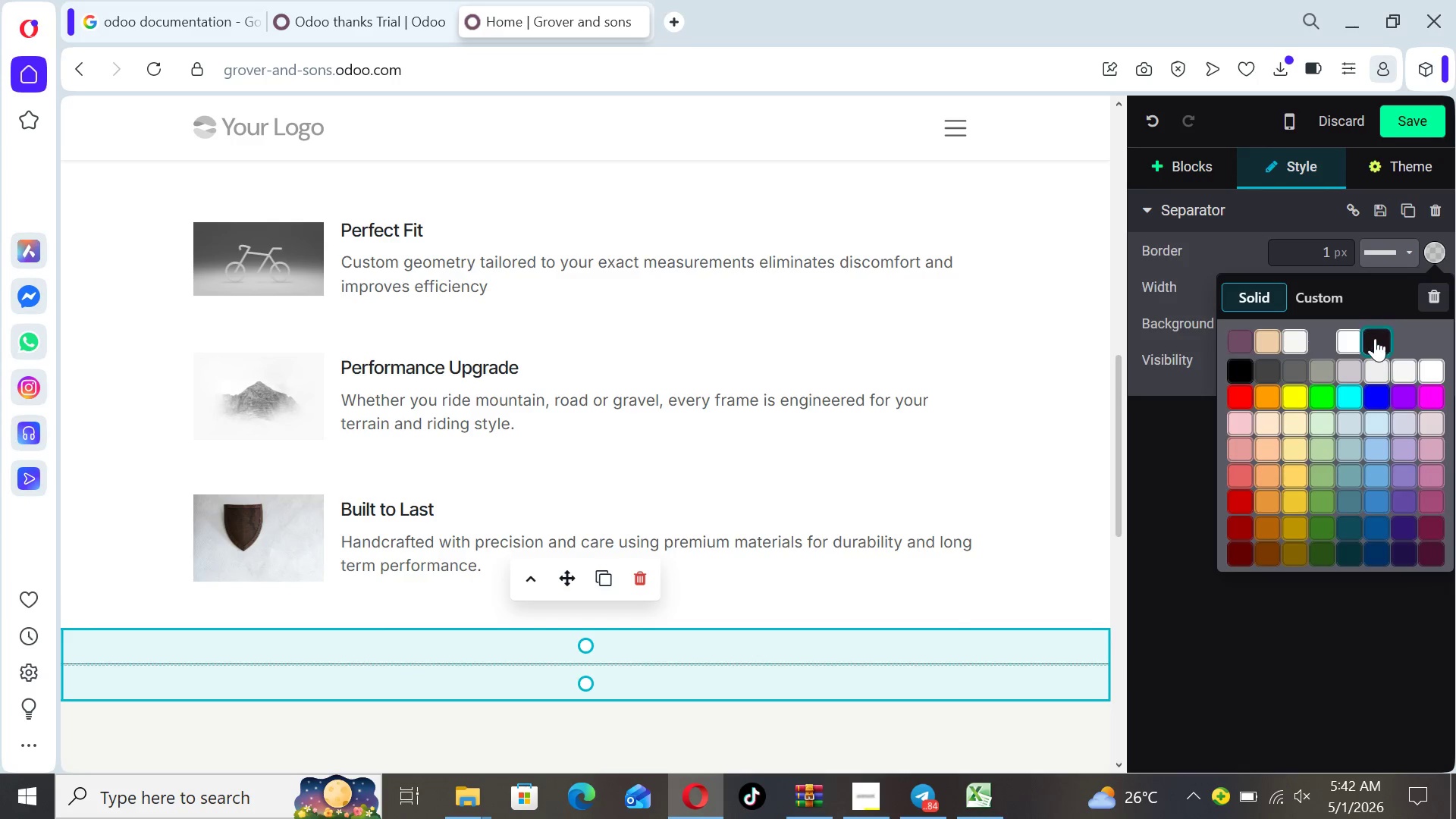 
left_click([1374, 337])
 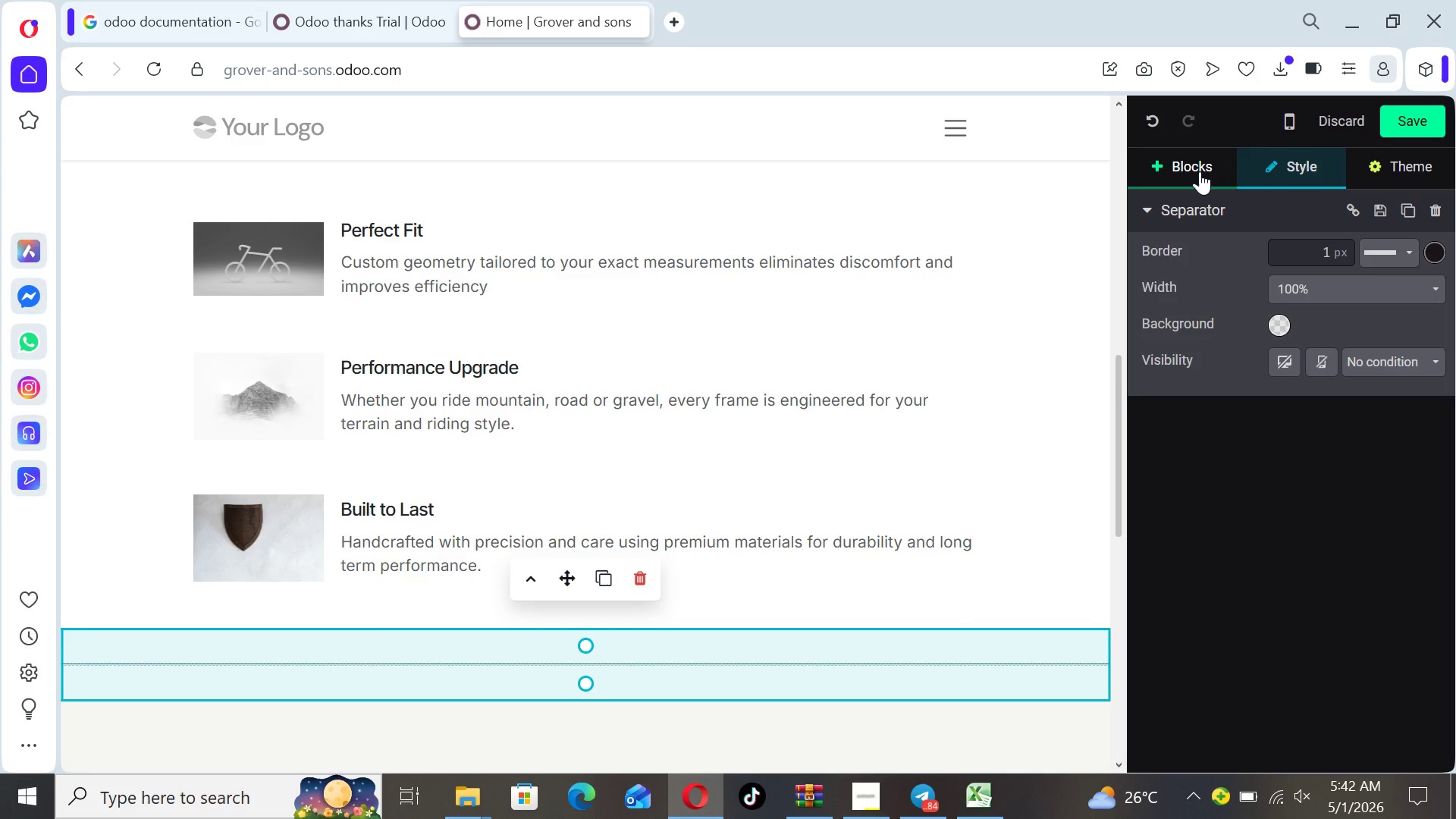 
left_click([1198, 171])
 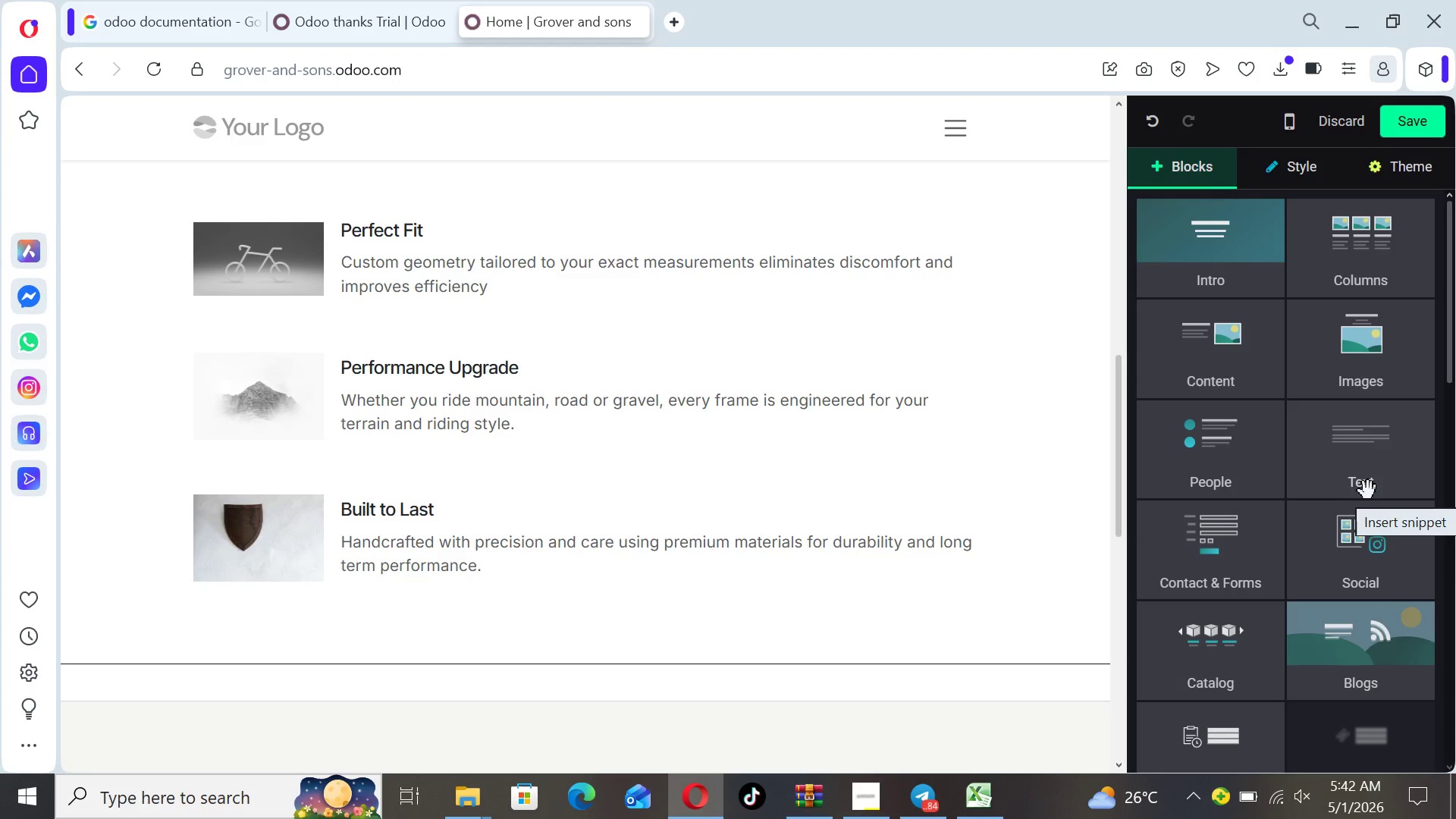 
wait(10.02)
 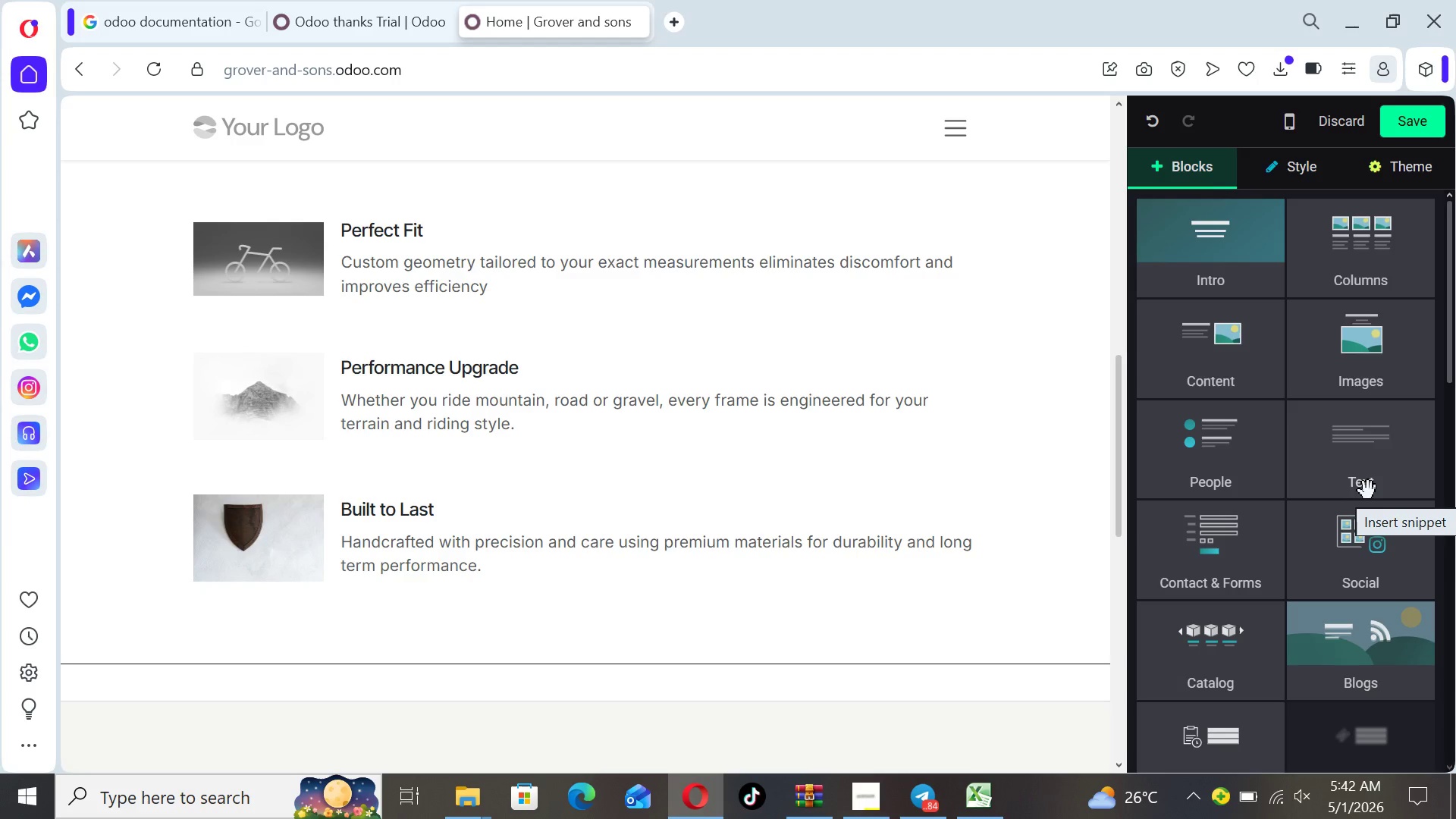 
left_click([1346, 359])
 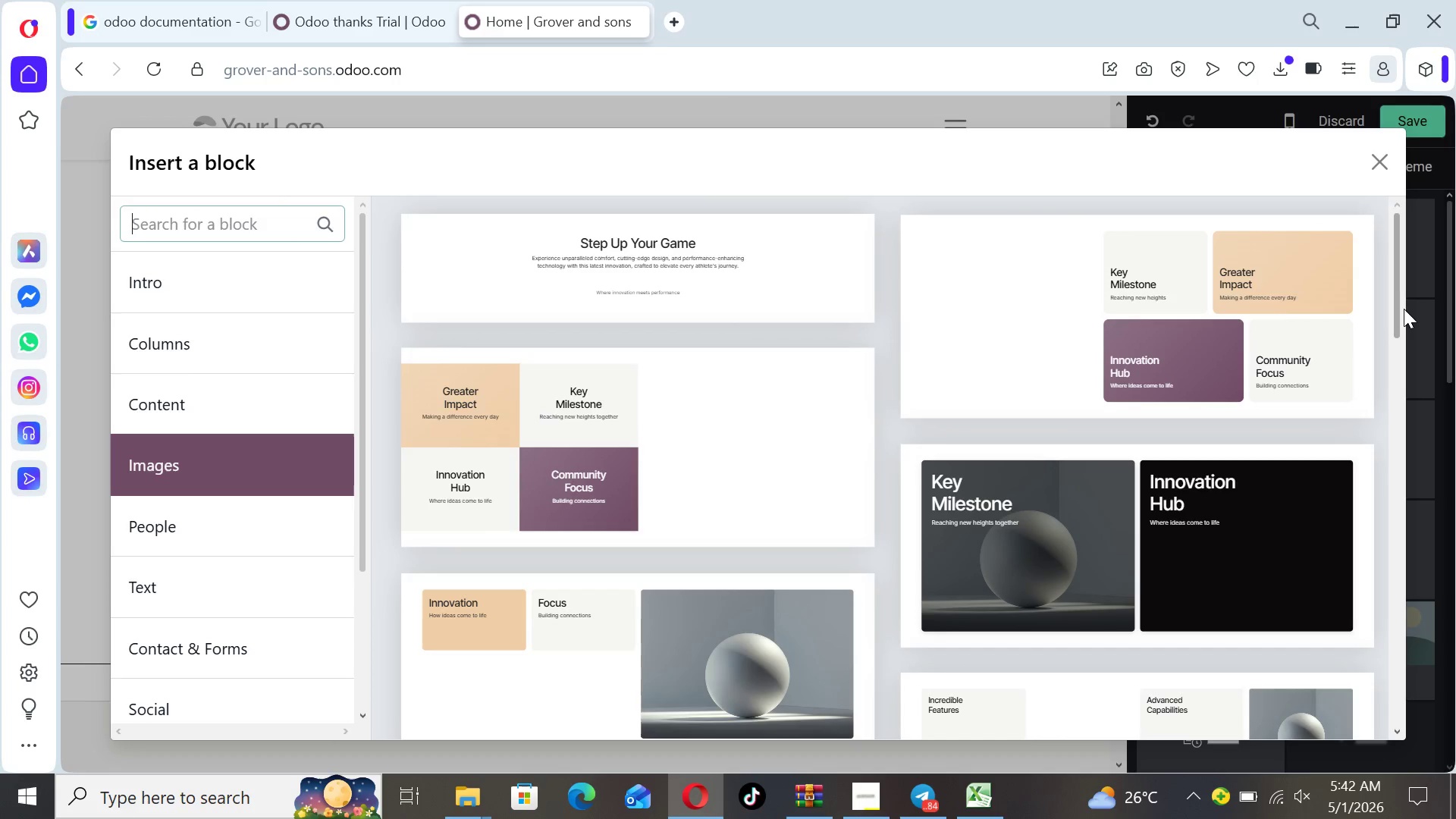 
left_click_drag(start_coordinate=[1403, 309], to_coordinate=[1376, 235])
 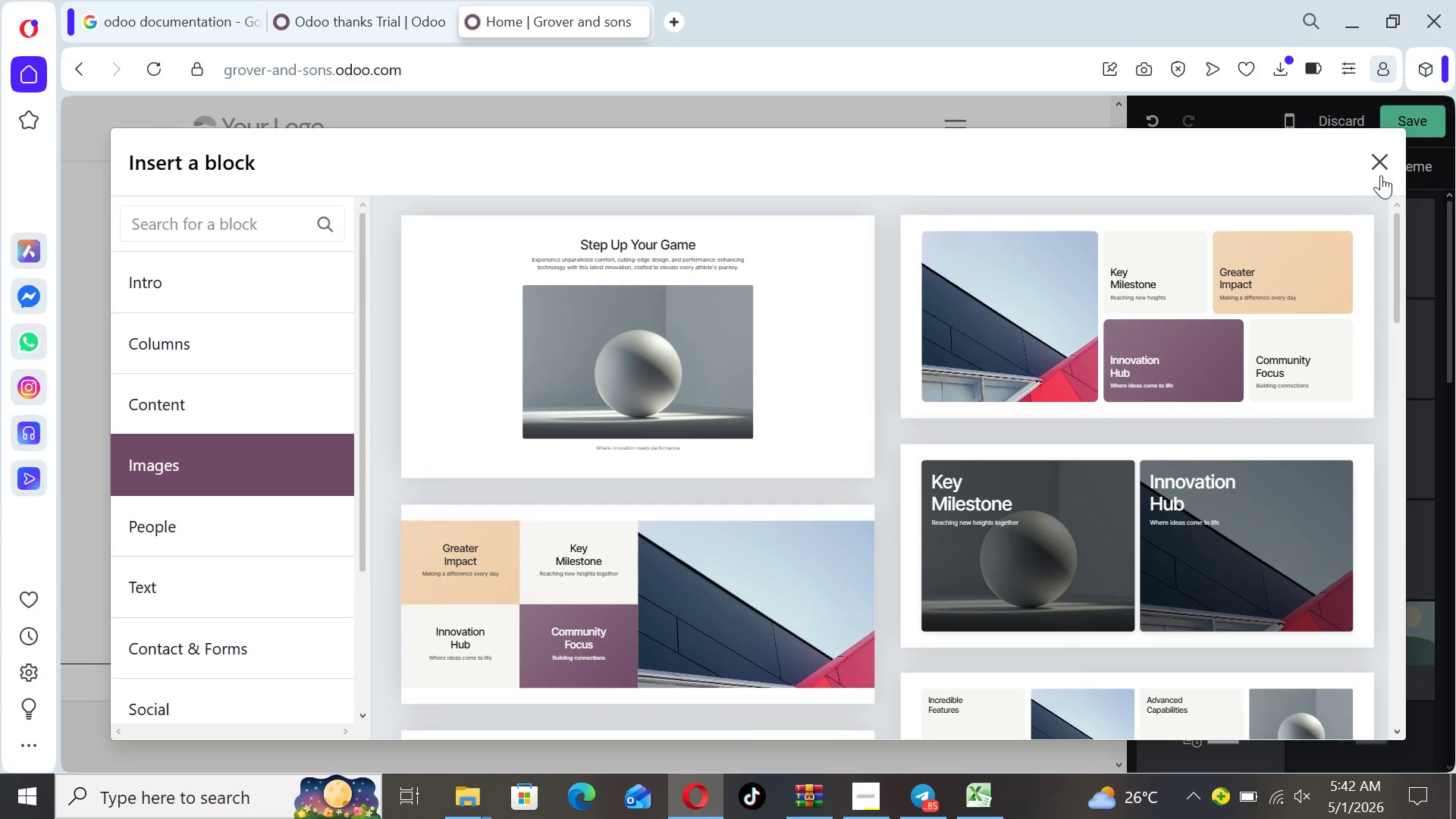 
left_click([1381, 175])
 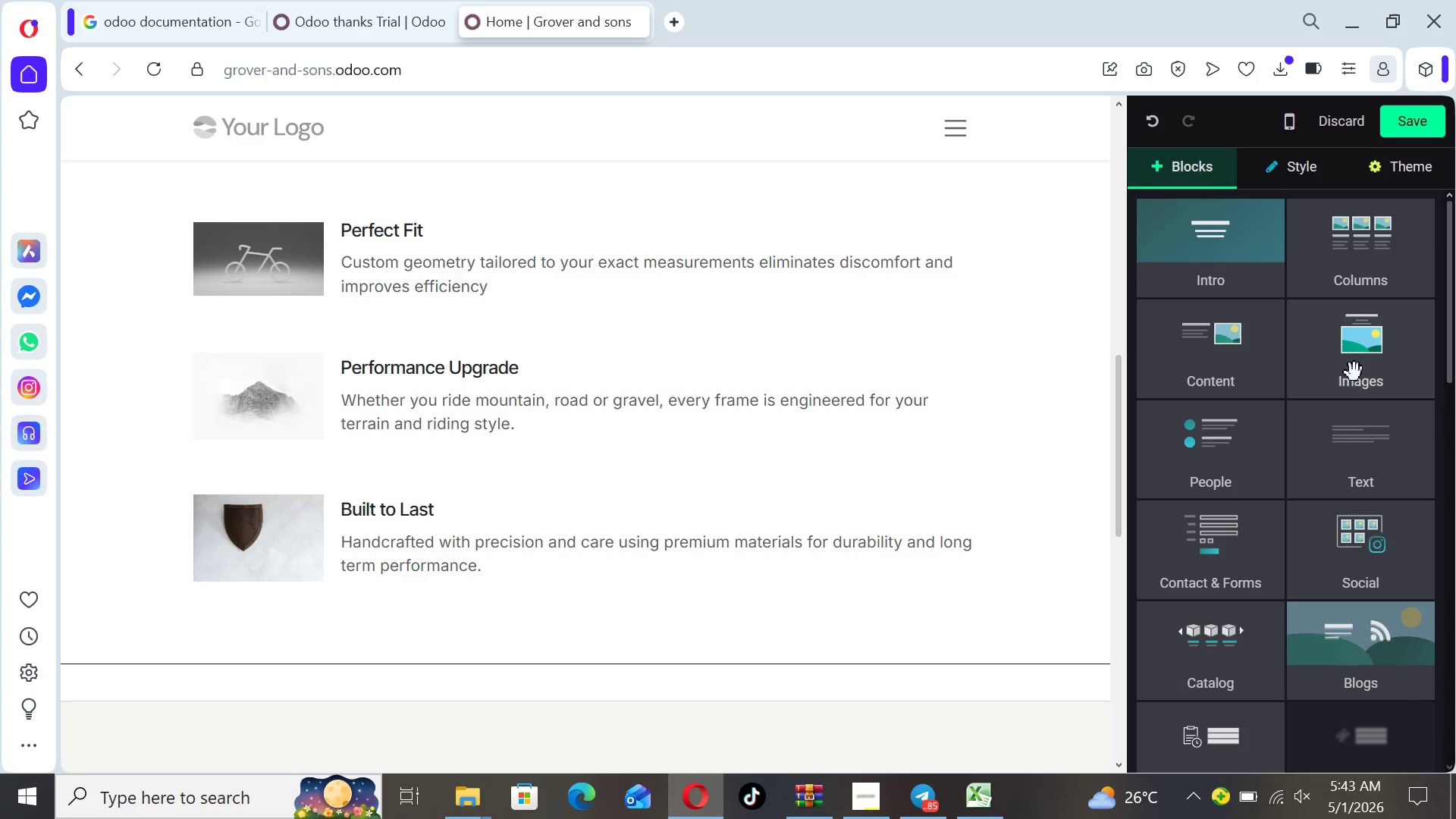 
mouse_move([1276, 438])
 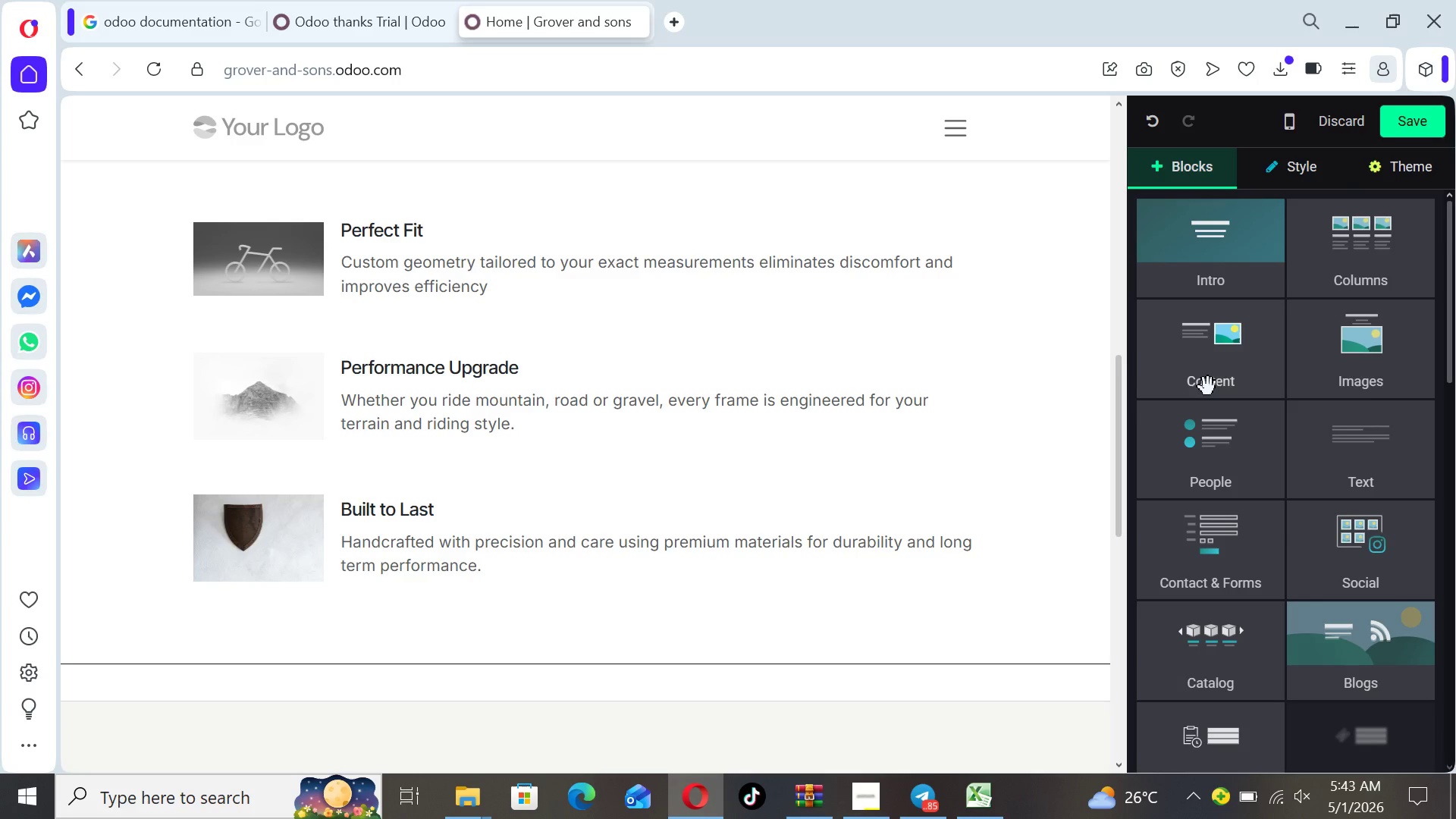 
left_click([1208, 387])
 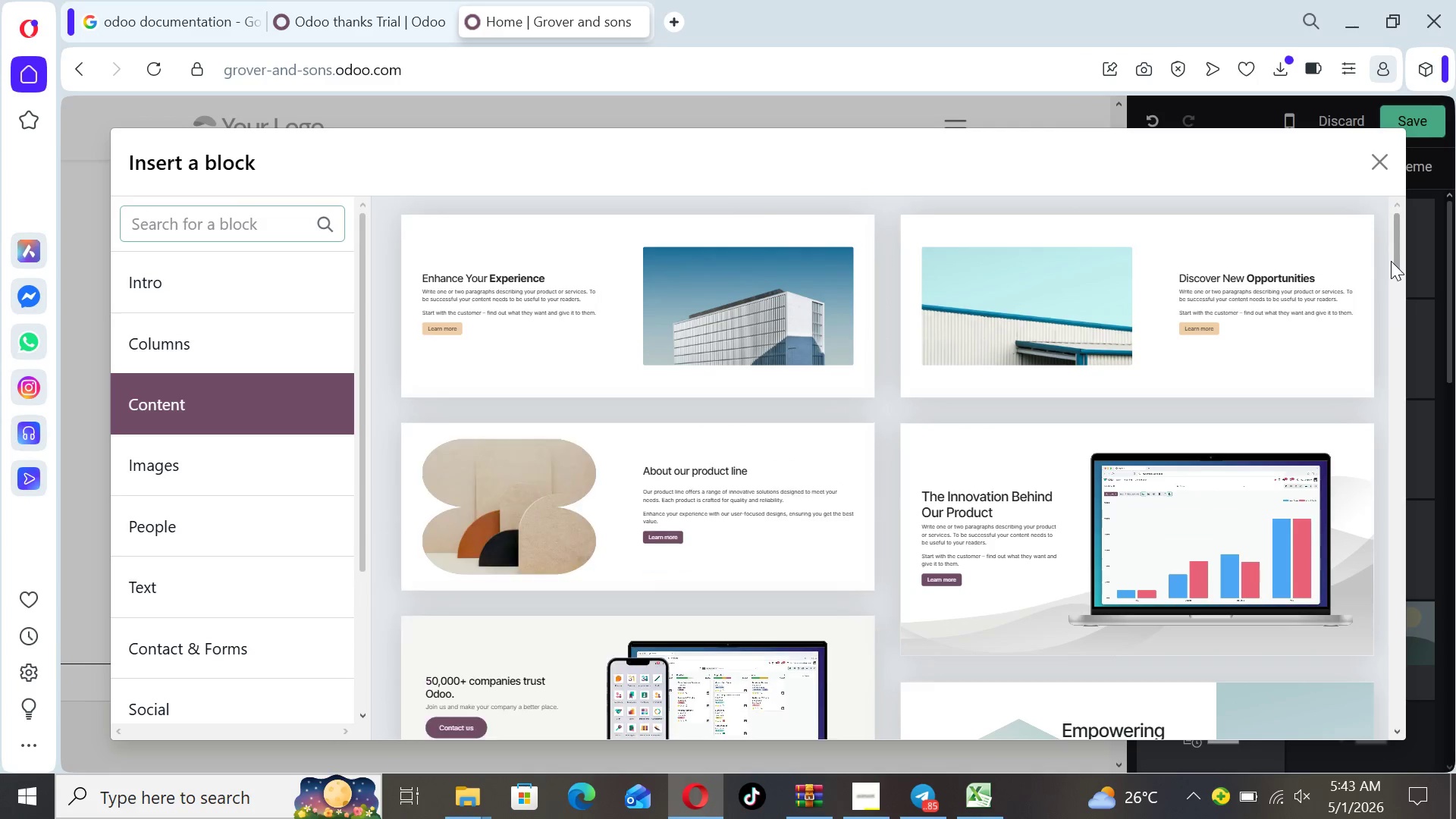 
left_click_drag(start_coordinate=[1391, 261], to_coordinate=[1395, 349])
 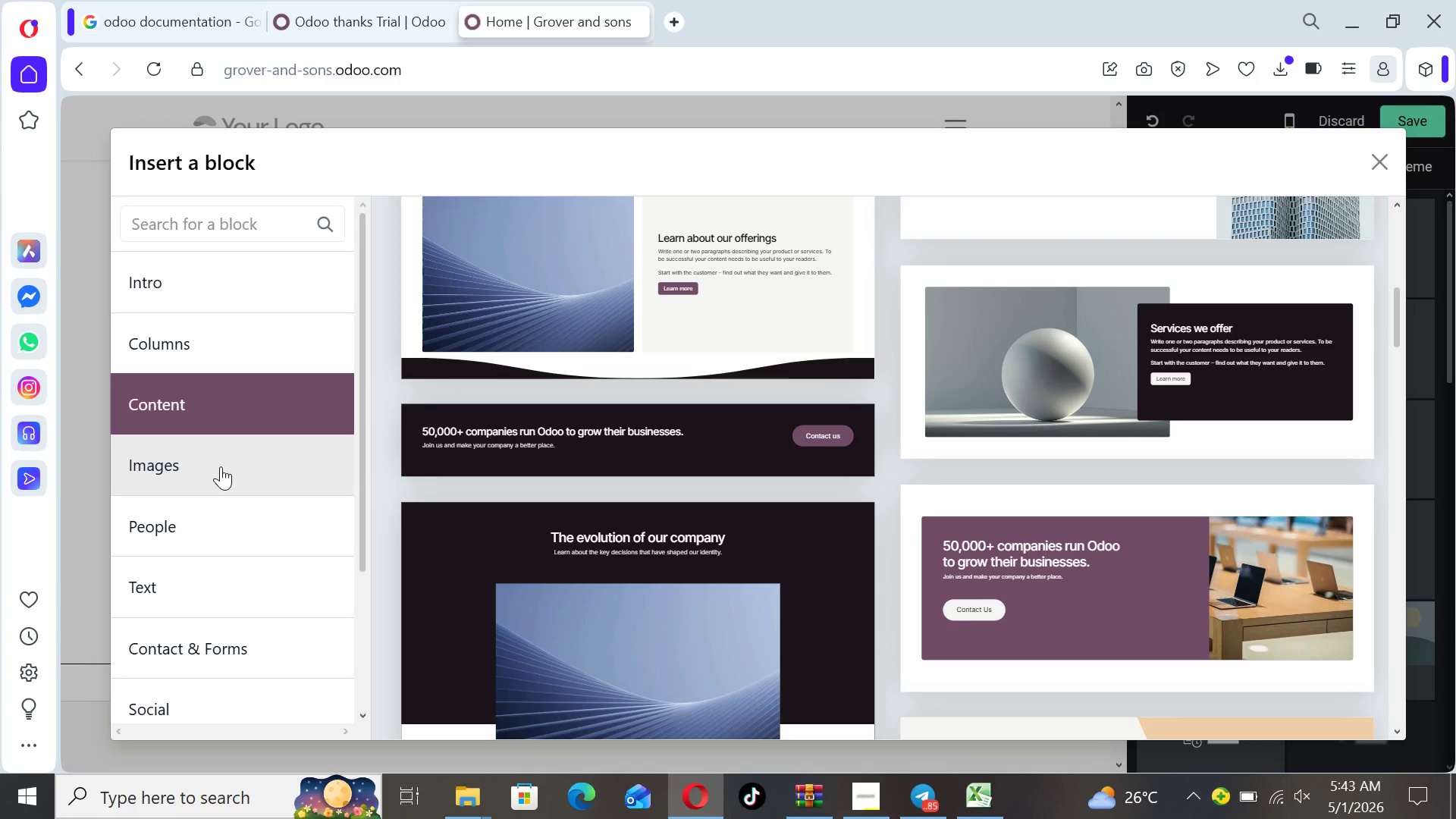 
left_click([221, 466])
 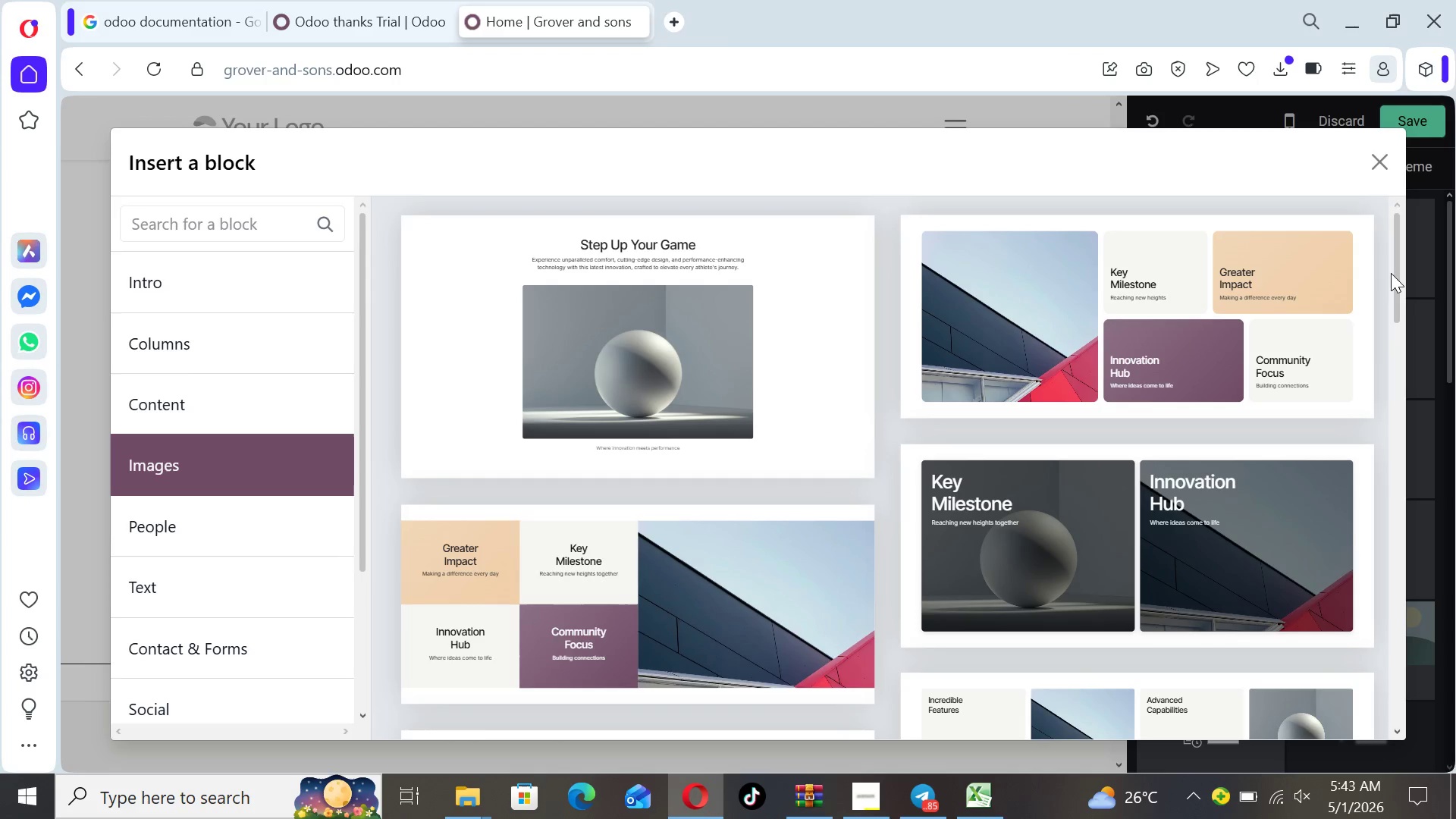 
left_click_drag(start_coordinate=[1395, 277], to_coordinate=[1414, 425])
 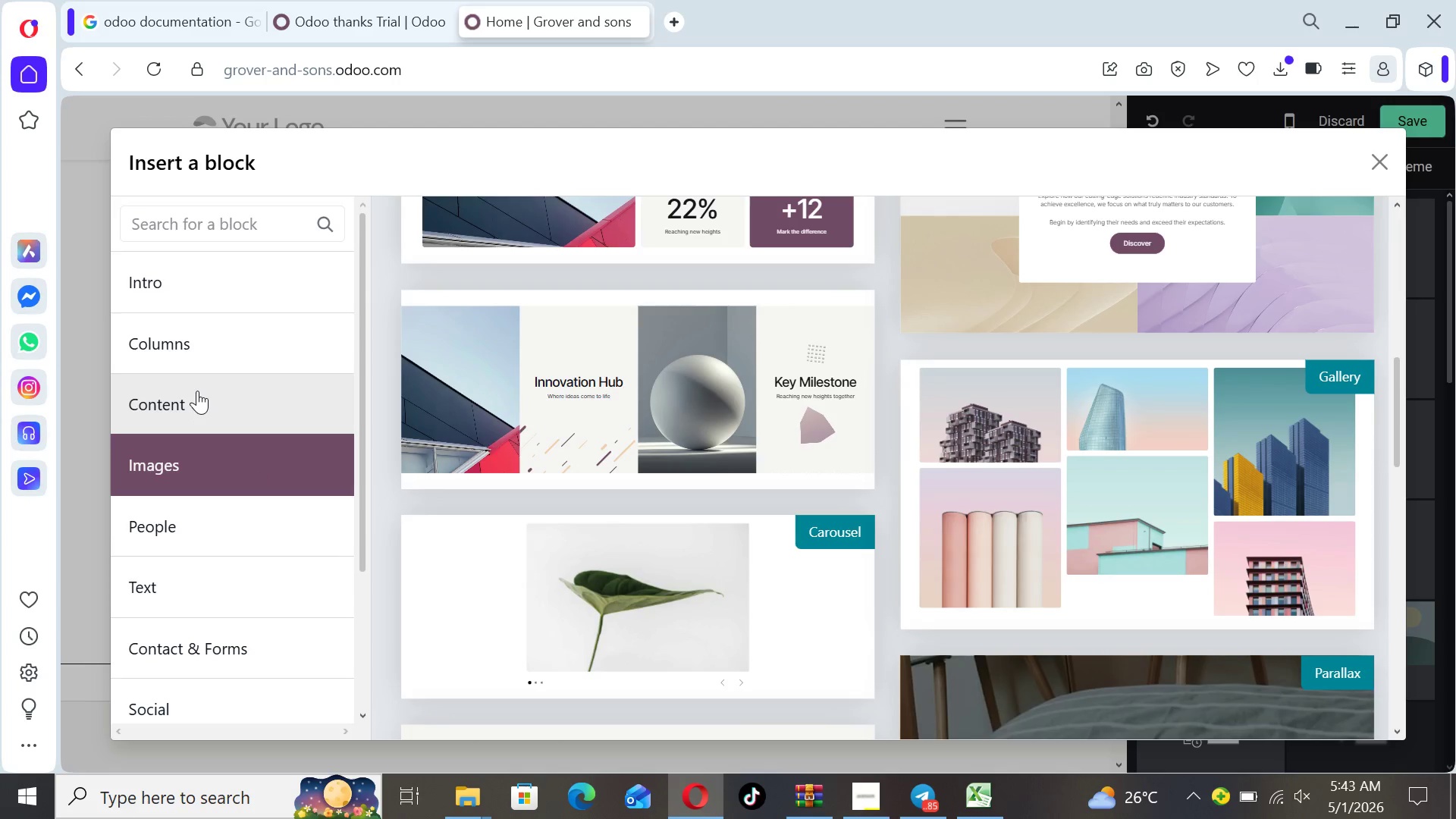 
left_click([197, 391])
 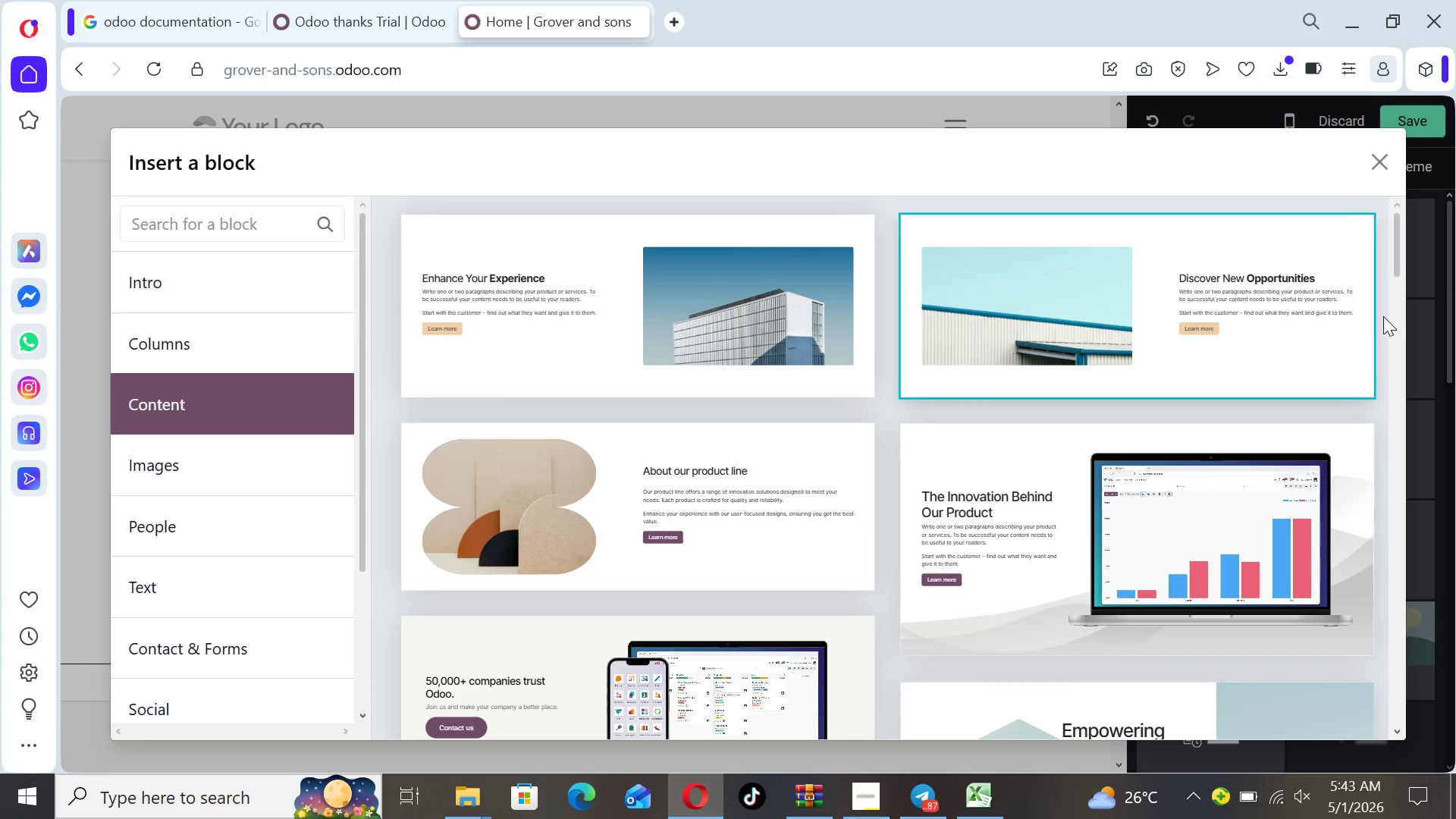 
left_click_drag(start_coordinate=[1397, 258], to_coordinate=[1392, 236])
 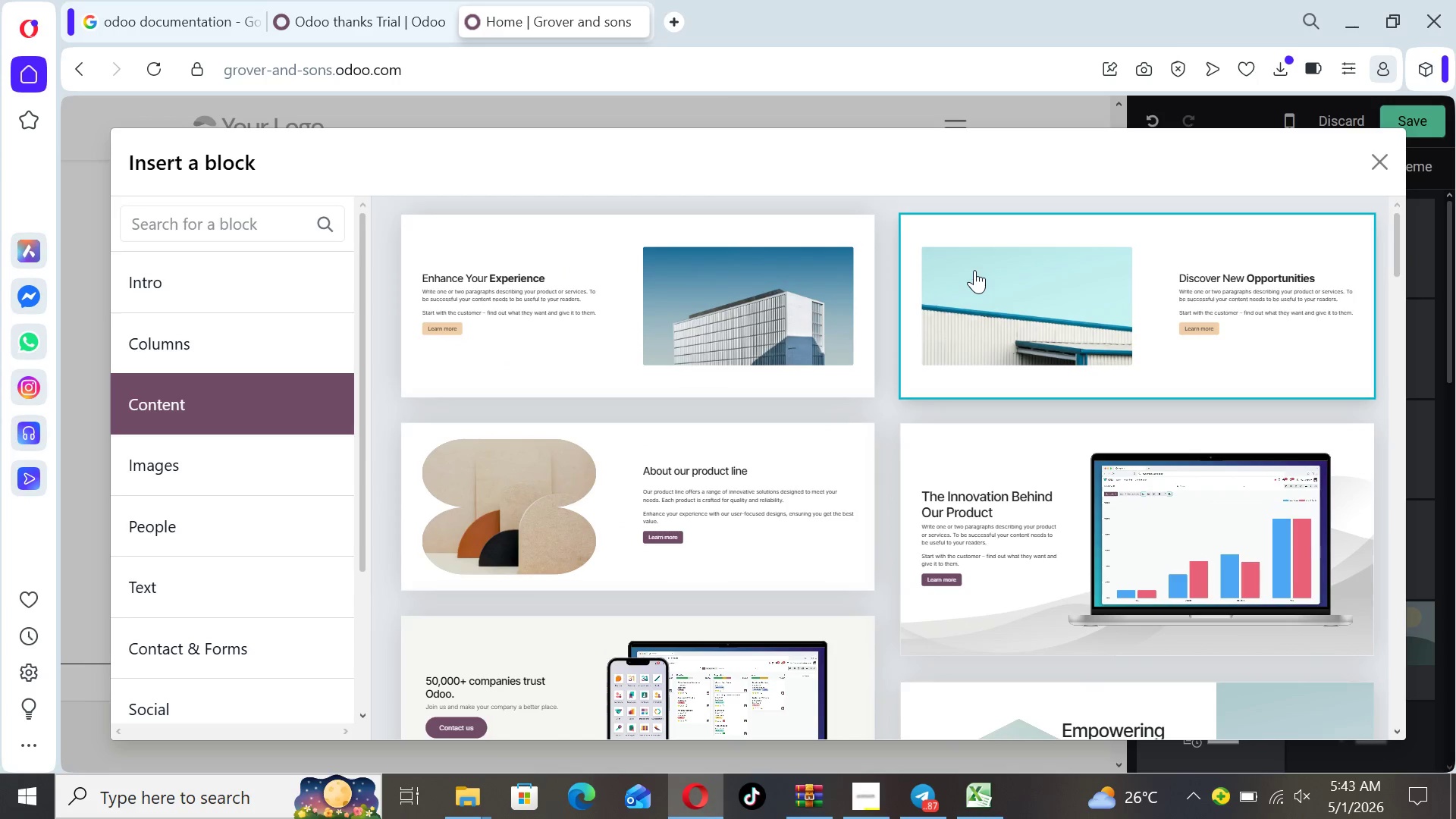 
left_click([975, 271])
 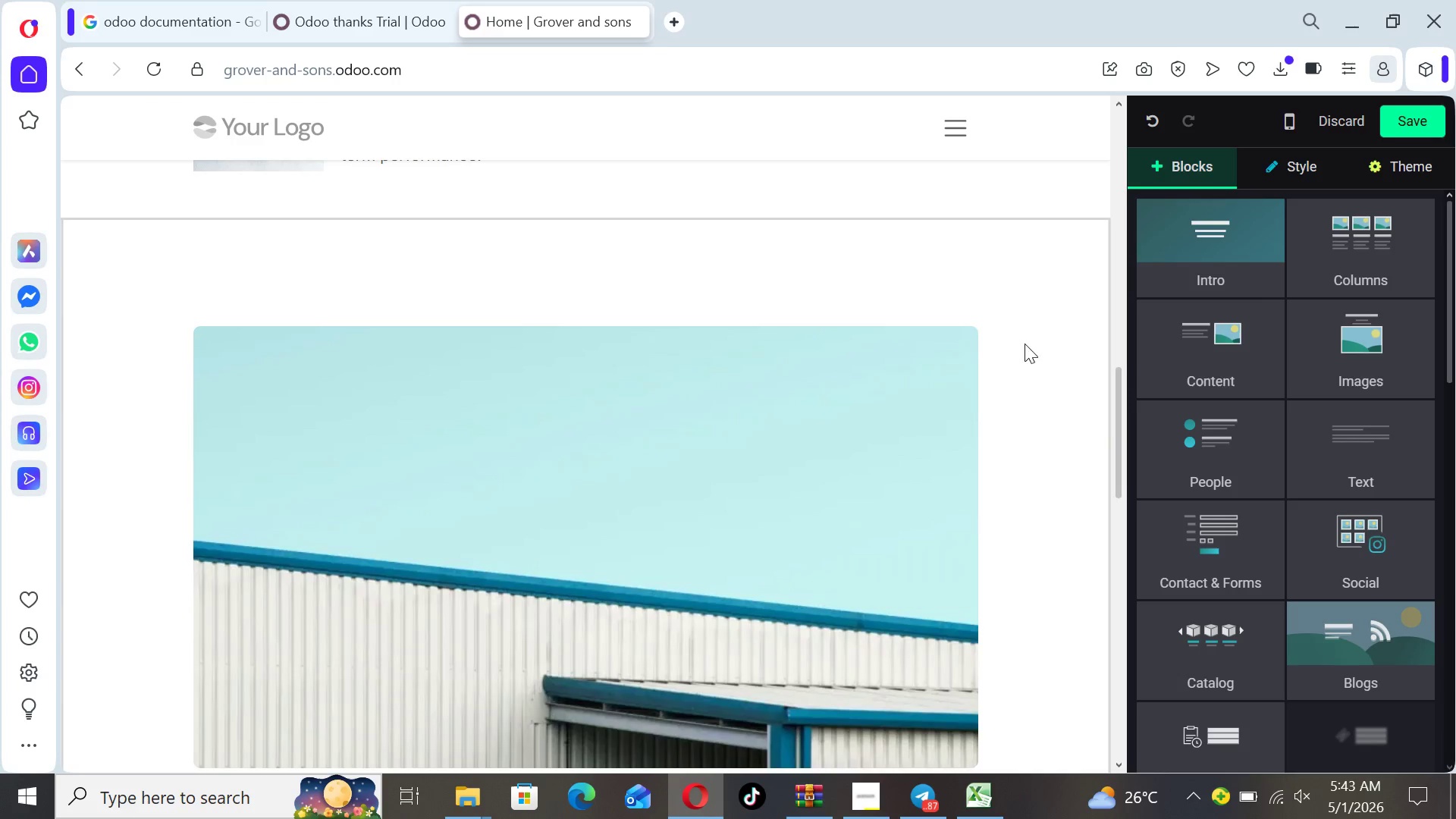 
left_click_drag(start_coordinate=[1116, 433], to_coordinate=[1115, 405])
 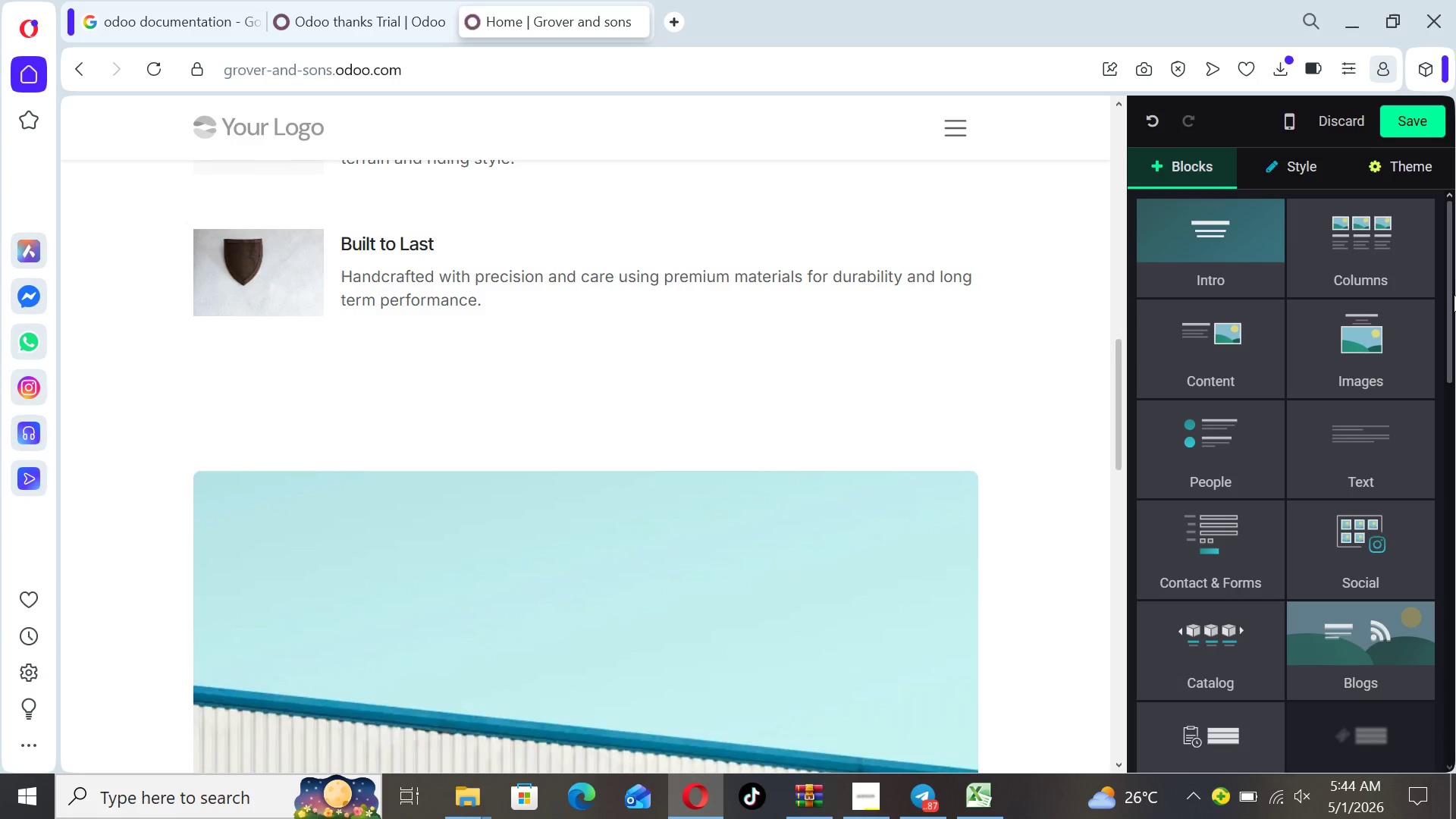 
left_click_drag(start_coordinate=[1451, 297], to_coordinate=[1436, 474])
 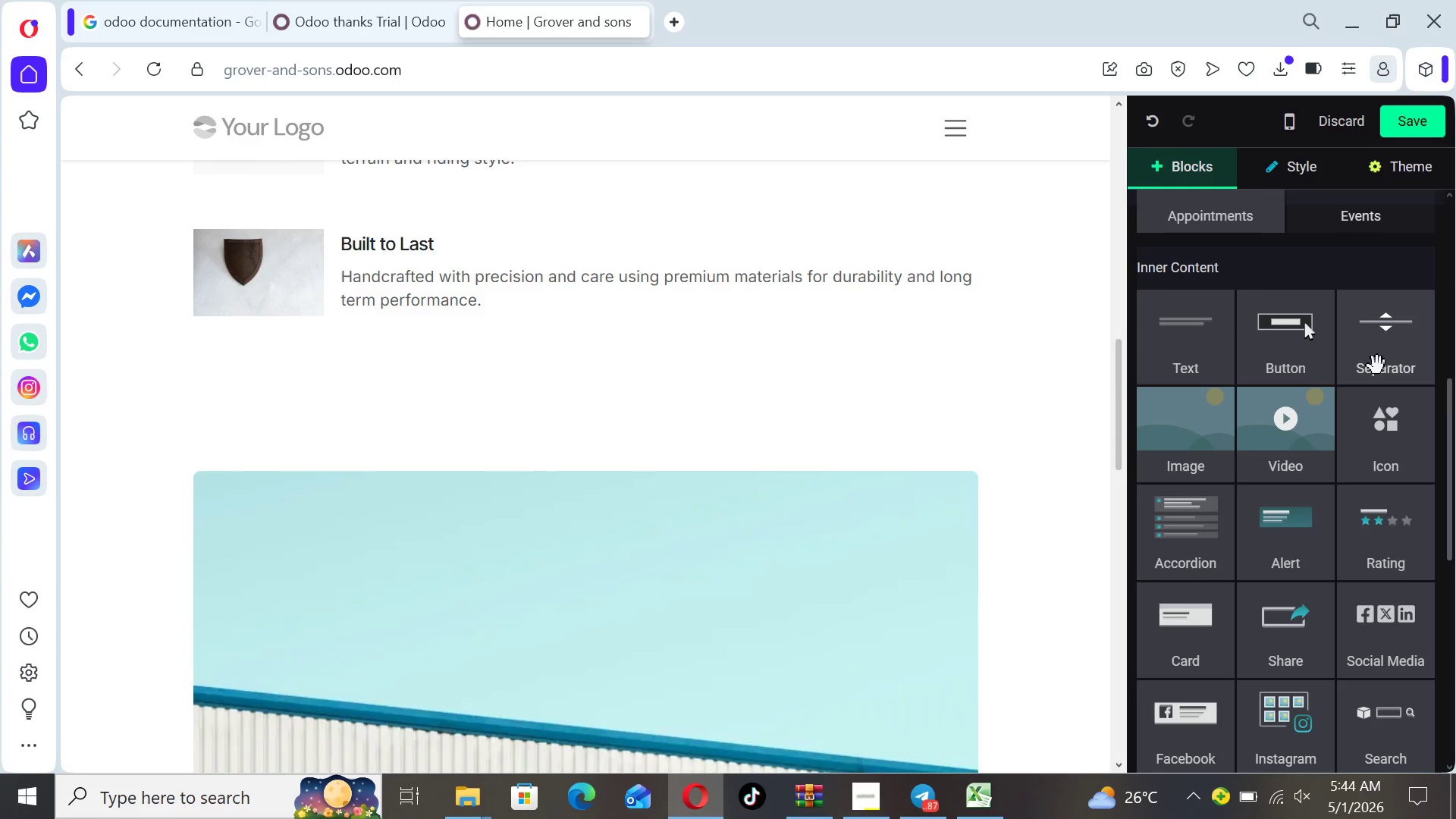 
left_click_drag(start_coordinate=[1377, 366], to_coordinate=[975, 390])
 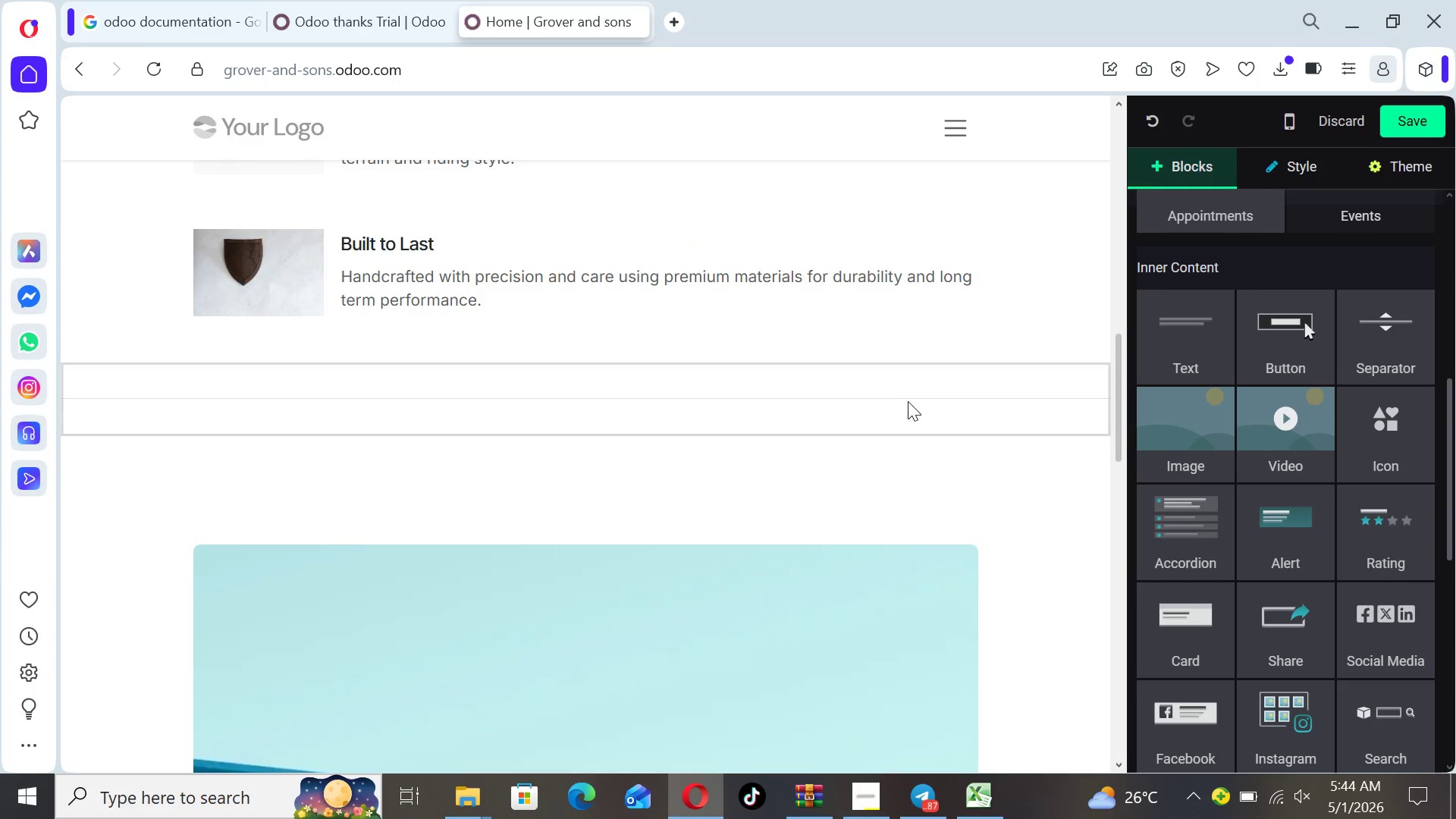 
left_click([908, 401])
 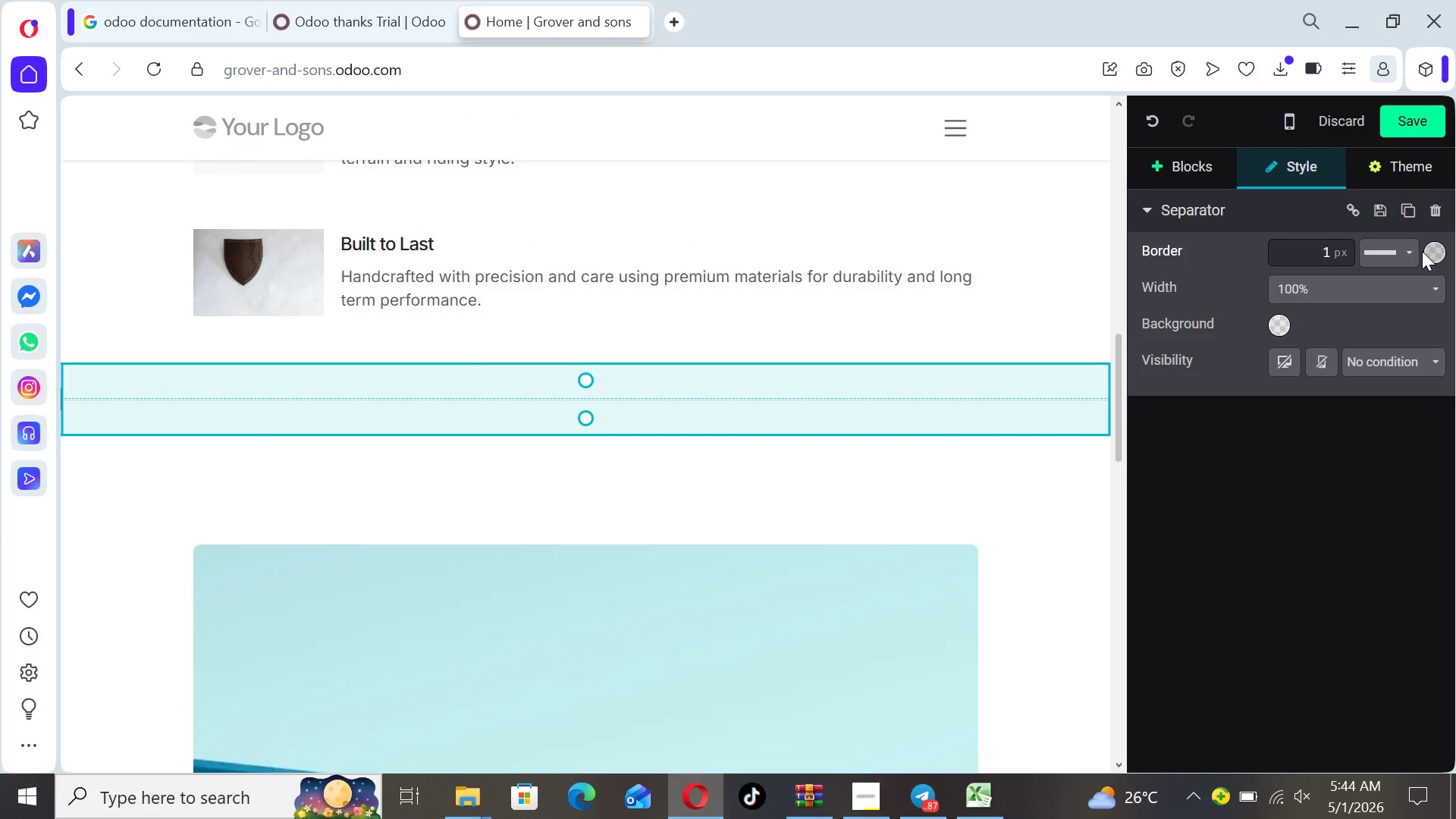 
left_click([1427, 251])
 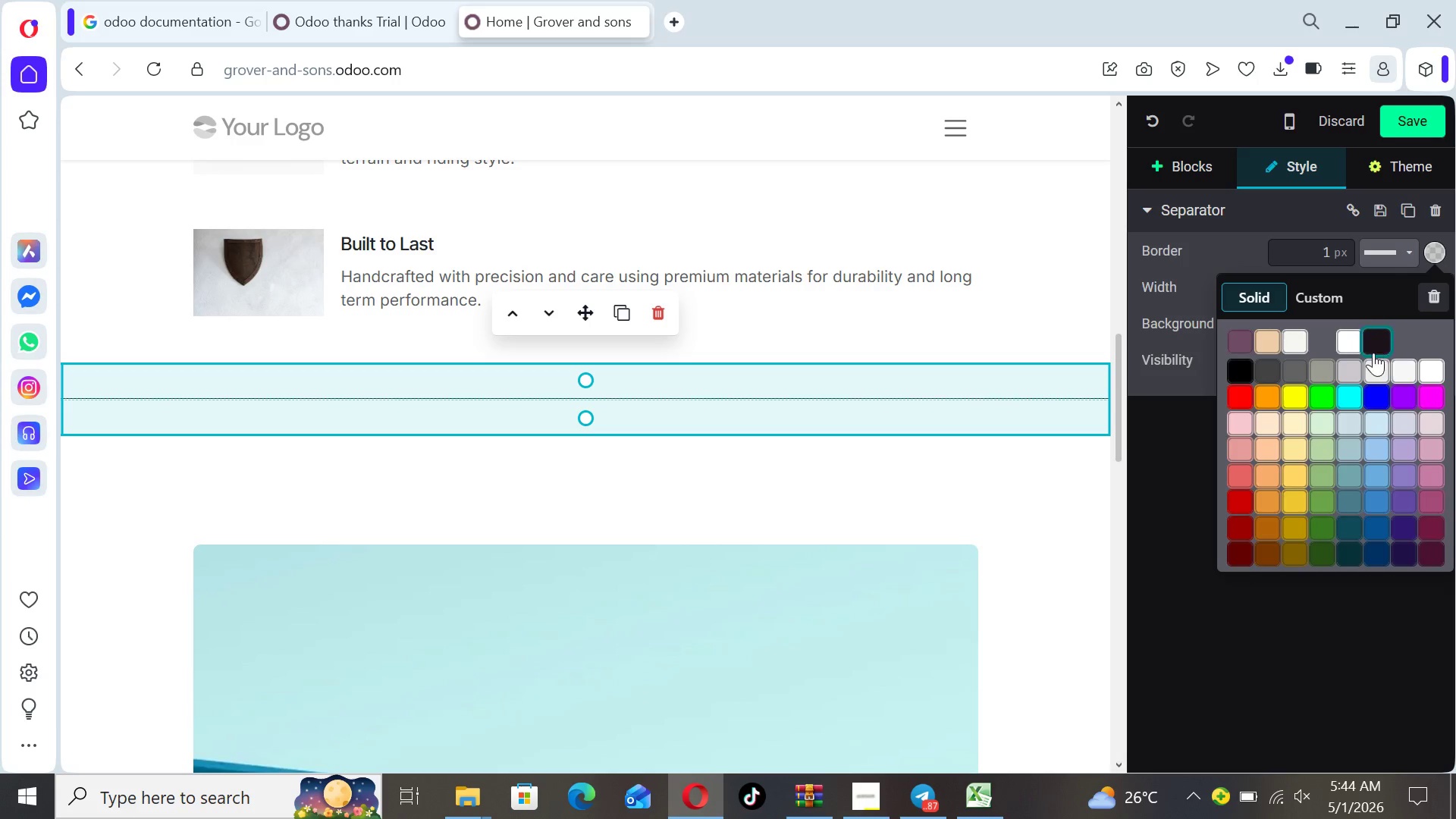 
left_click([1370, 347])
 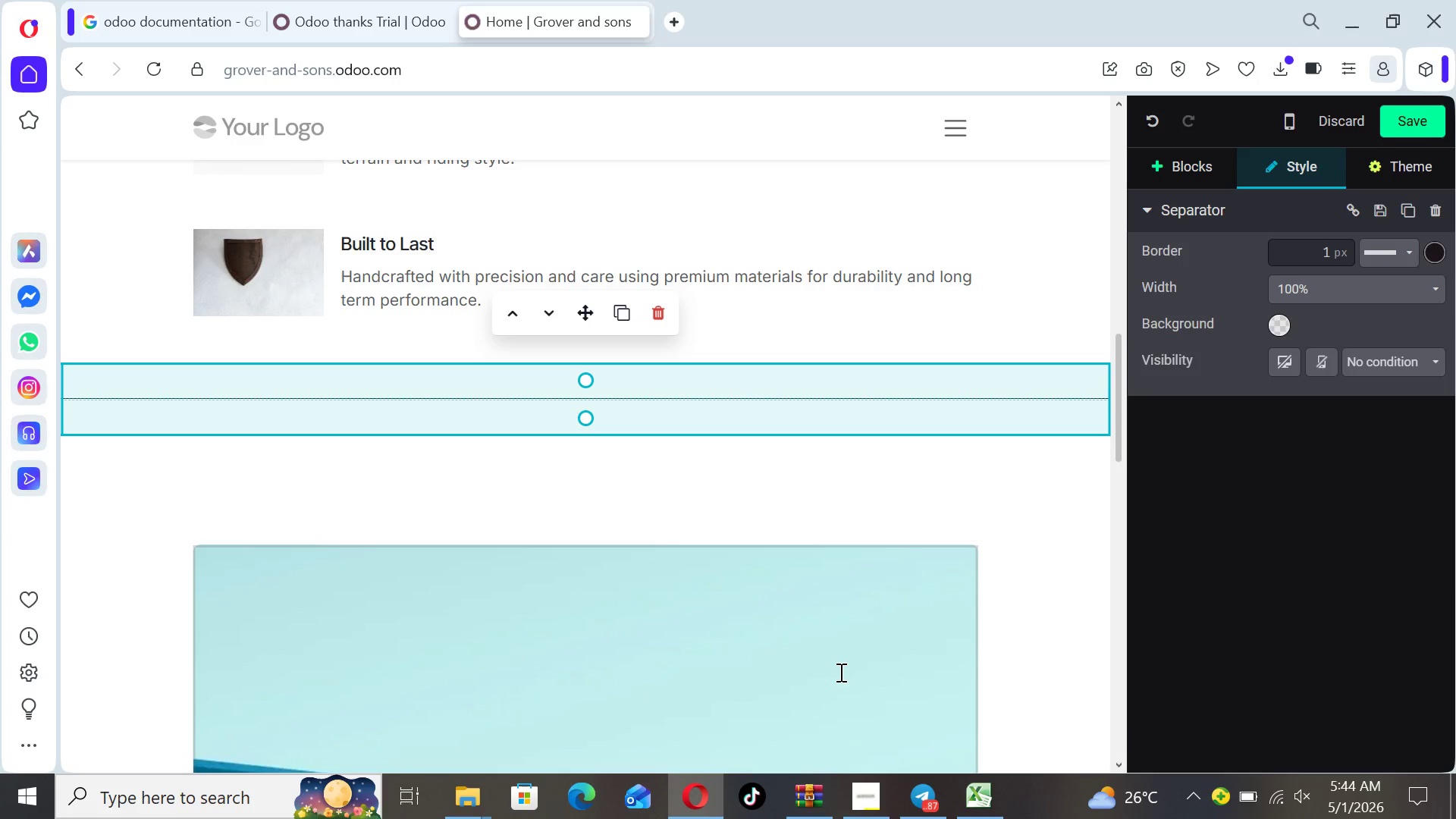 
left_click([838, 673])
 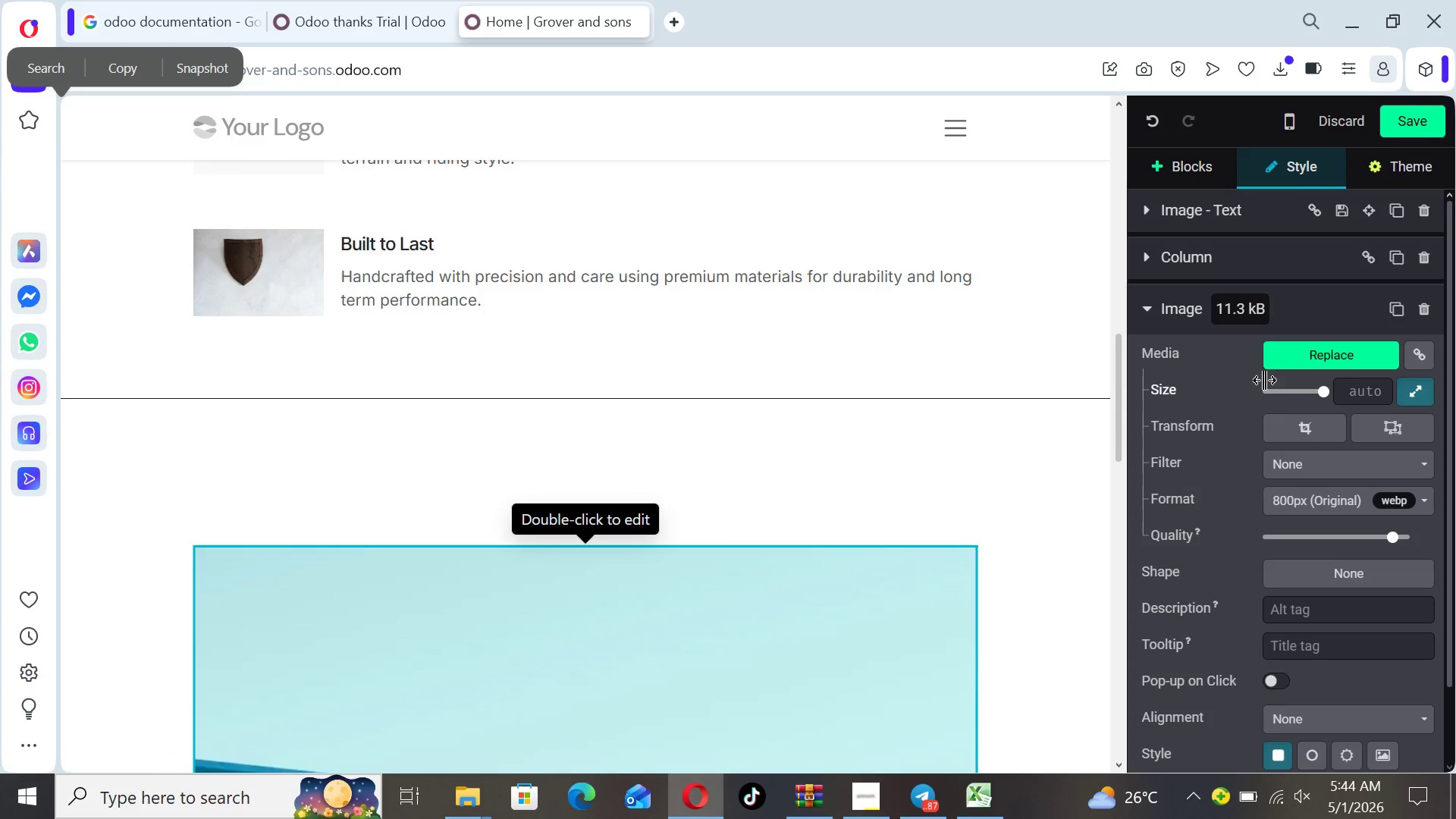 
left_click([1282, 354])
 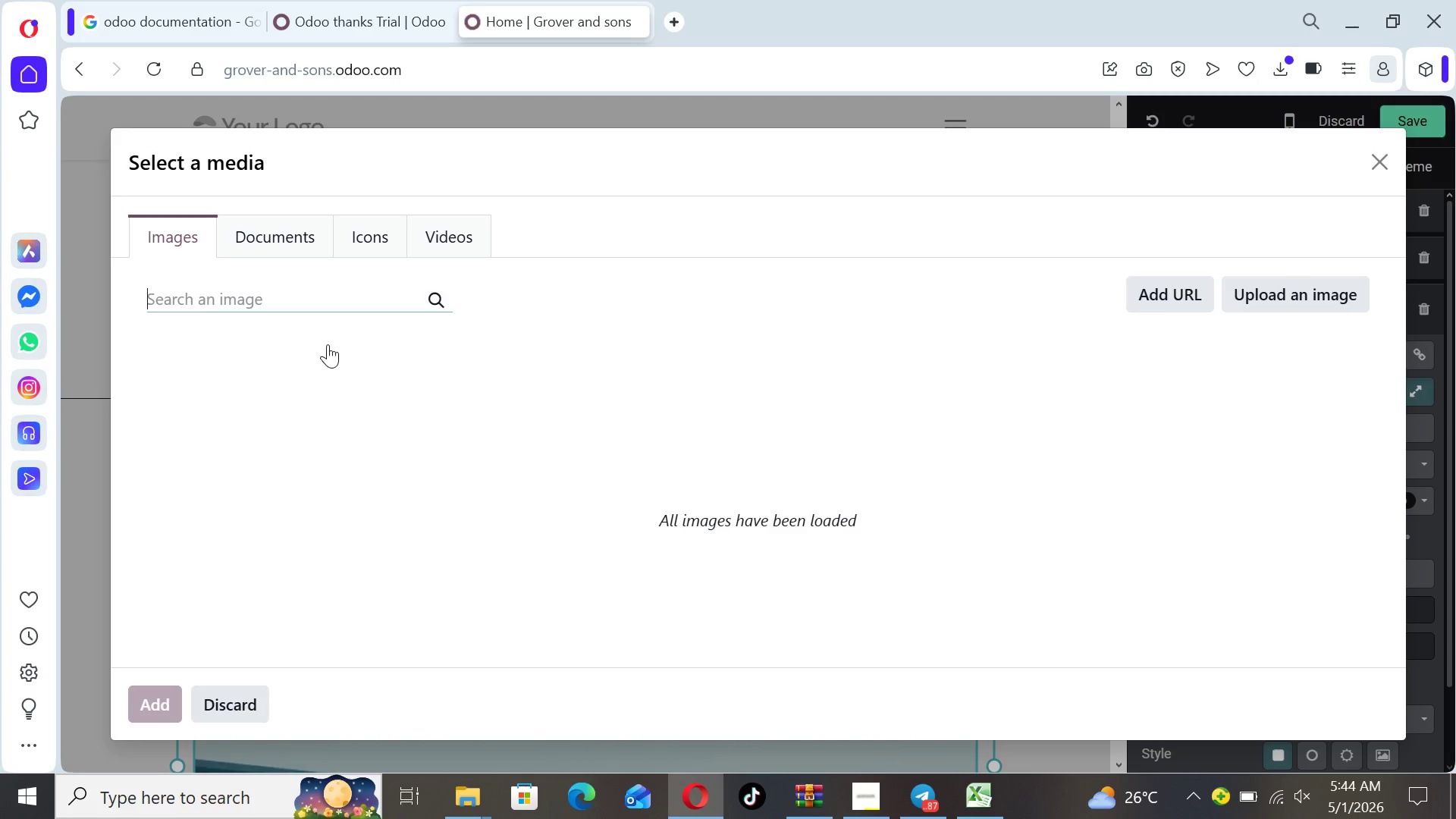 
type(a man riding a bike)
 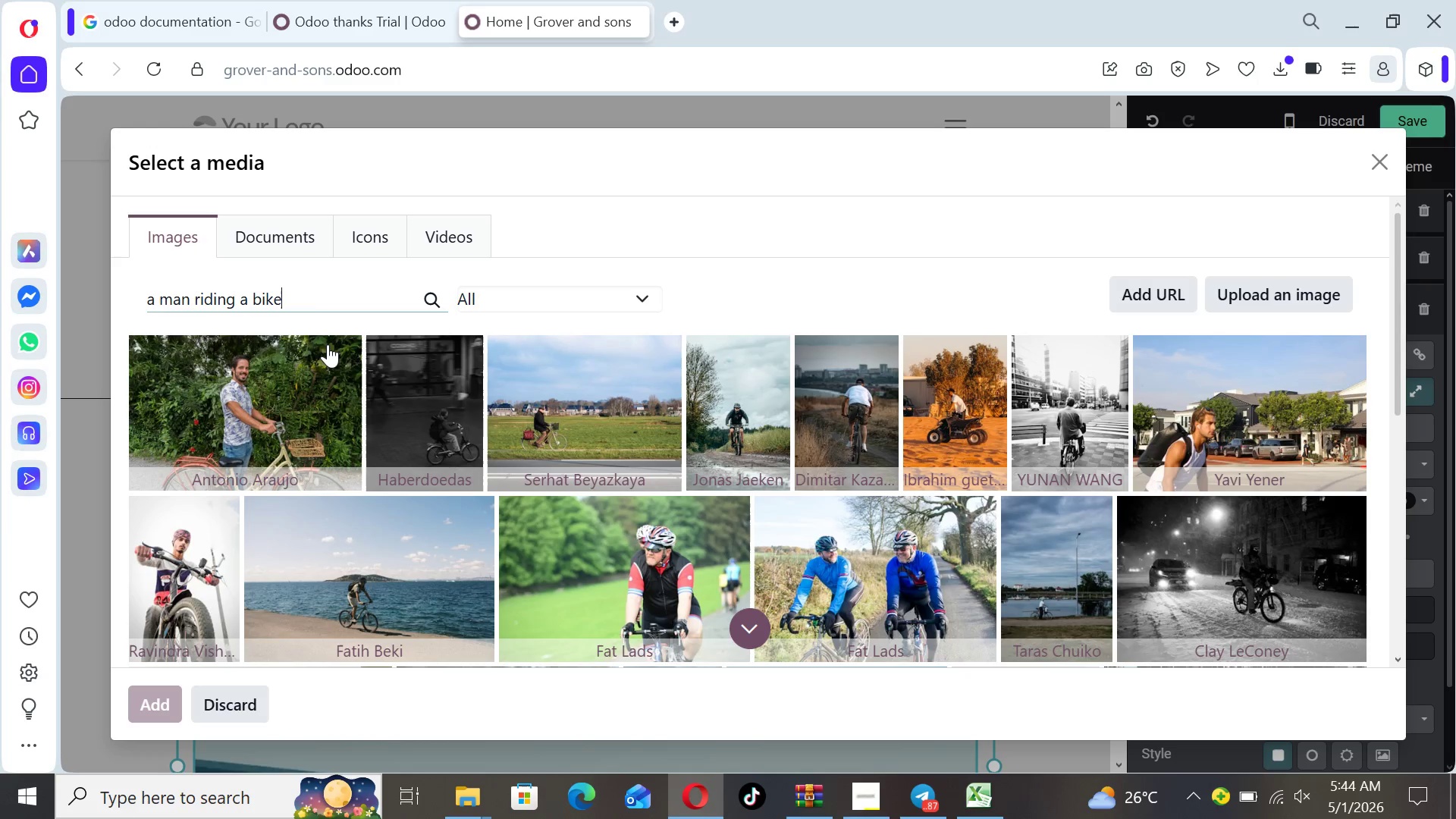 
wait(11.39)
 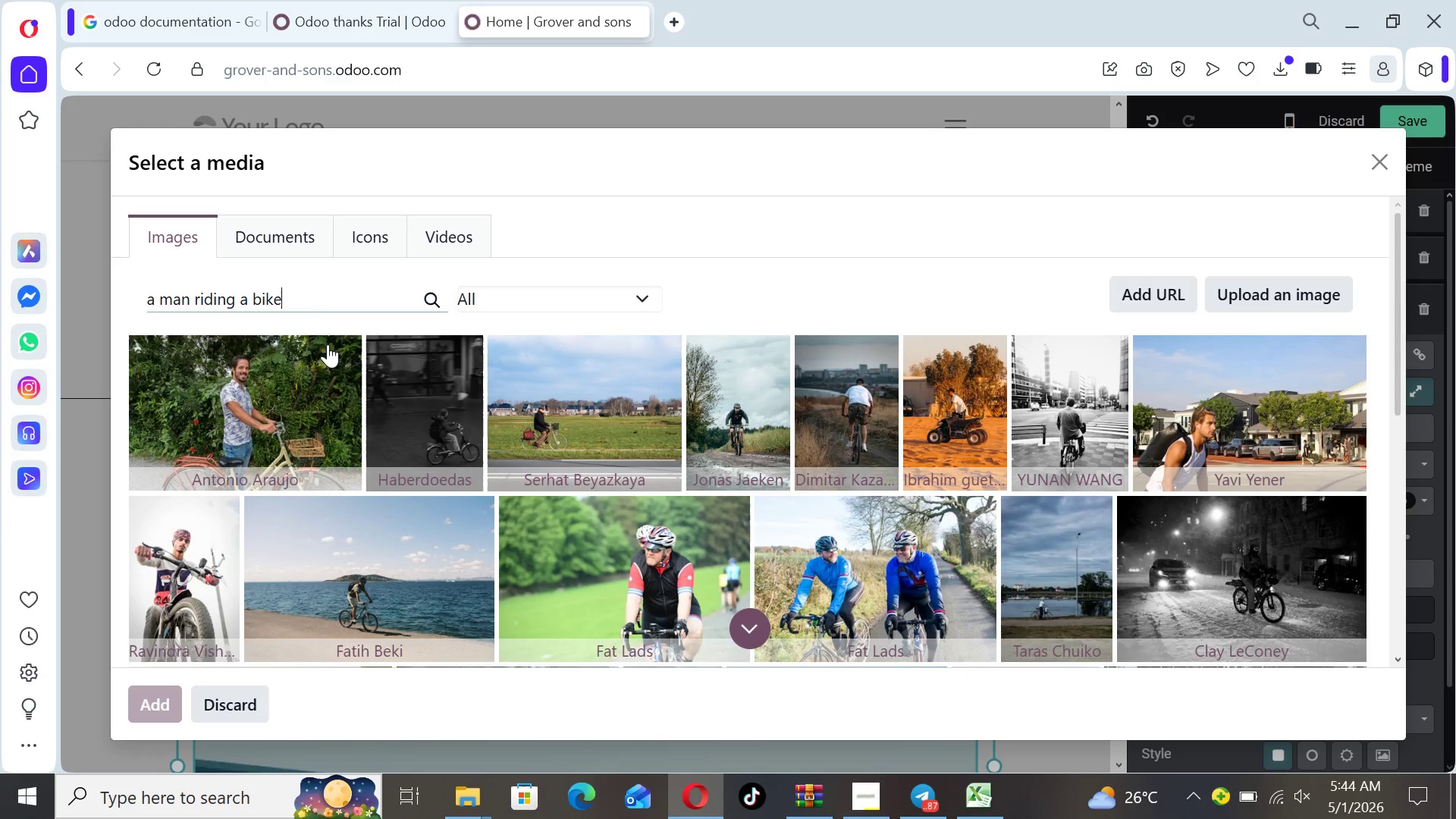 
left_click_drag(start_coordinate=[1392, 351], to_coordinate=[1364, 371])
 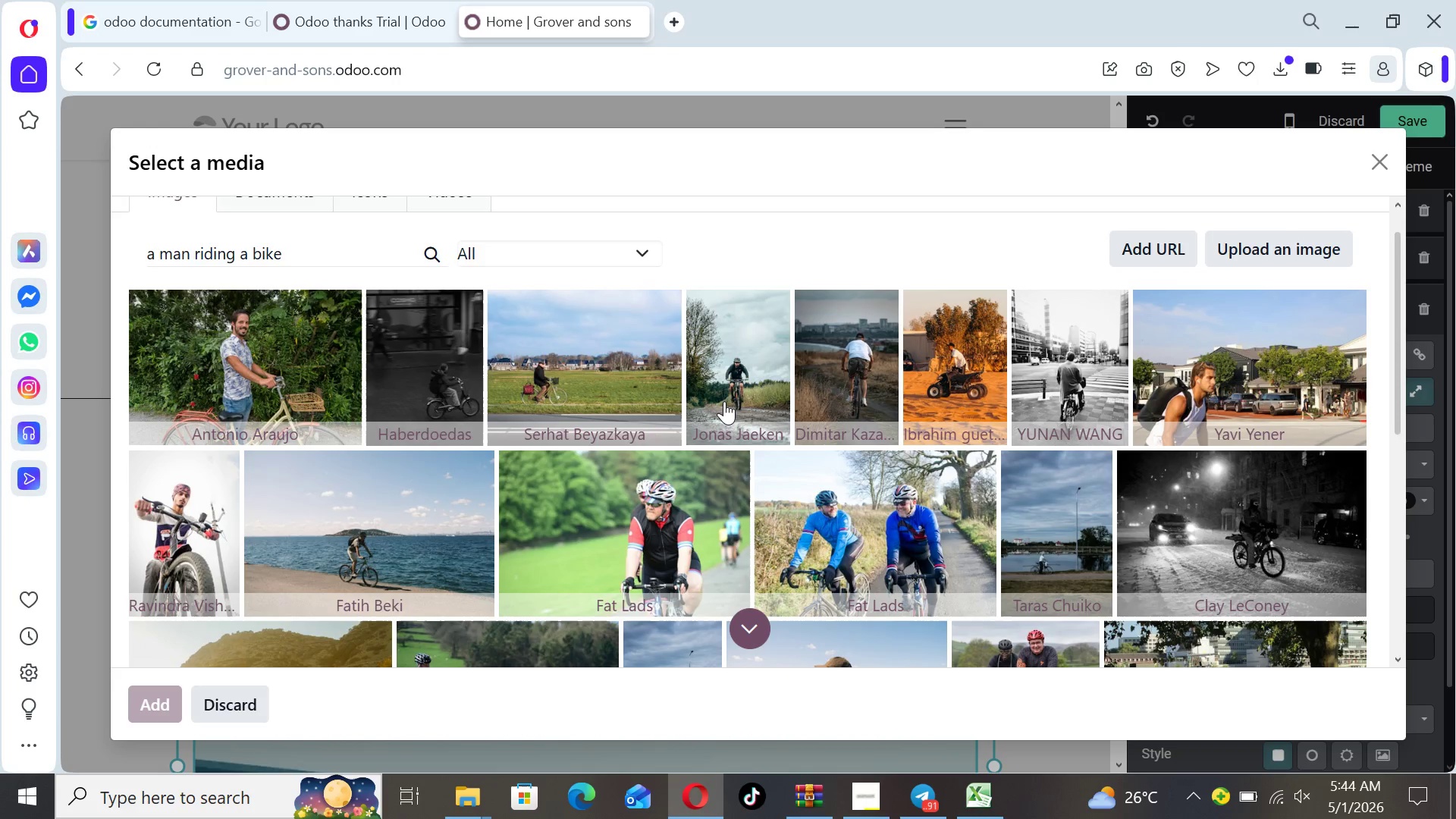 
wait(5.03)
 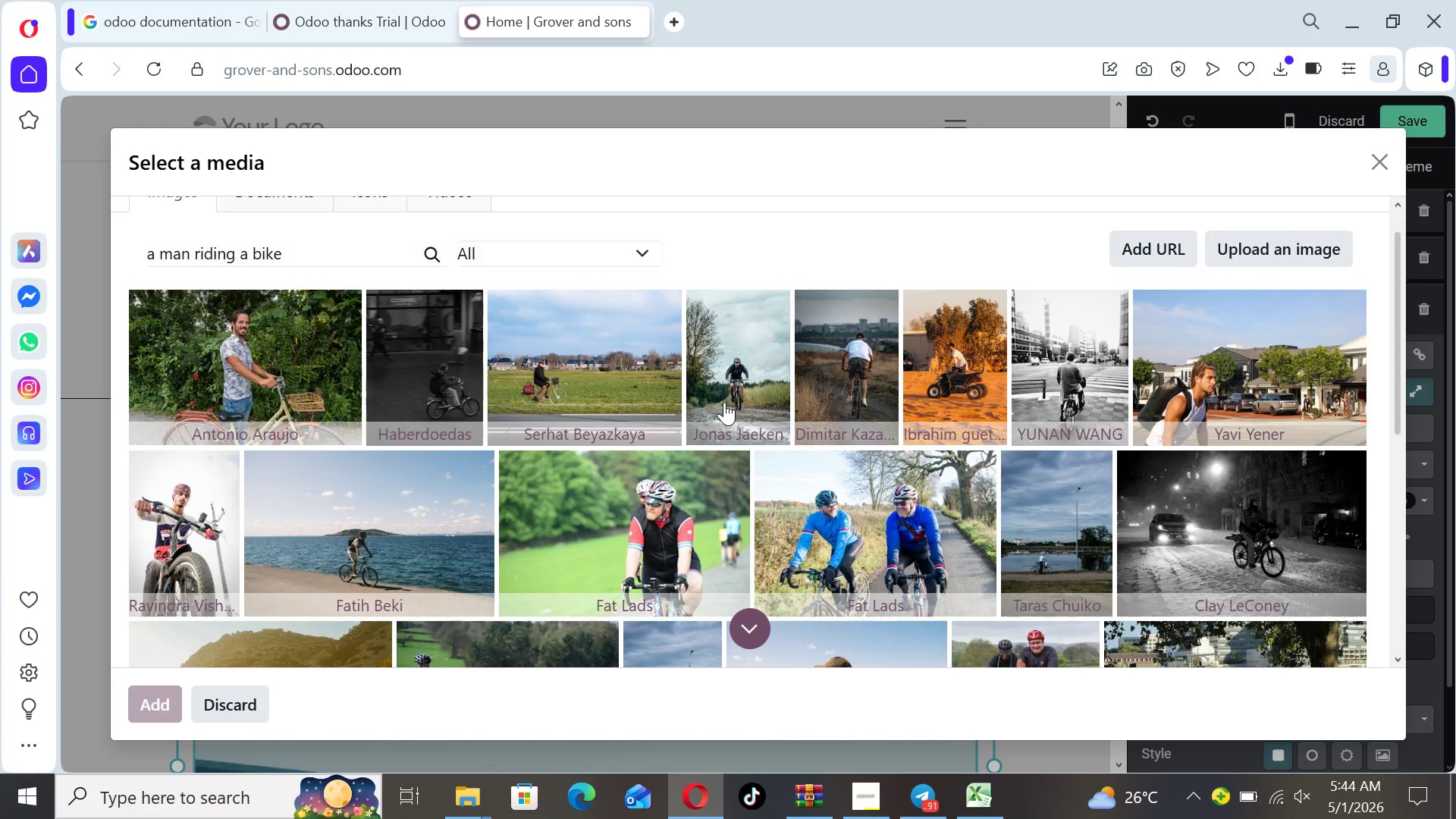 
left_click([395, 513])
 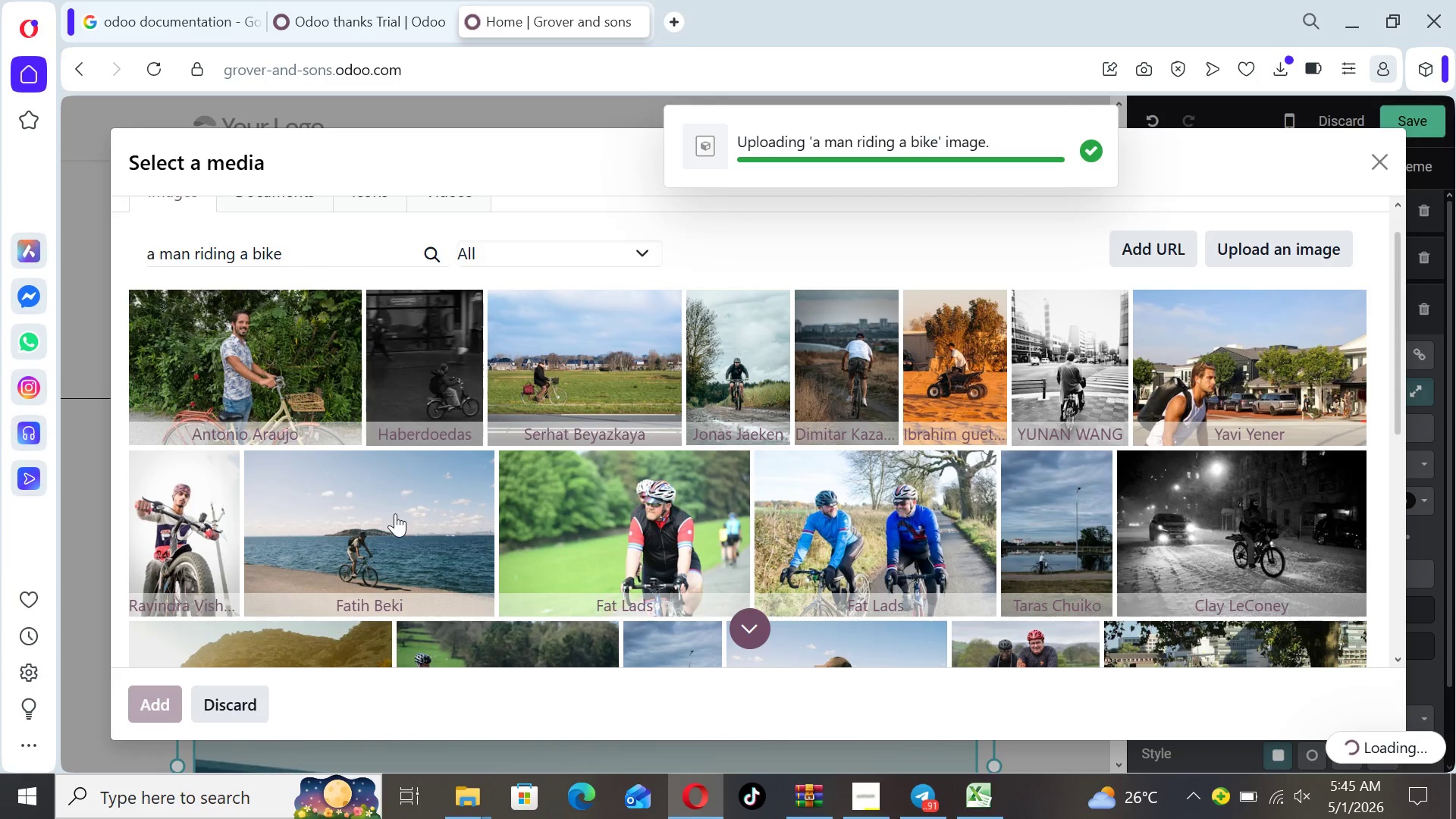 
wait(6.43)
 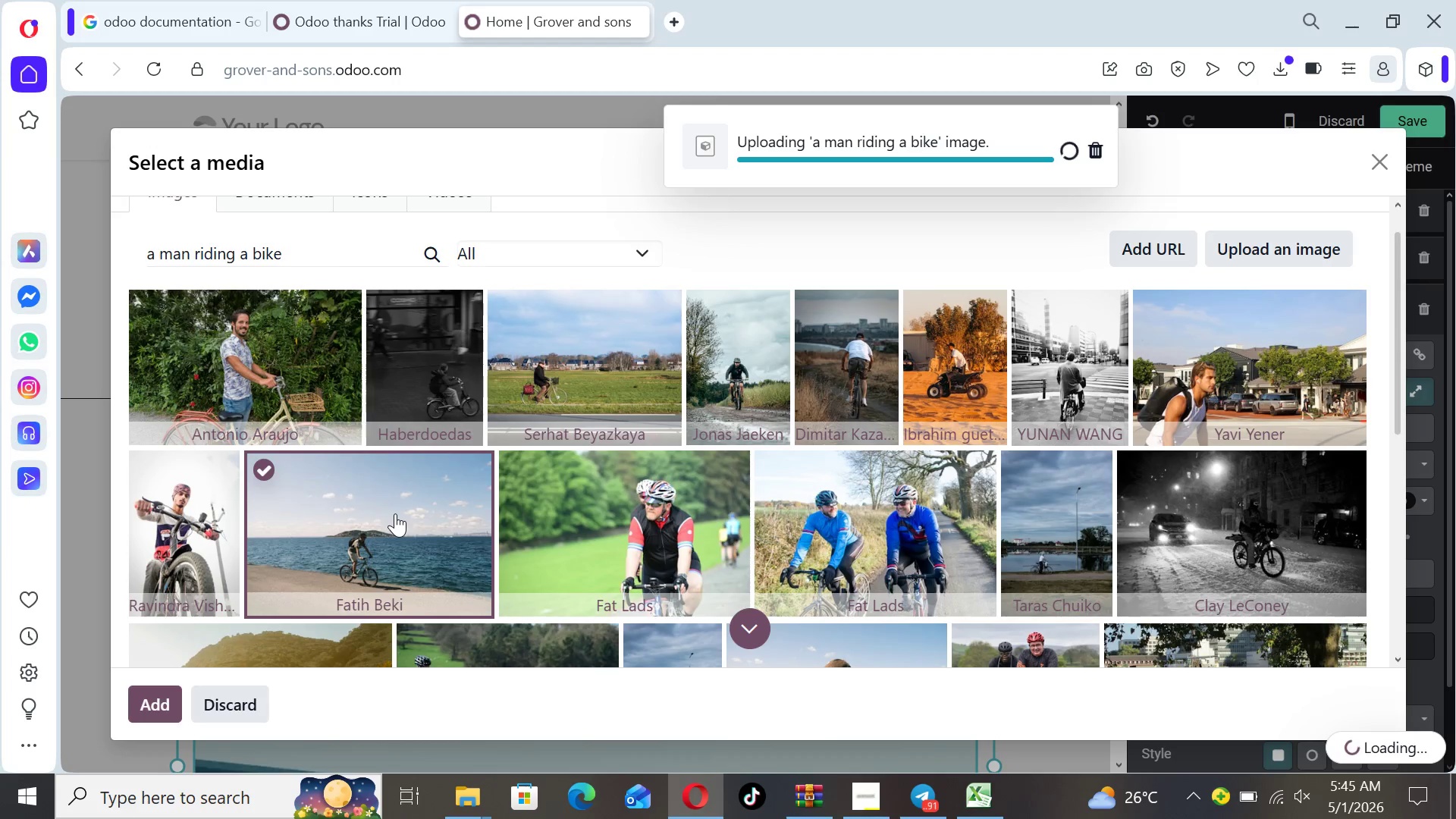 
mouse_move([520, 562])
 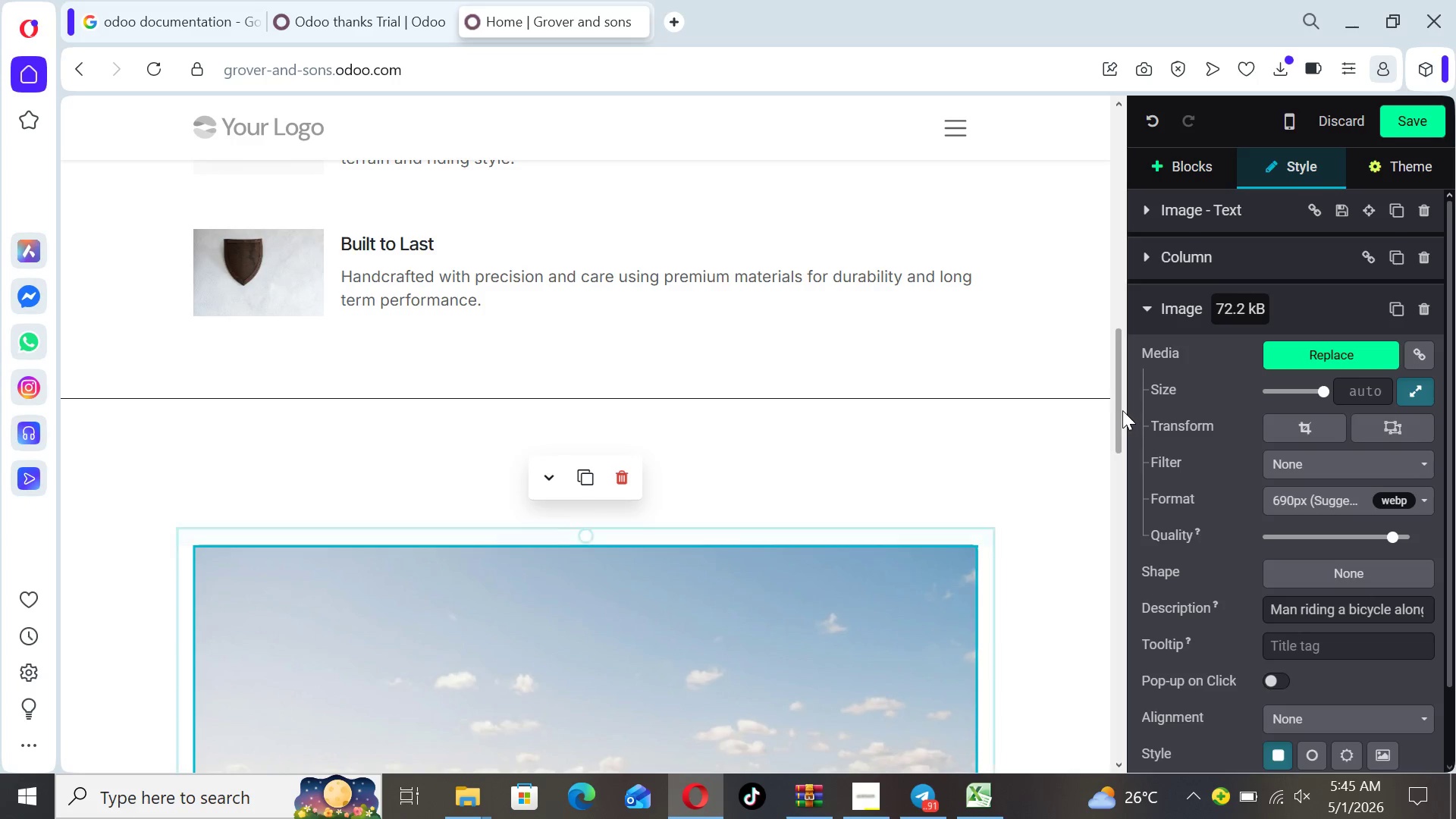 
left_click_drag(start_coordinate=[1120, 409], to_coordinate=[1102, 526])
 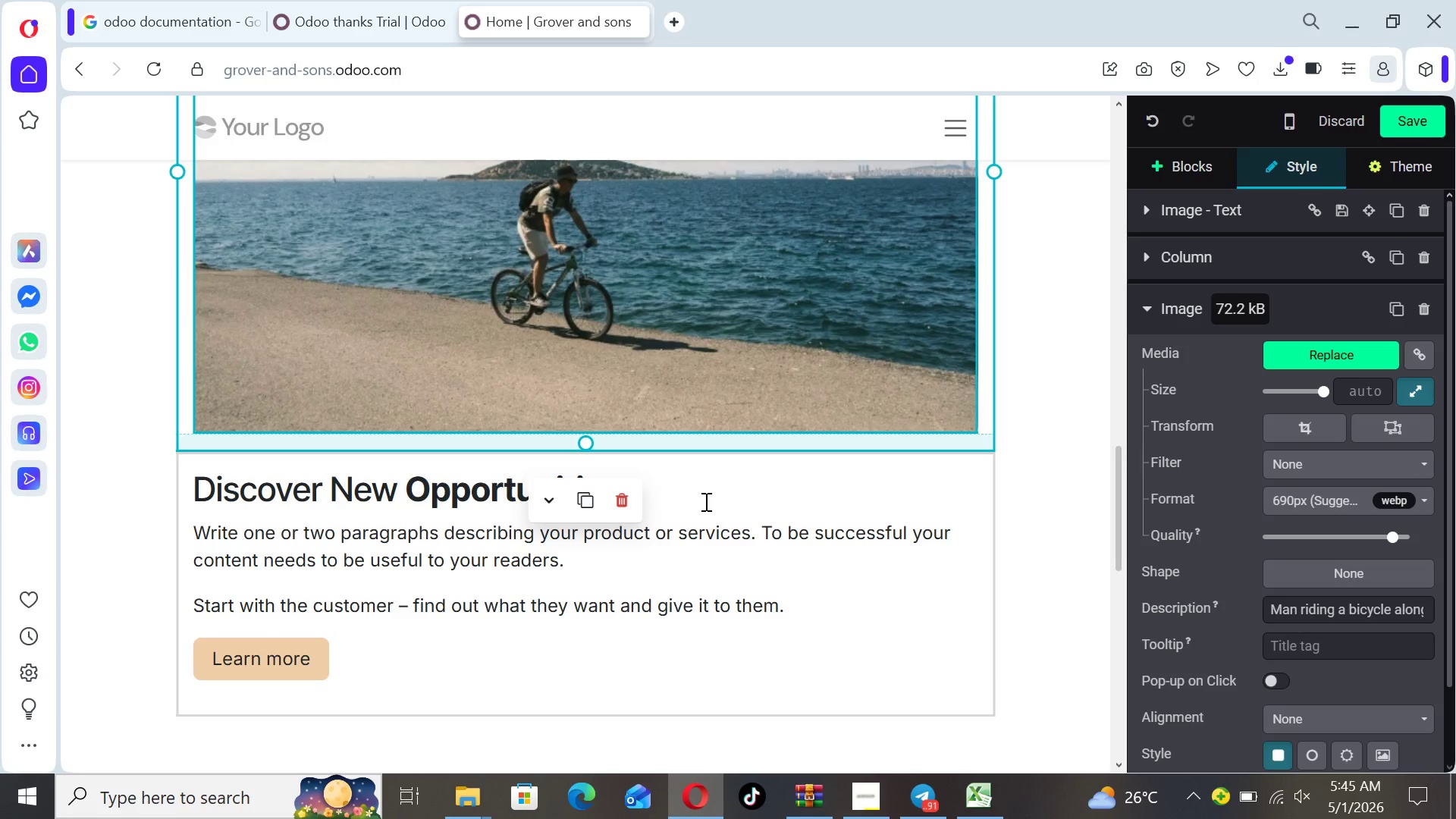 
left_click([704, 501])
 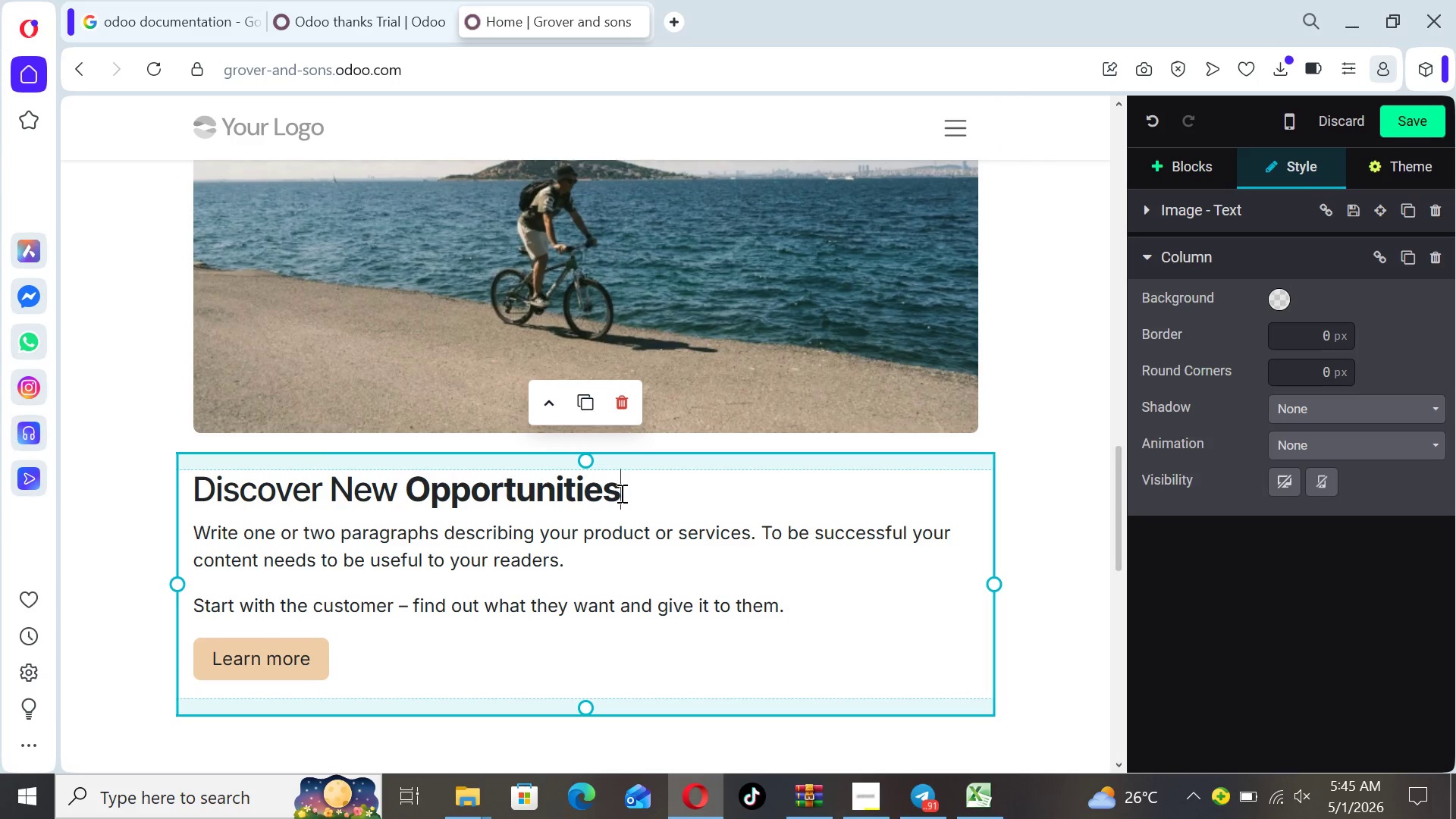 
left_click_drag(start_coordinate=[625, 493], to_coordinate=[193, 489])
 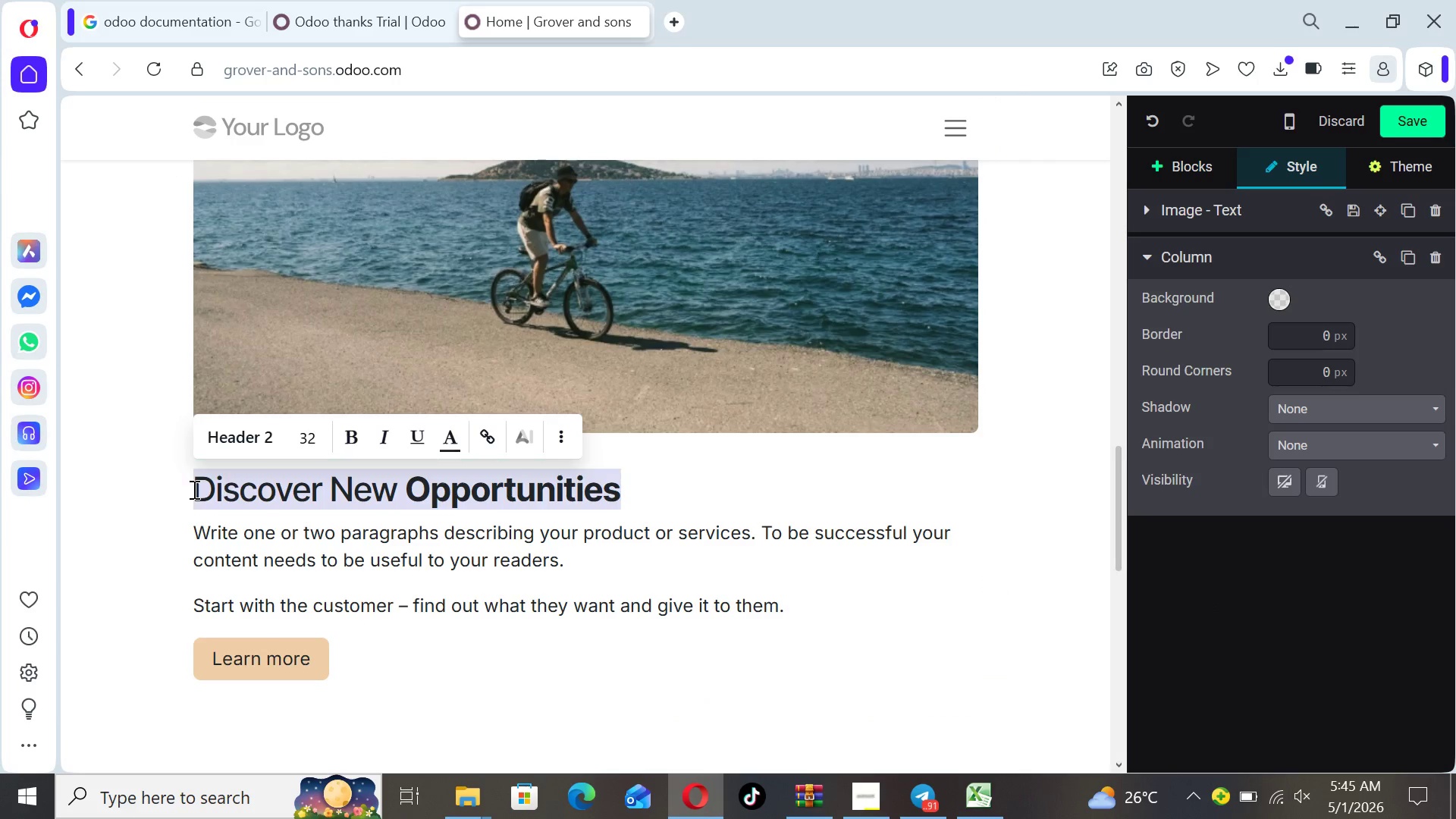 
type(Your Journey star)
key(Backspace)
key(Backspace)
key(Backspace)
type(TARTS hERE)
 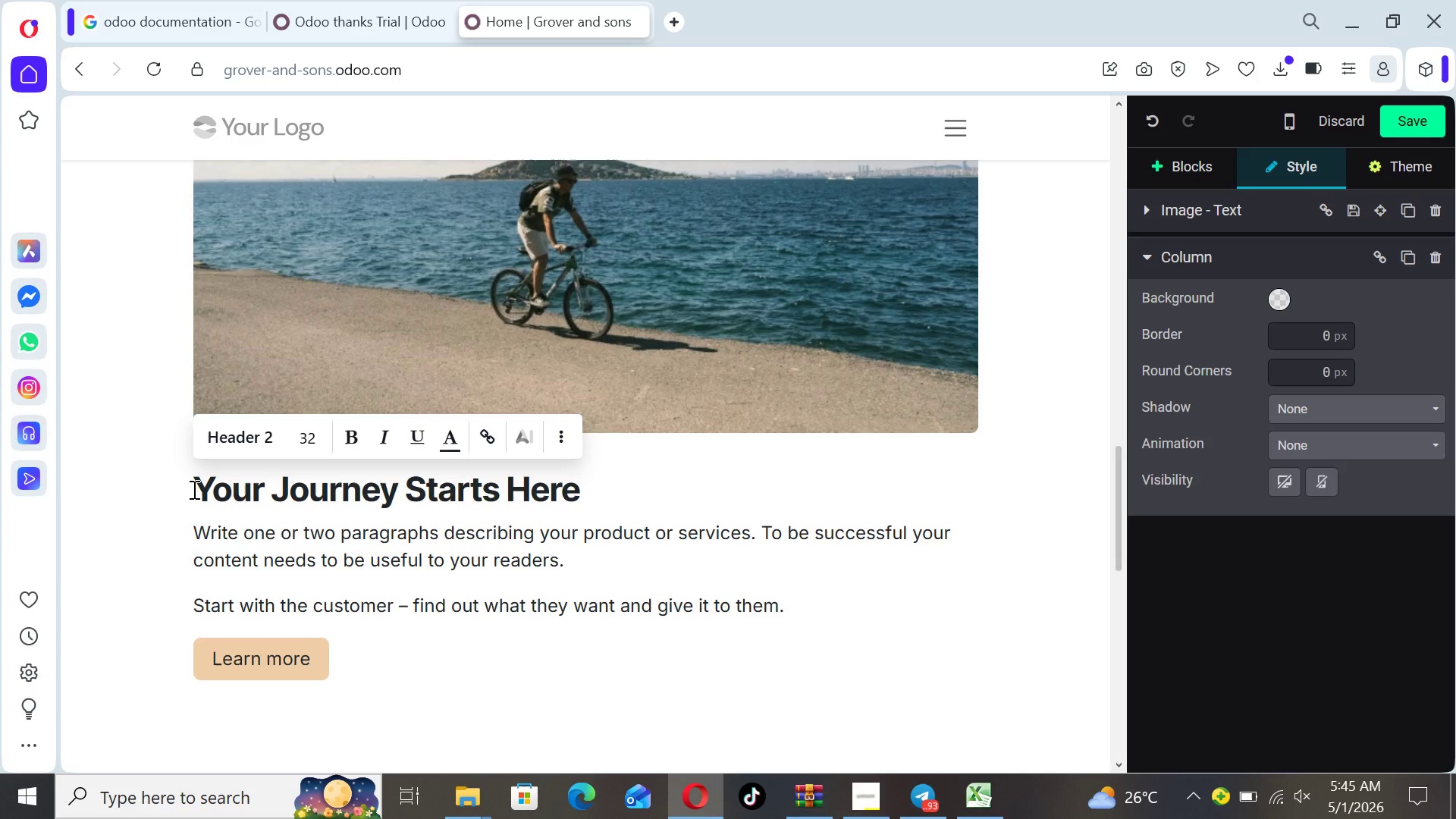 
hold_key(key=CapsLock, duration=0.45)
 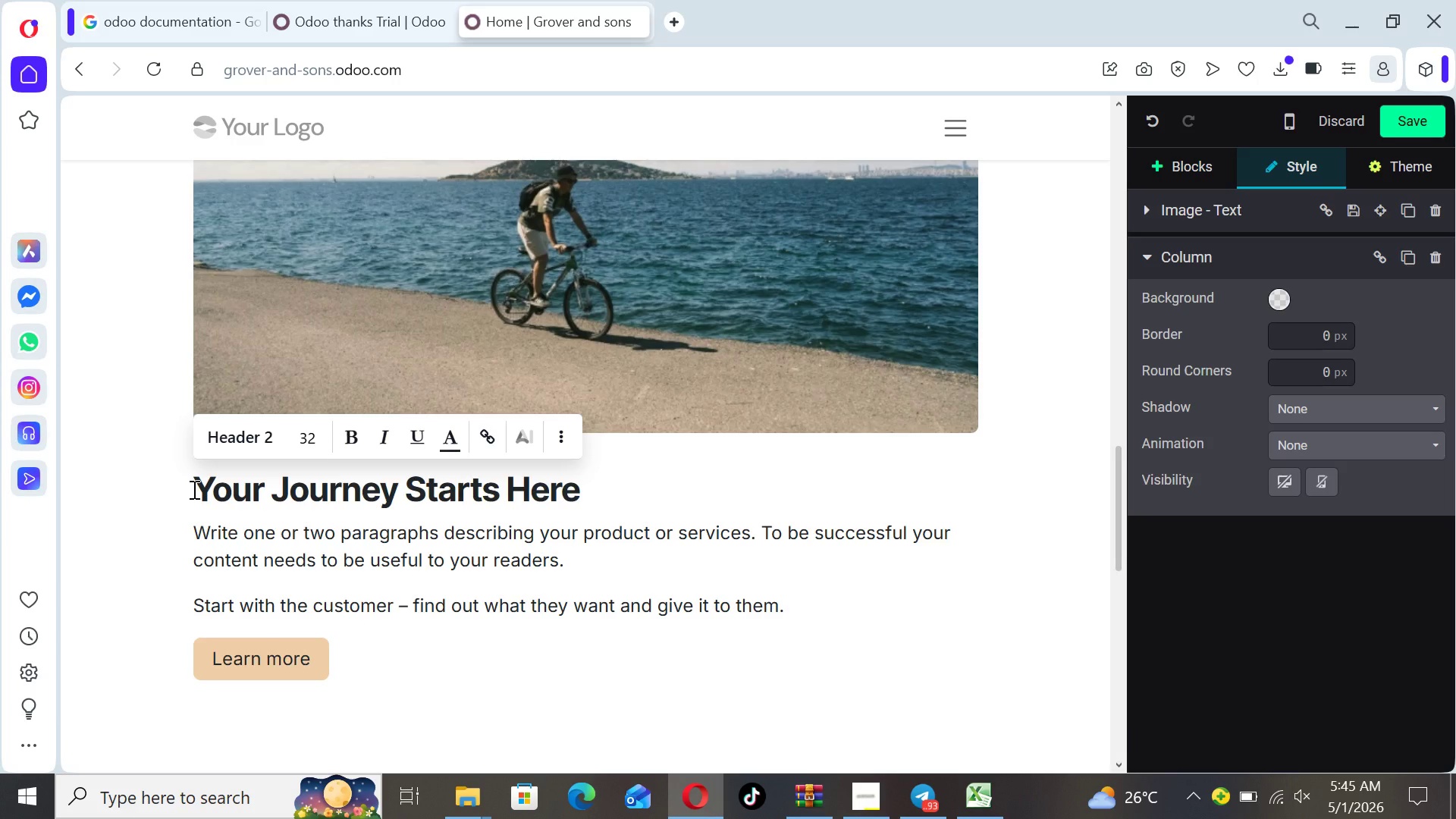 
wait(5.64)
 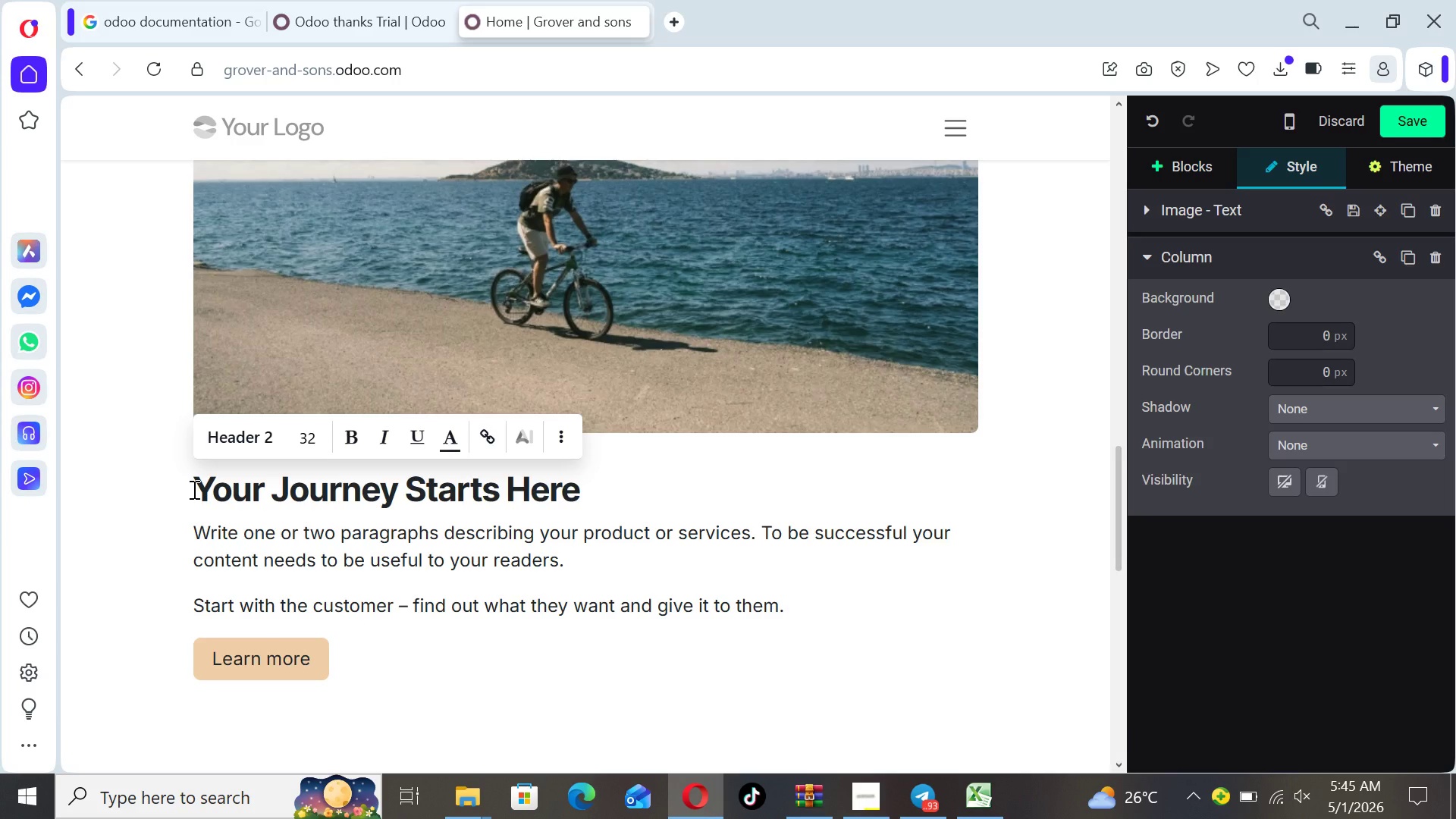 
left_click_drag(start_coordinate=[801, 609], to_coordinate=[196, 516])
 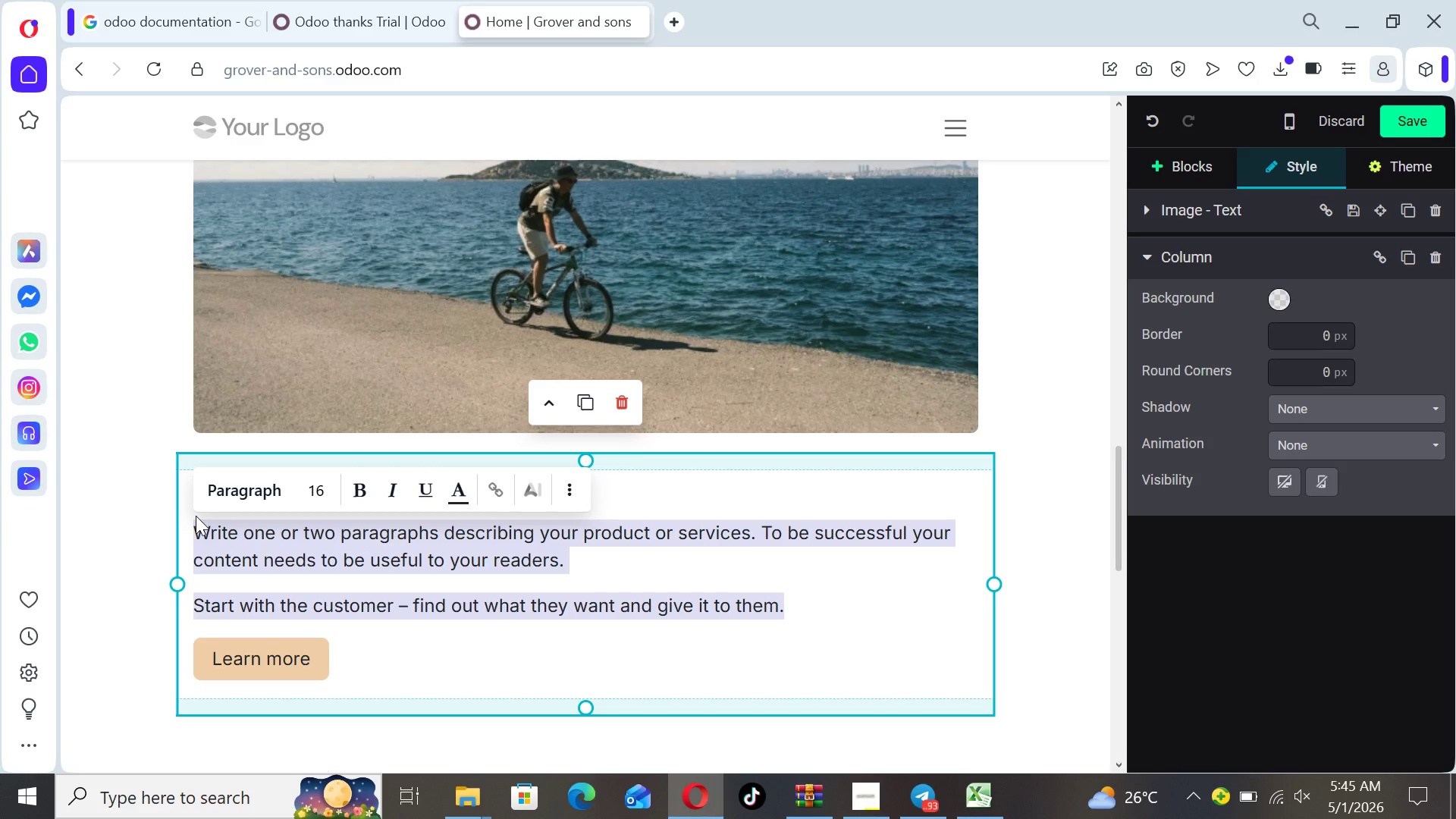 
type(Take tyhe )
key(Backspace)
key(Backspace)
key(Backspace)
key(Backspace)
type(he first step toward a bike that's truly yours. Fill out the form and our team will reach out )
 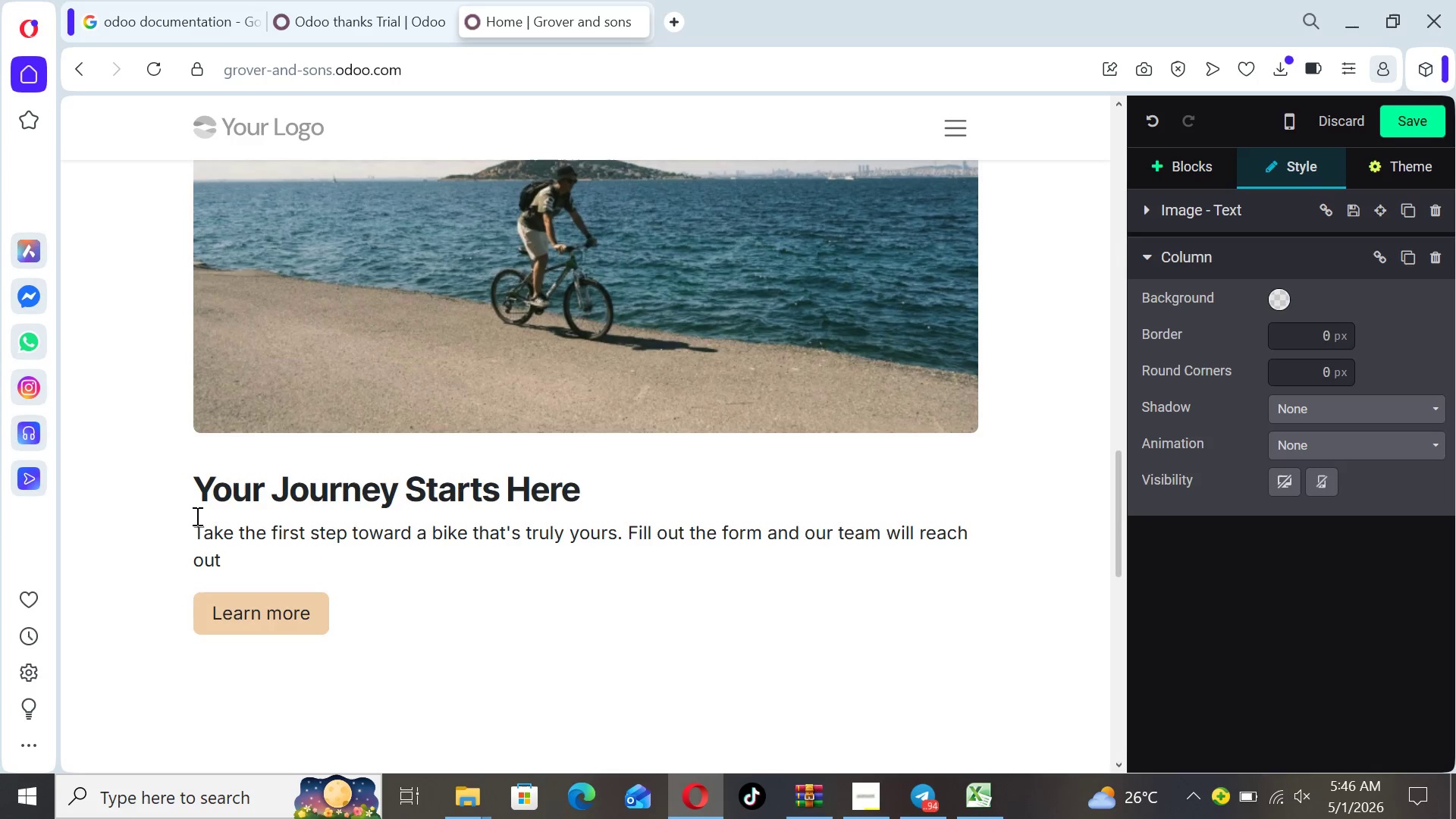 
type(ti )
key(Backspace)
key(Backspace)
type(o schedule your )
 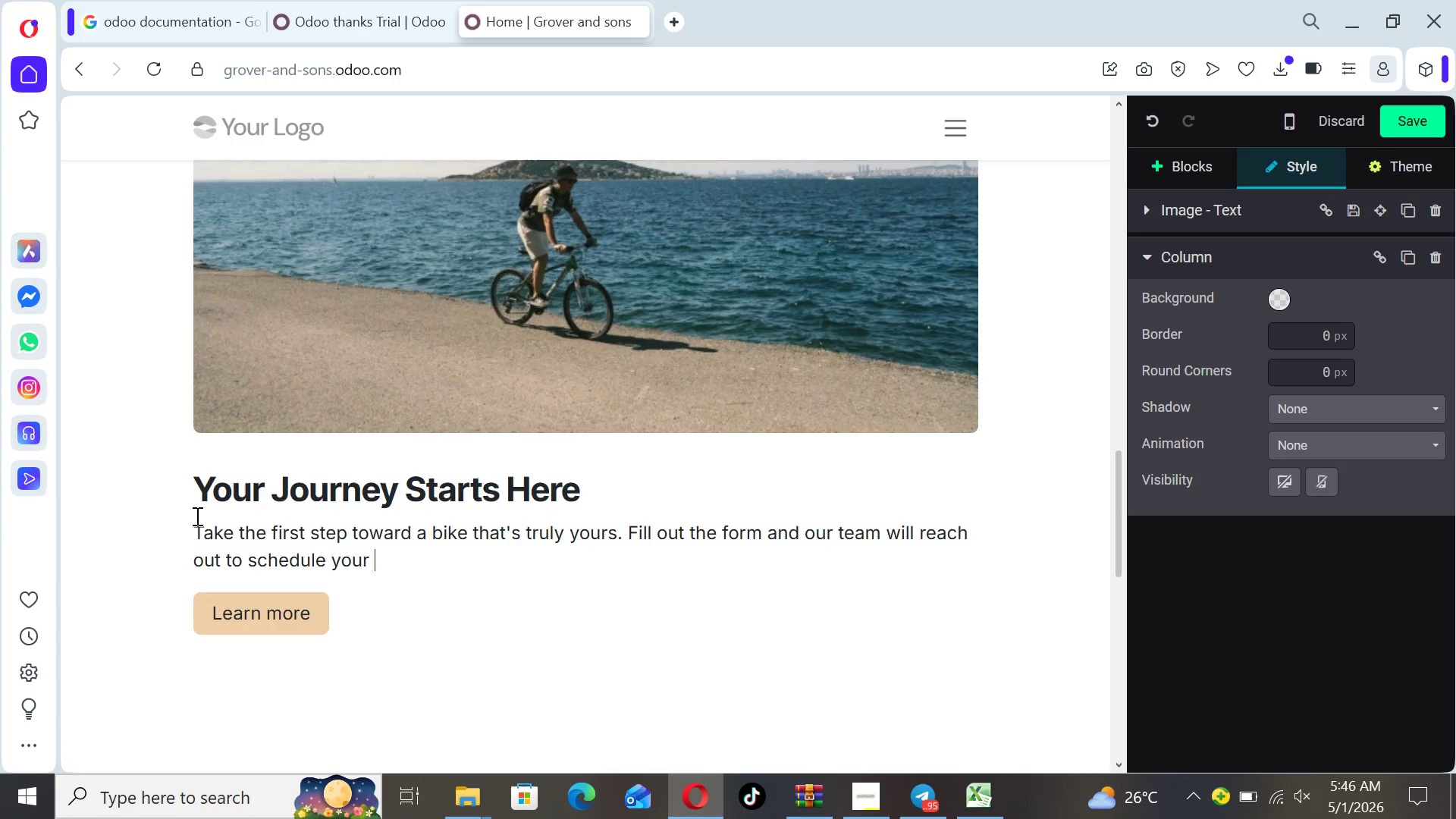 
type(15-minute virtual consultation)
 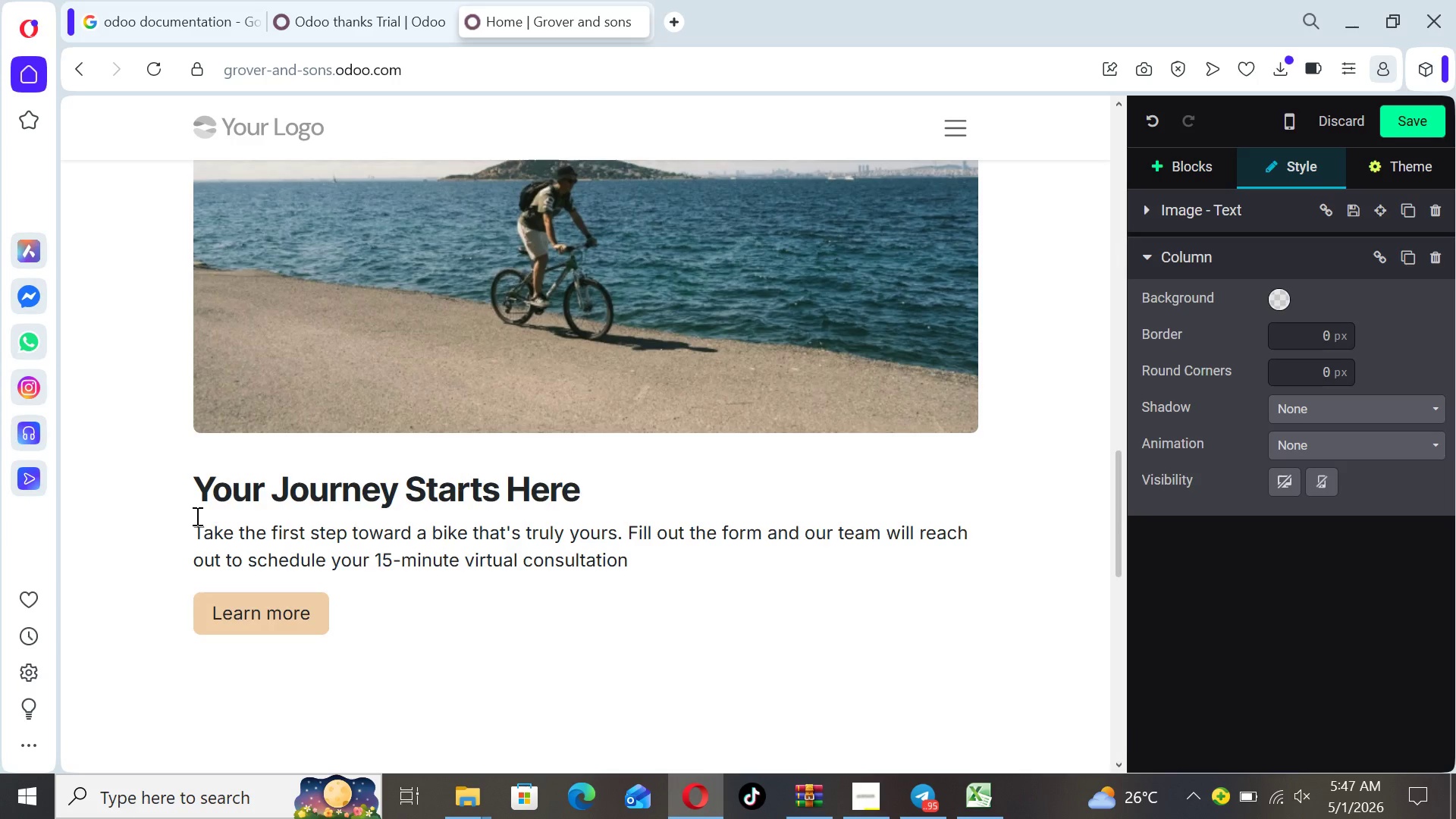 
wait(5.12)
 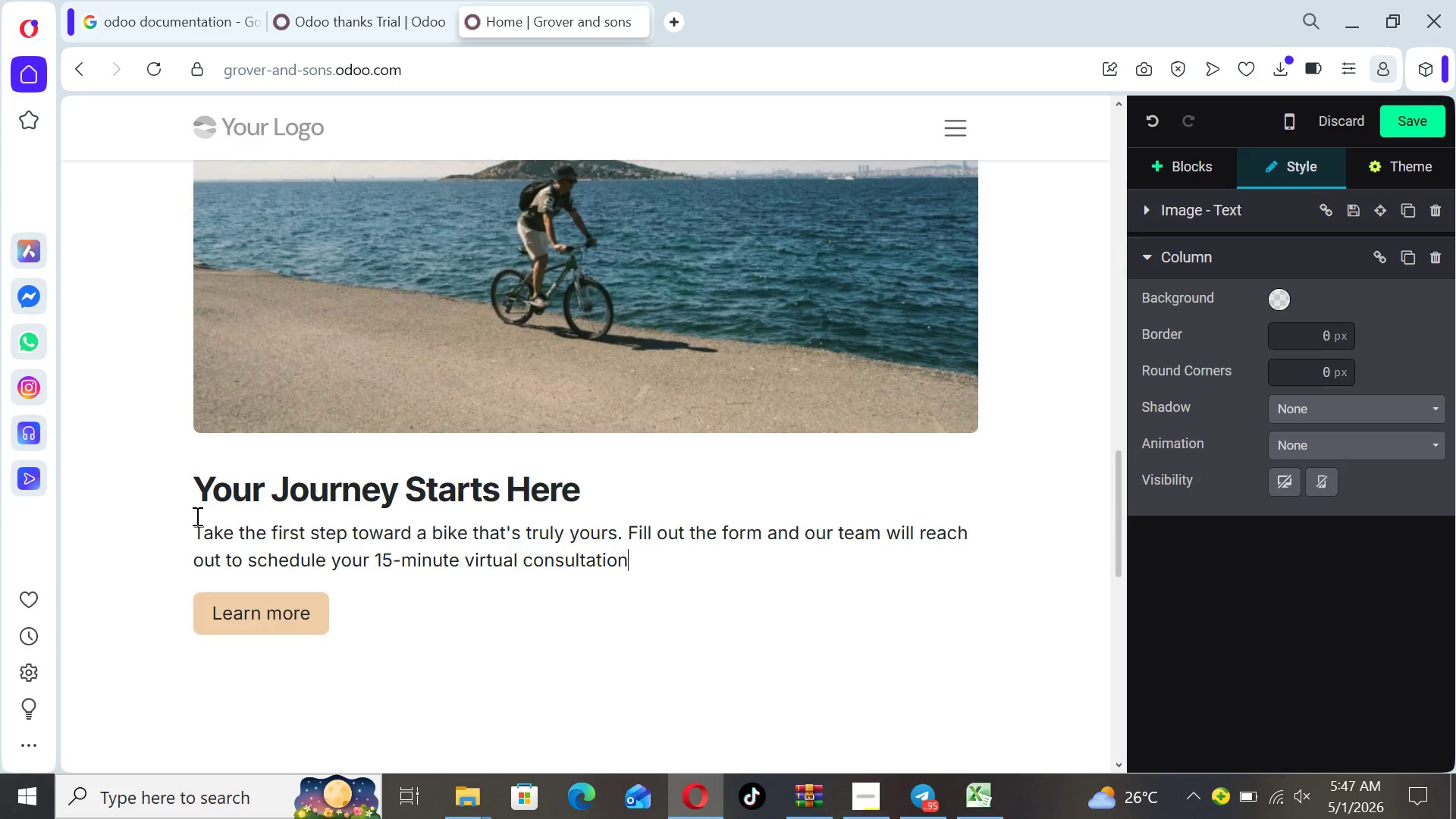 
key(Period)
 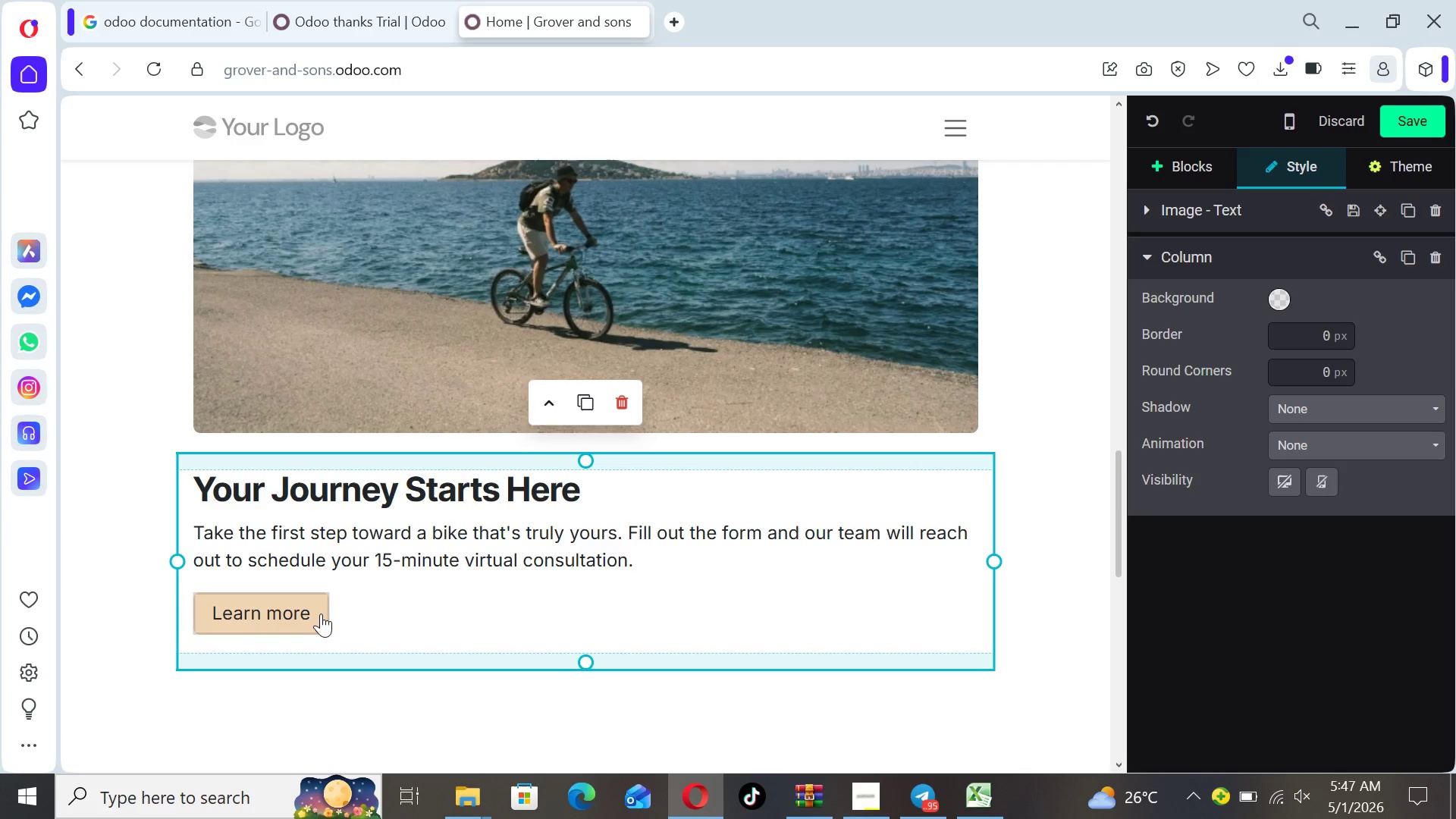 
left_click([334, 613])
 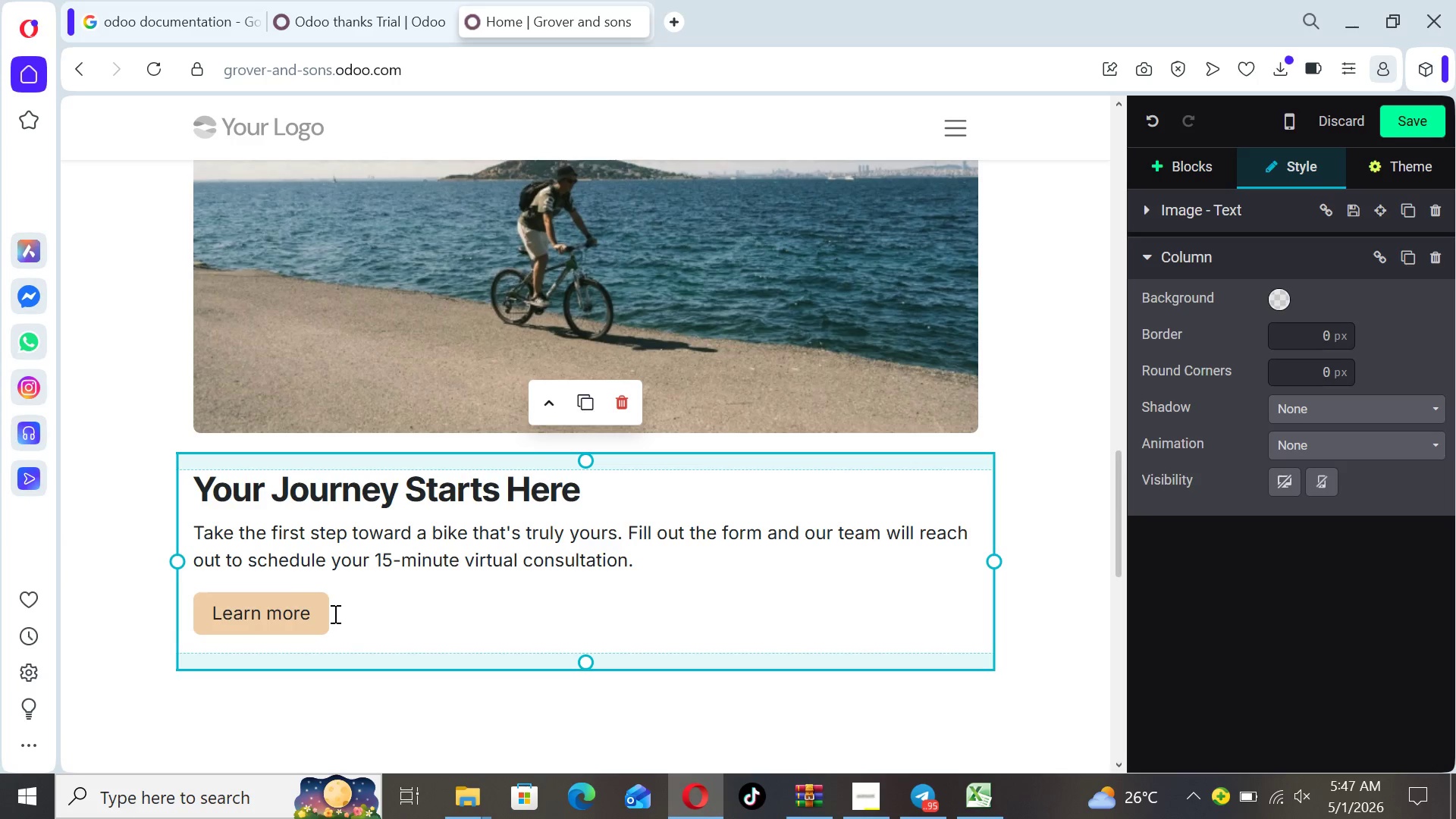 
key(Backspace)
 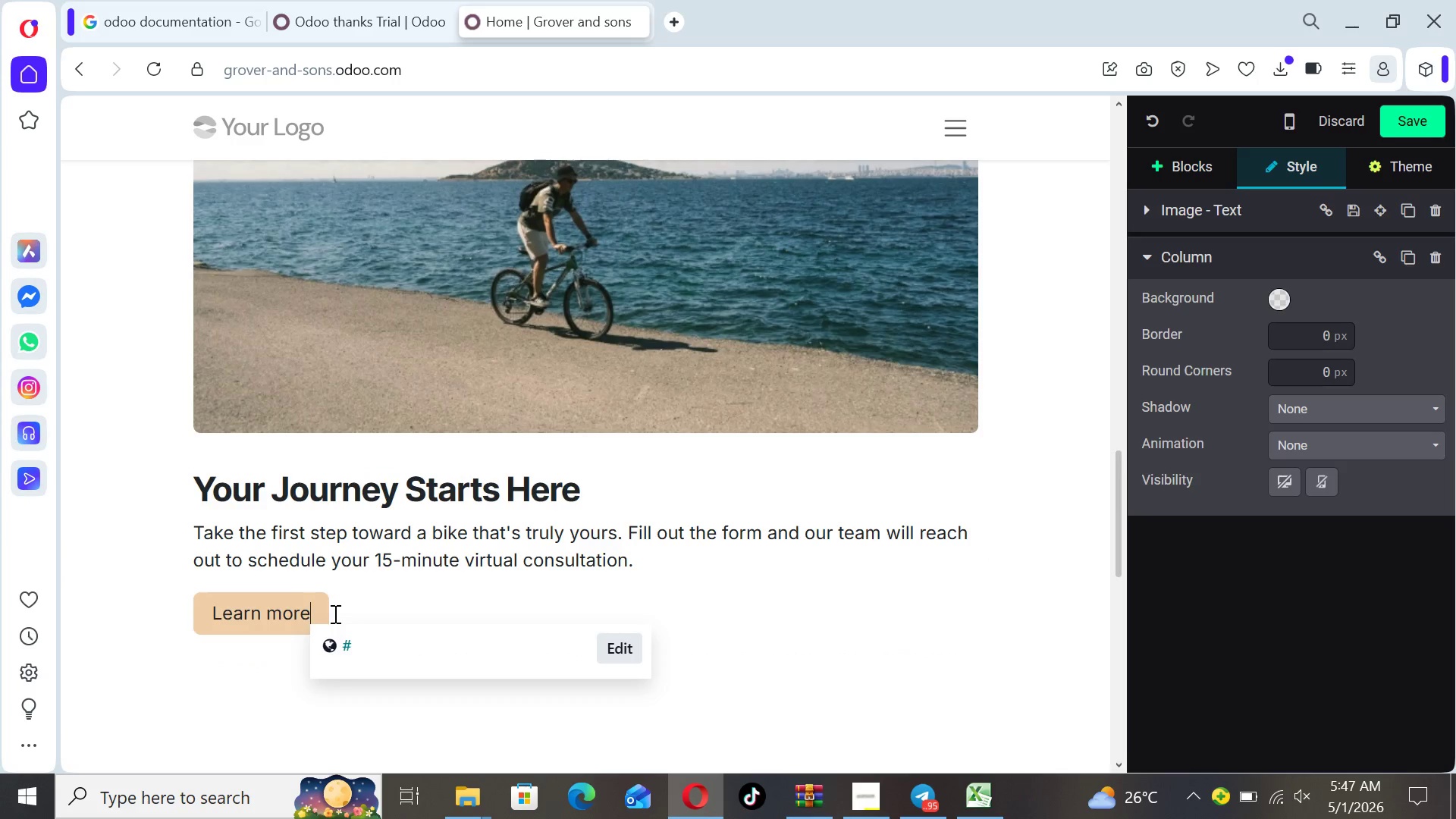 
key(Backspace)
 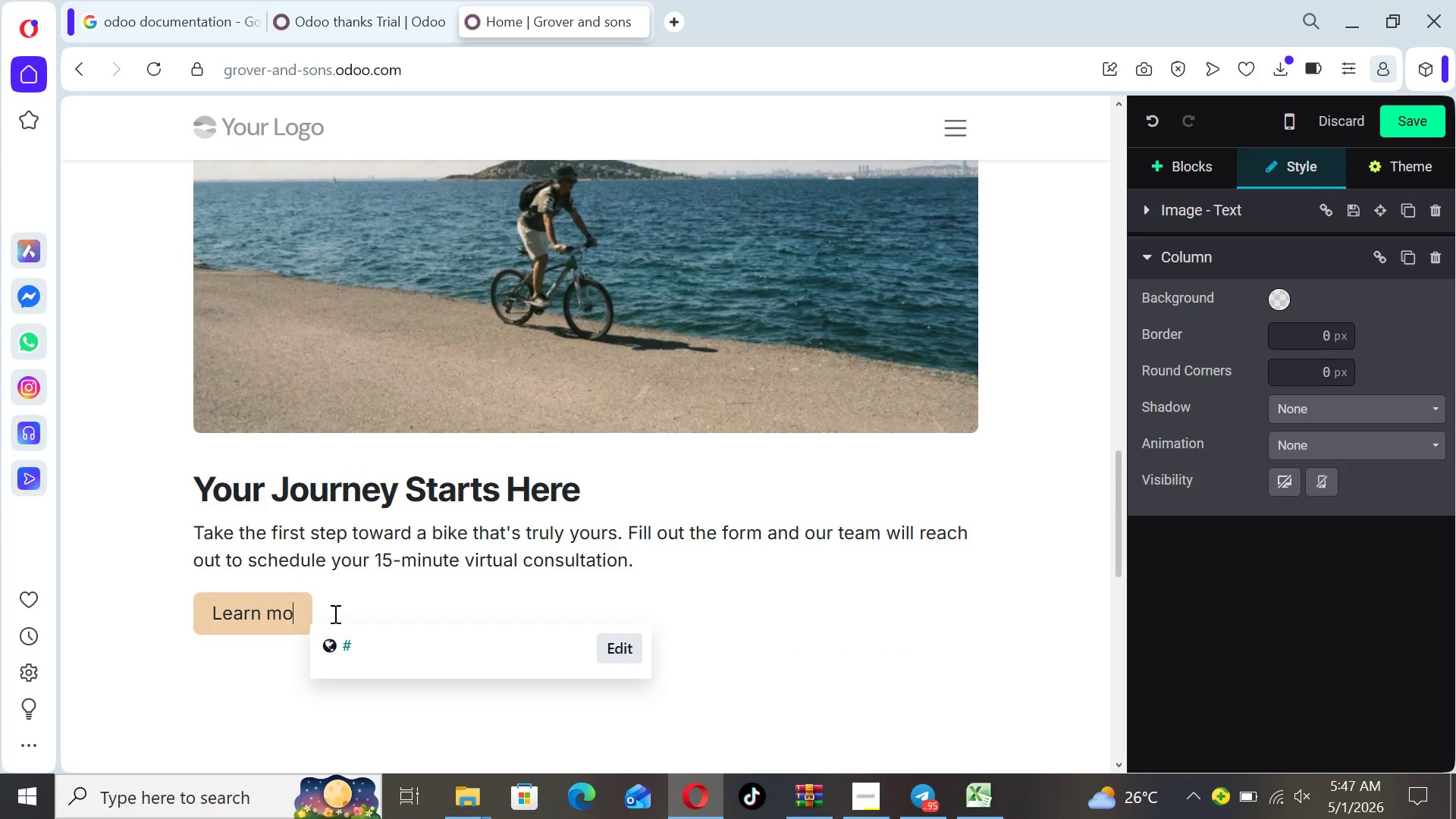 
key(Backspace)
 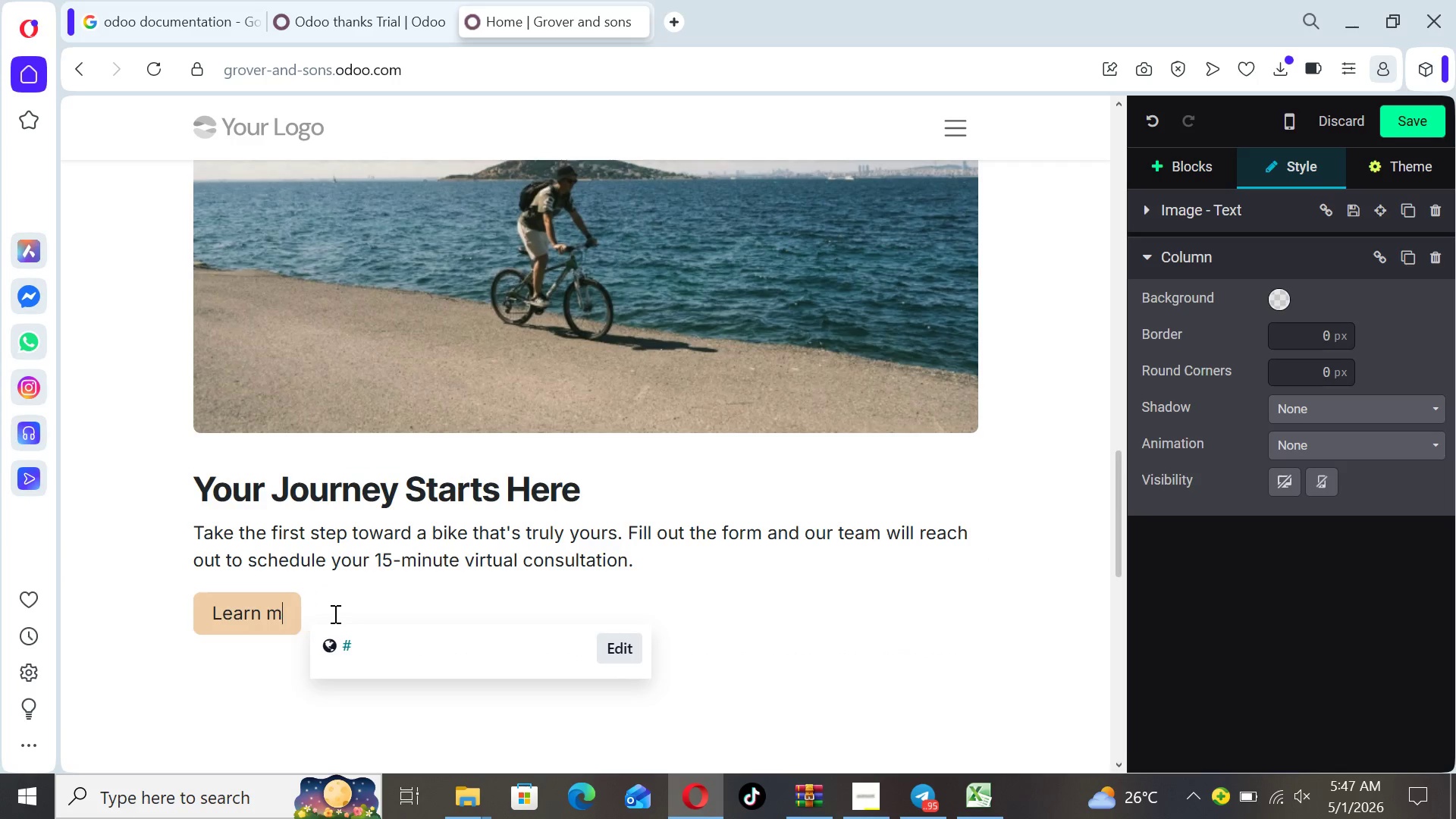 
key(Backspace)
 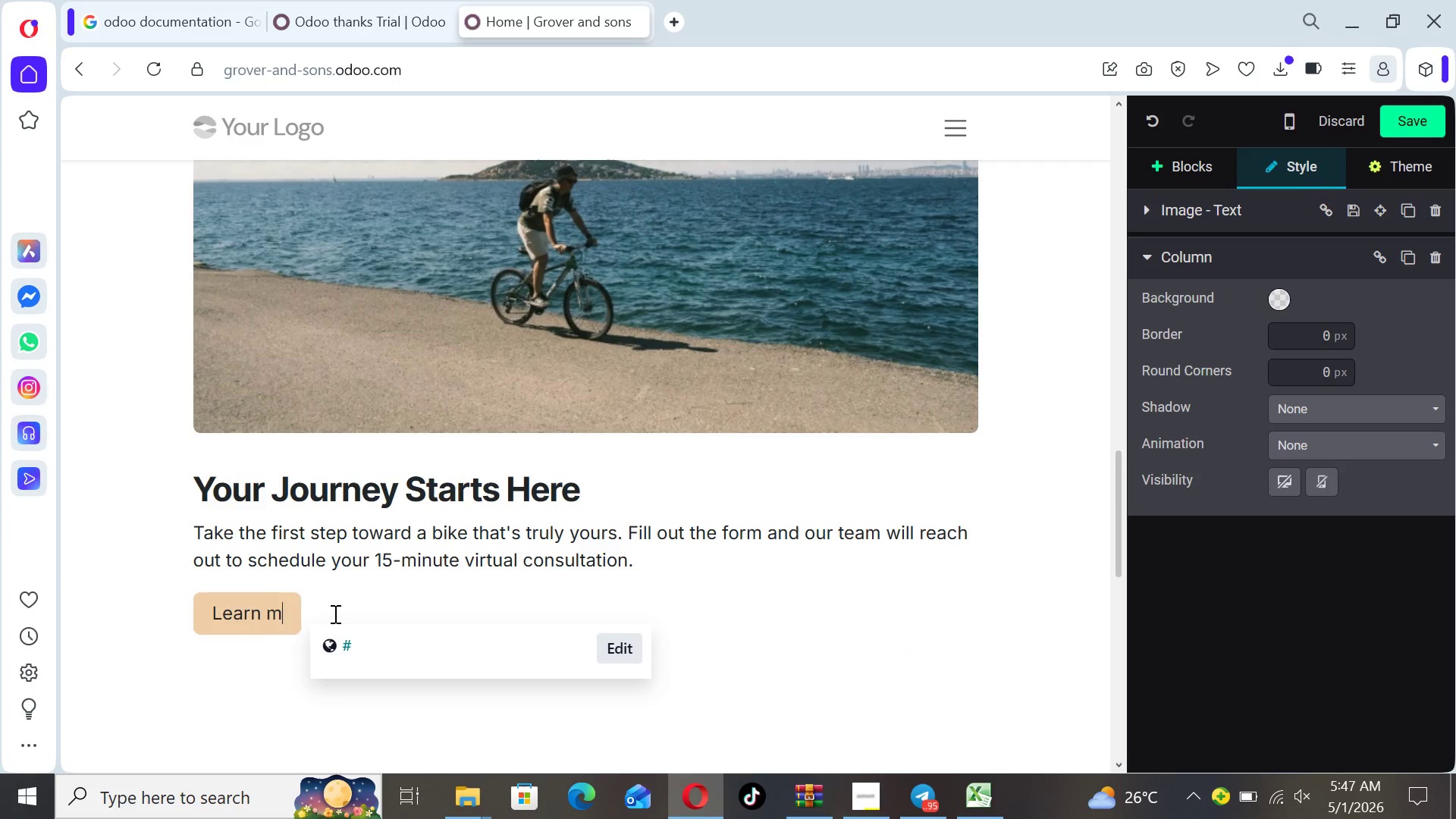 
key(Backspace)
 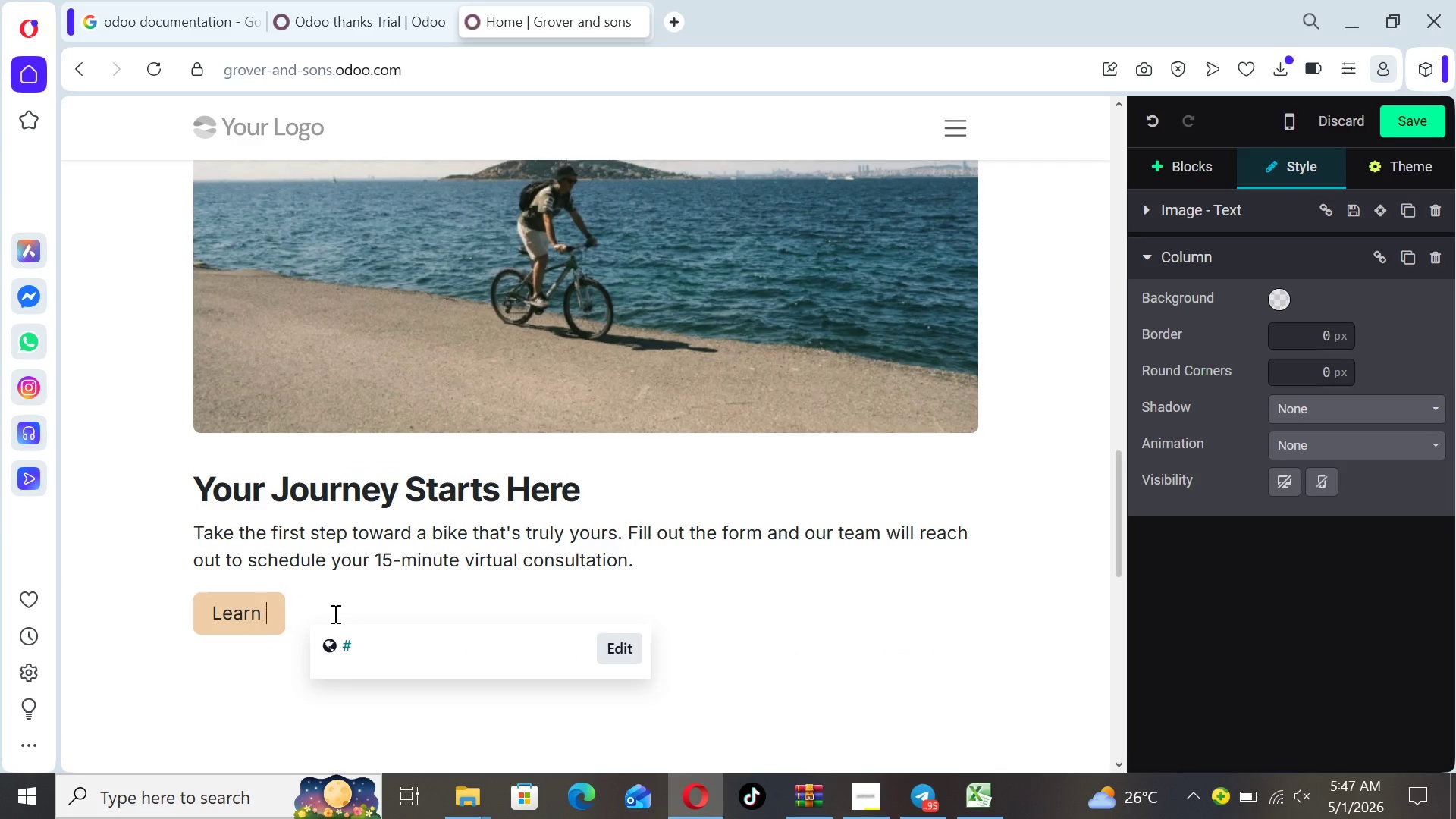 
key(Backspace)
 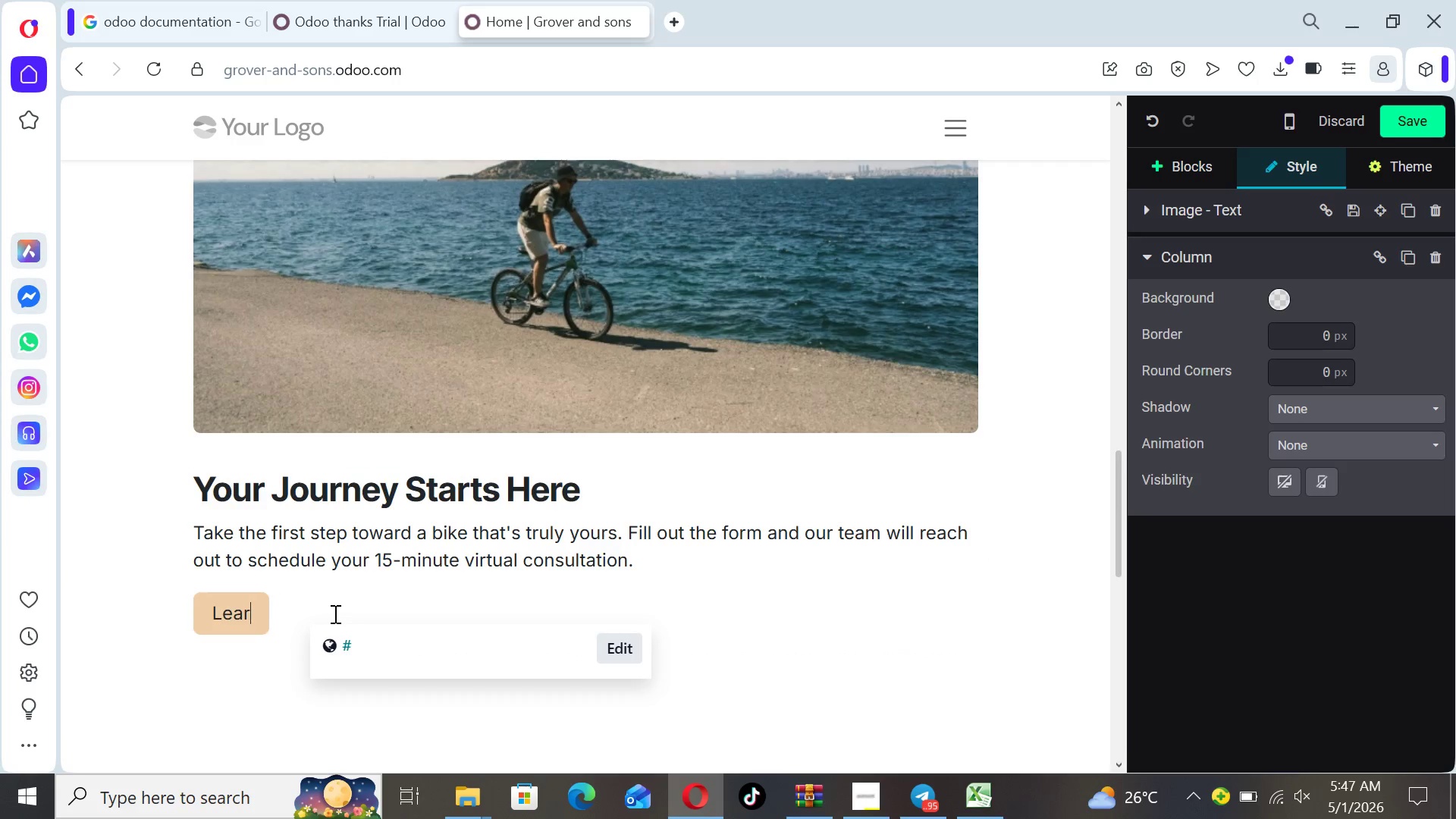 
key(Backspace)
 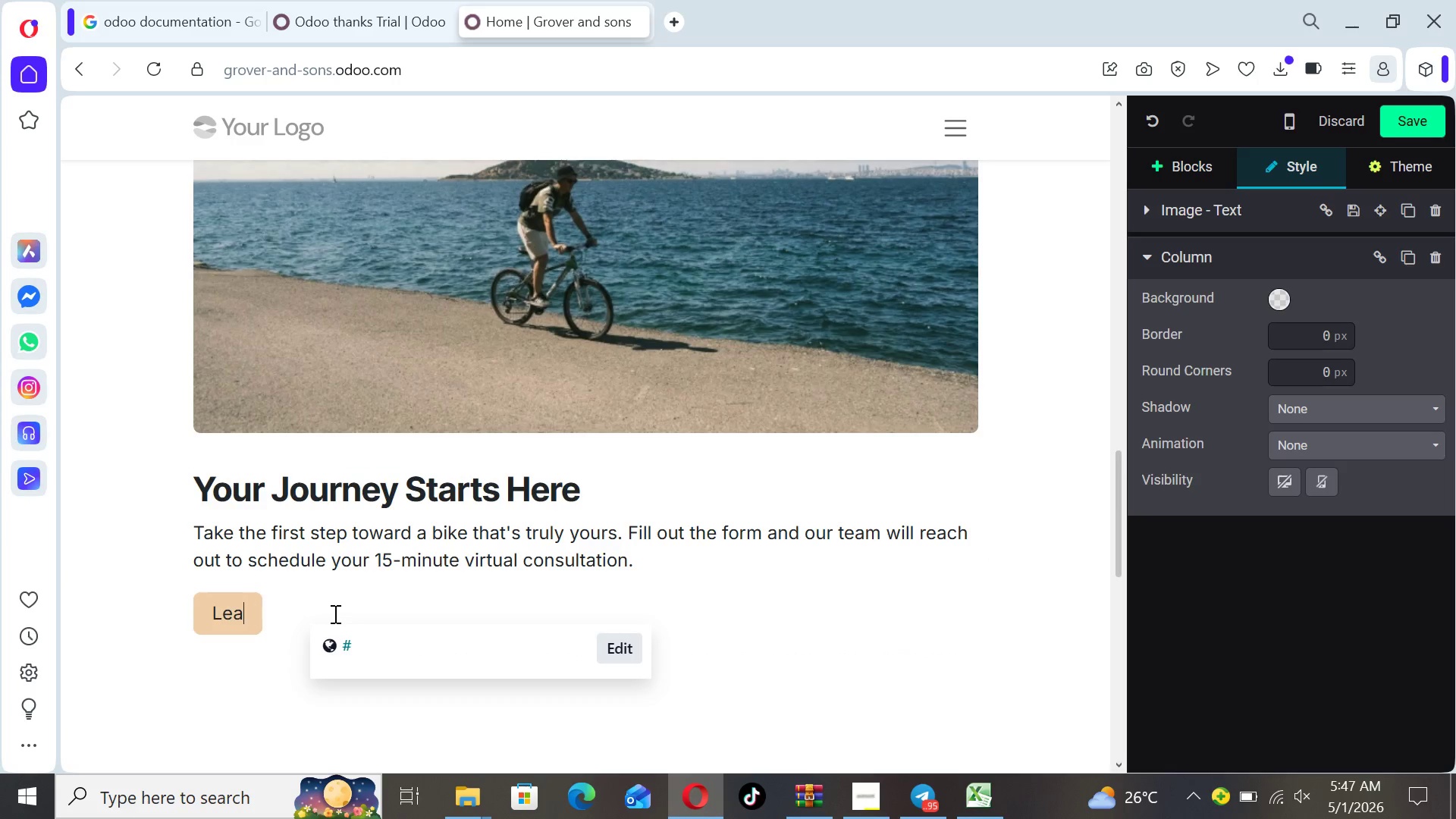 
key(Backspace)
 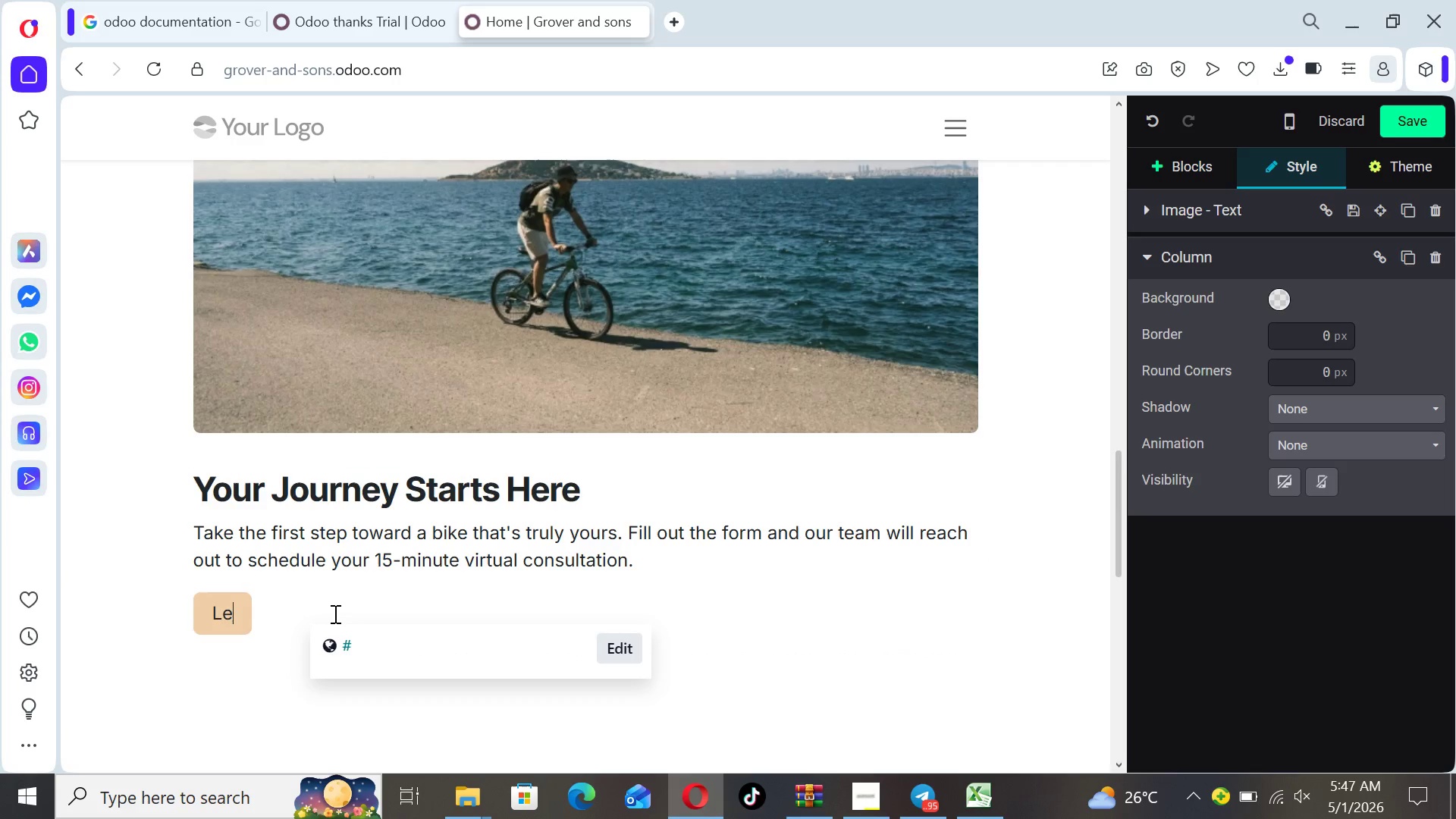 
key(Backspace)
 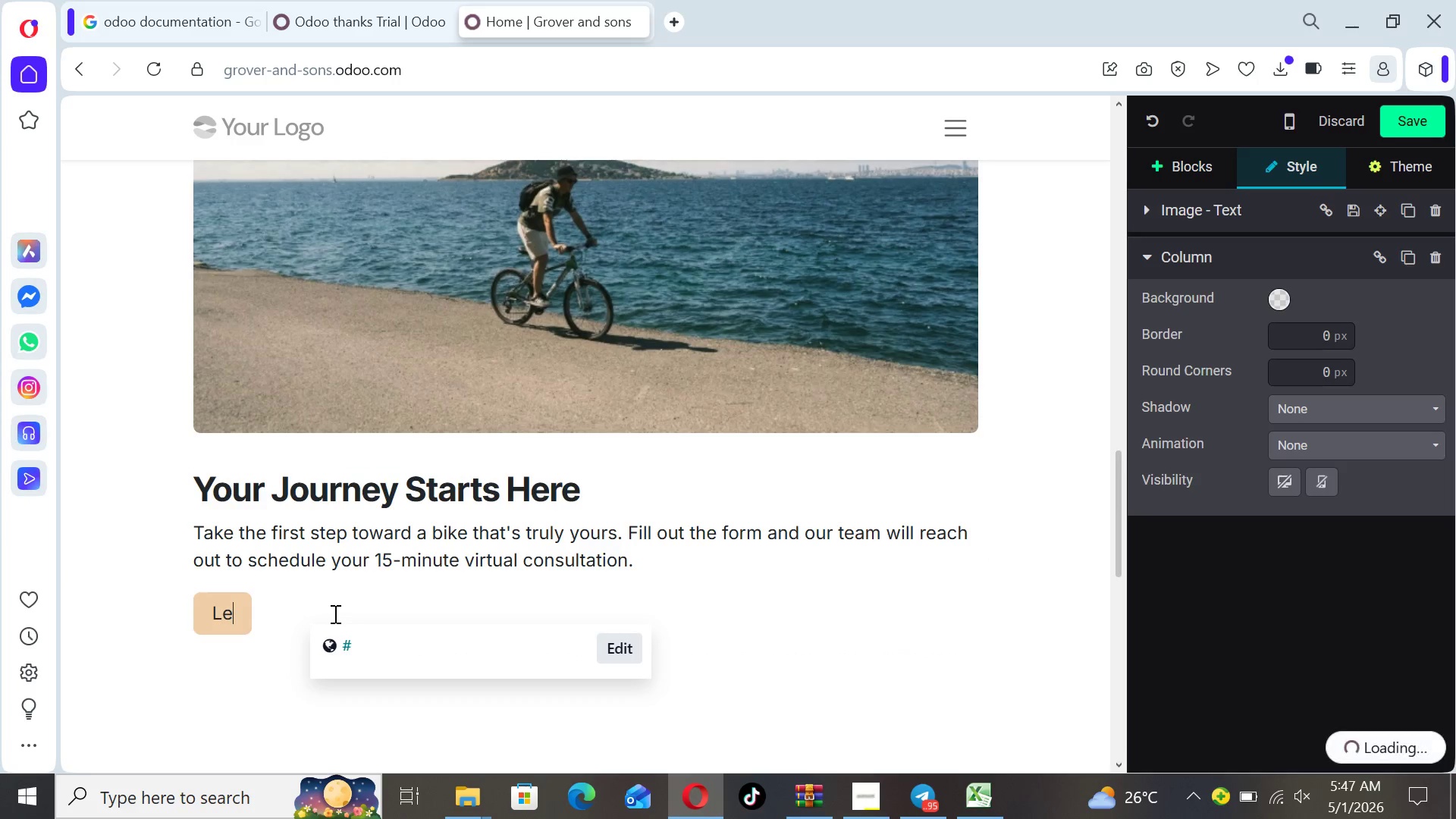 
key(Backspace)
 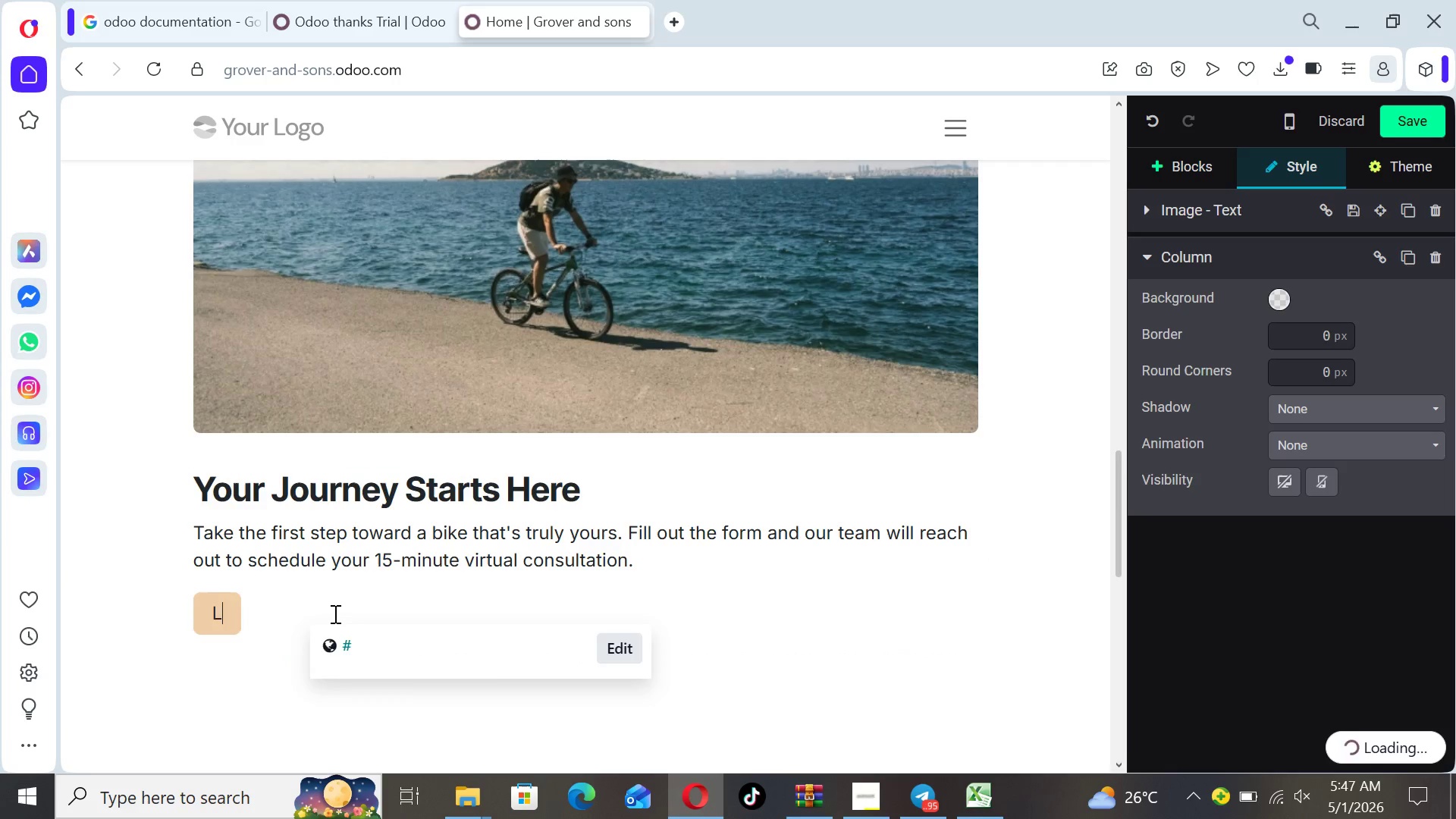 
key(Backspace)
 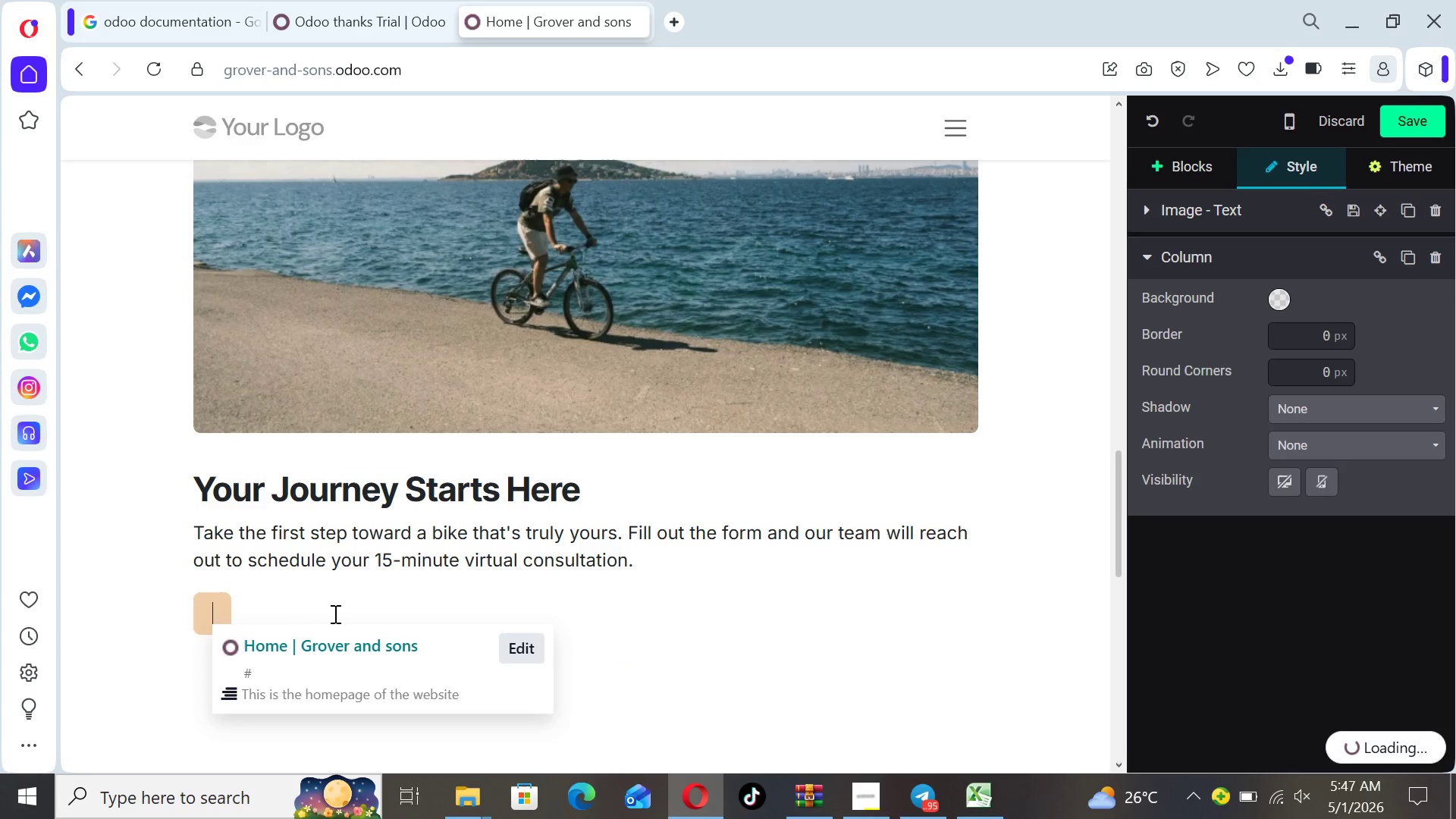 
key(Backspace)
 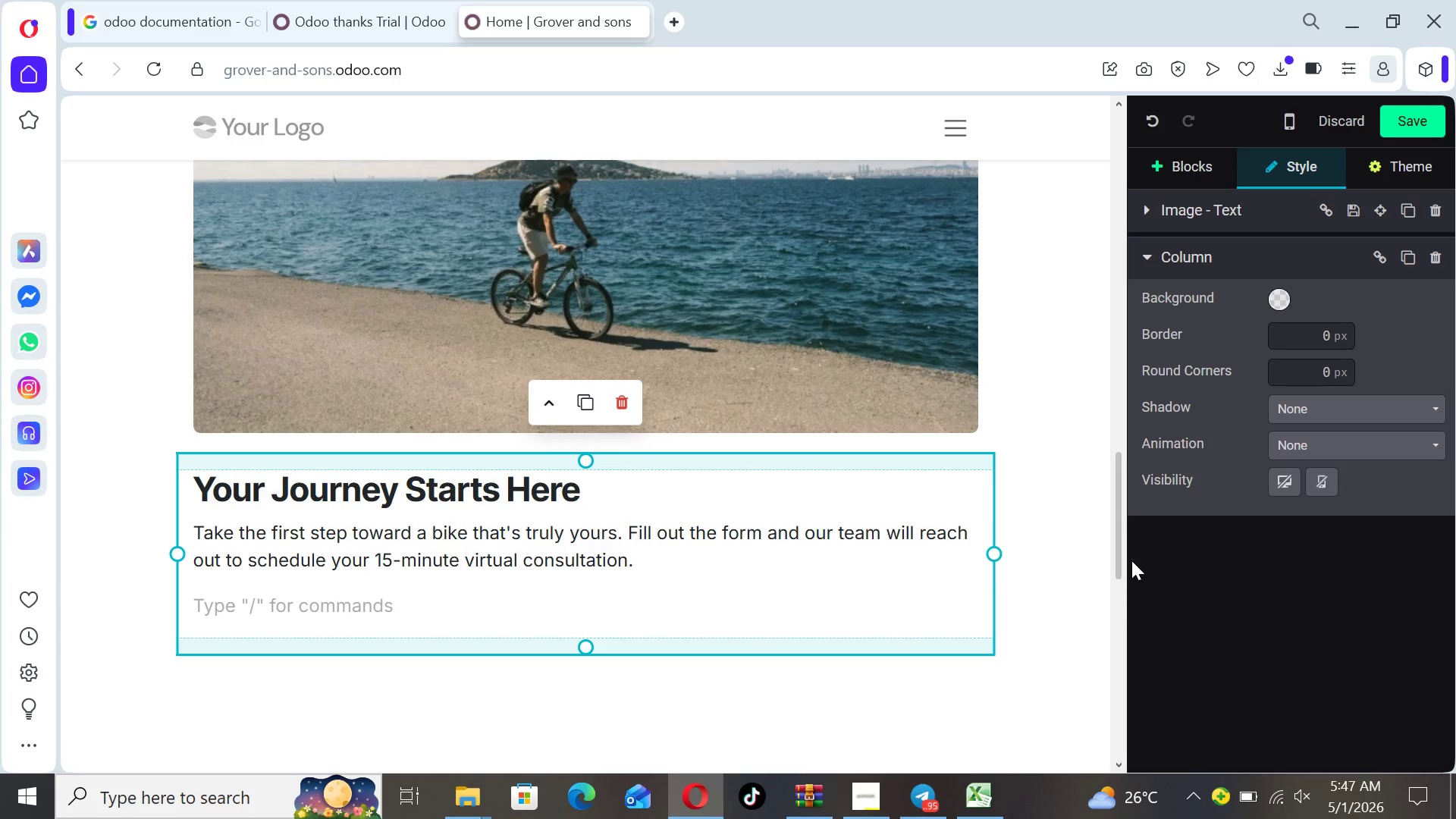 
left_click_drag(start_coordinate=[1119, 544], to_coordinate=[1116, 575])
 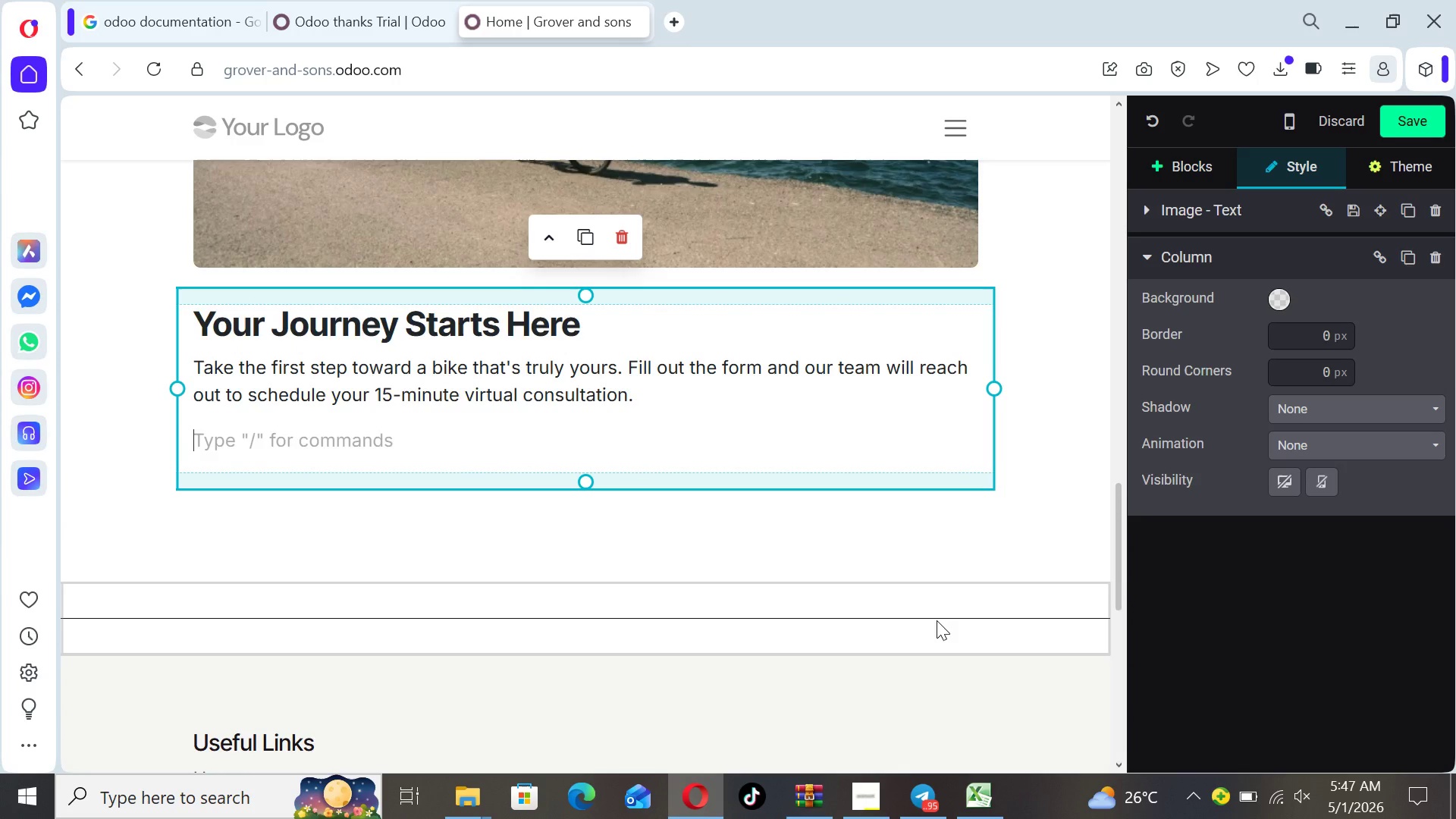 
left_click([937, 620])
 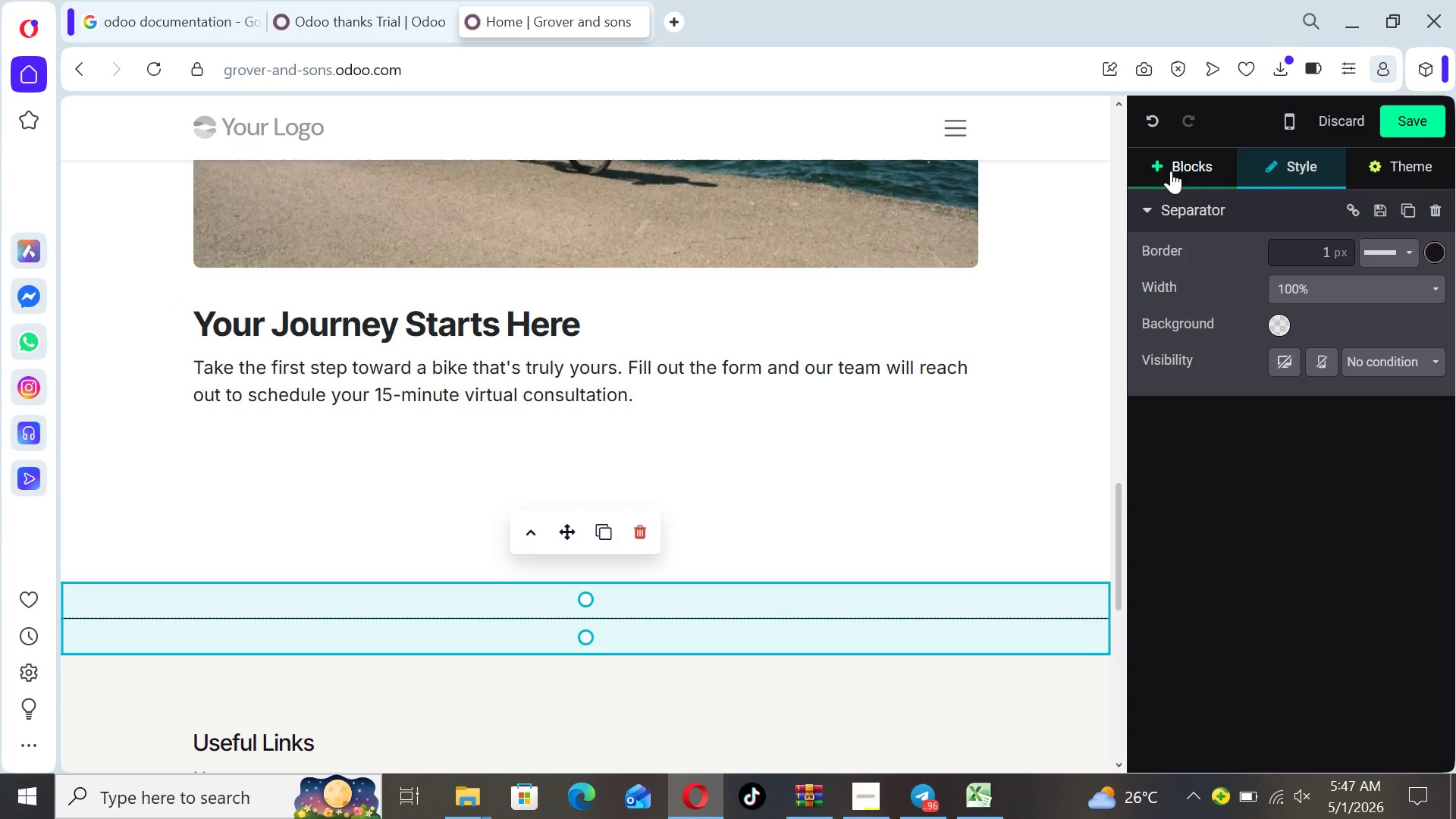 
left_click([1169, 166])
 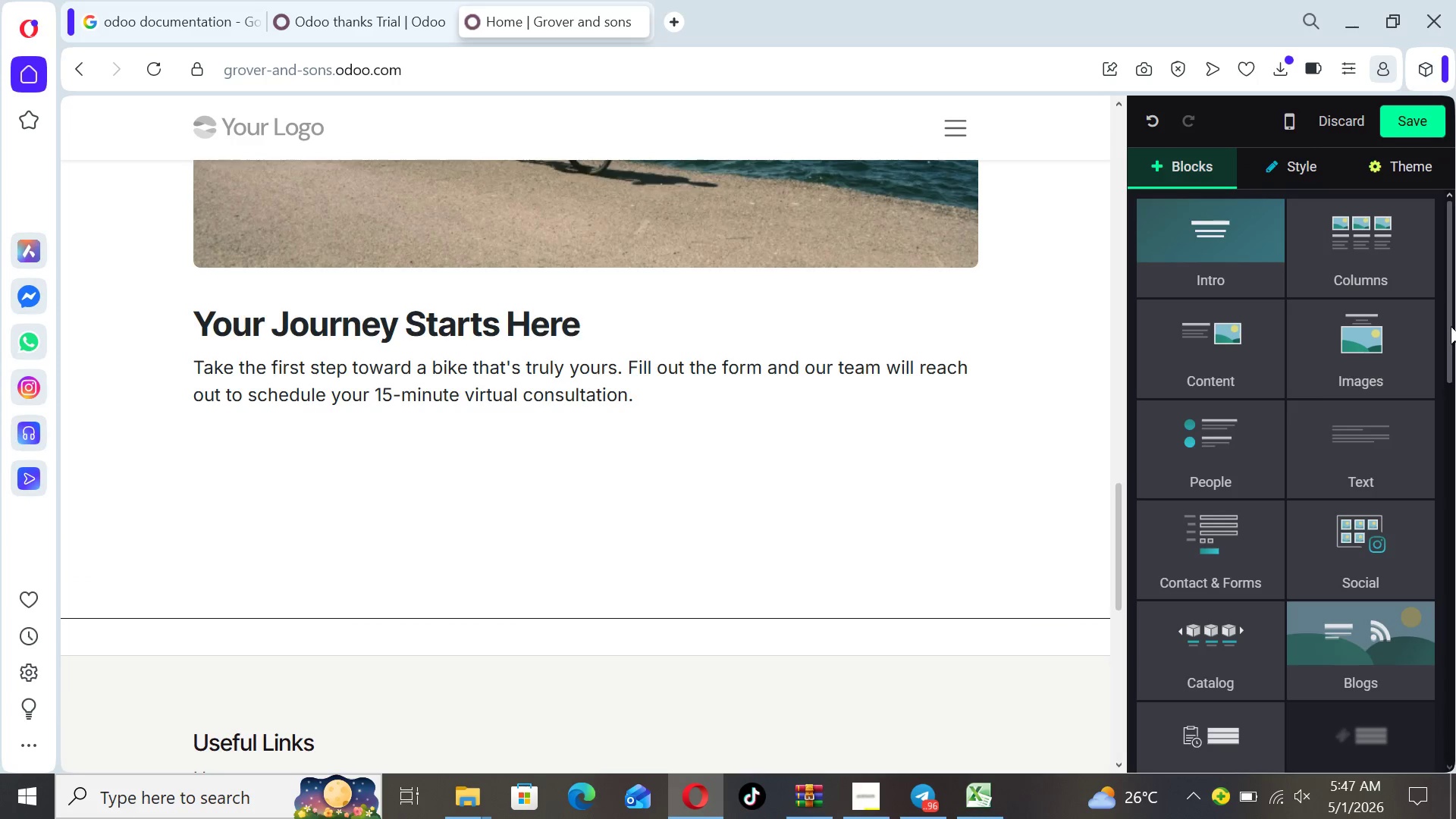 
left_click_drag(start_coordinate=[1451, 325], to_coordinate=[1437, 722])
 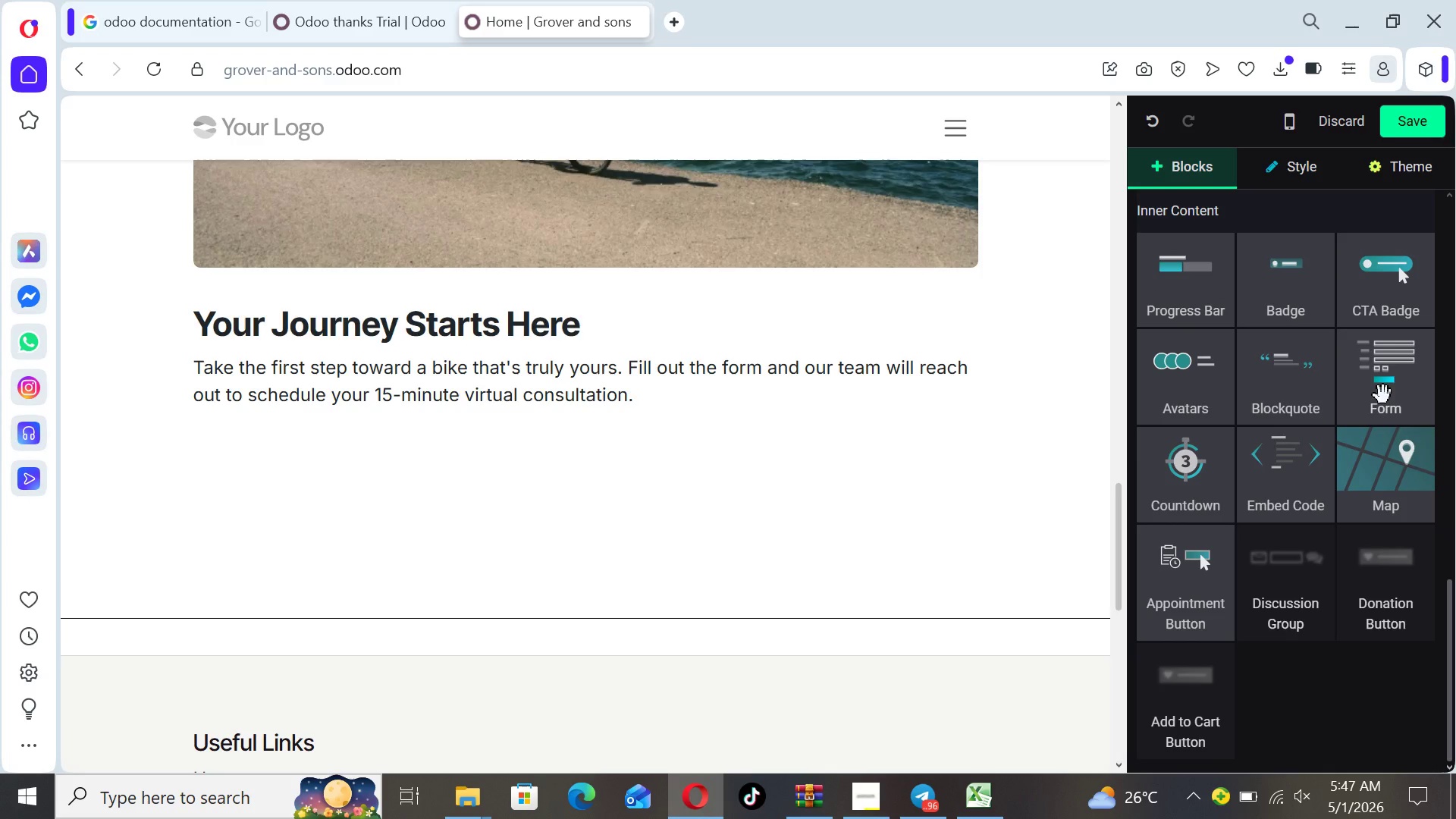 
left_click_drag(start_coordinate=[1383, 395], to_coordinate=[949, 603])
 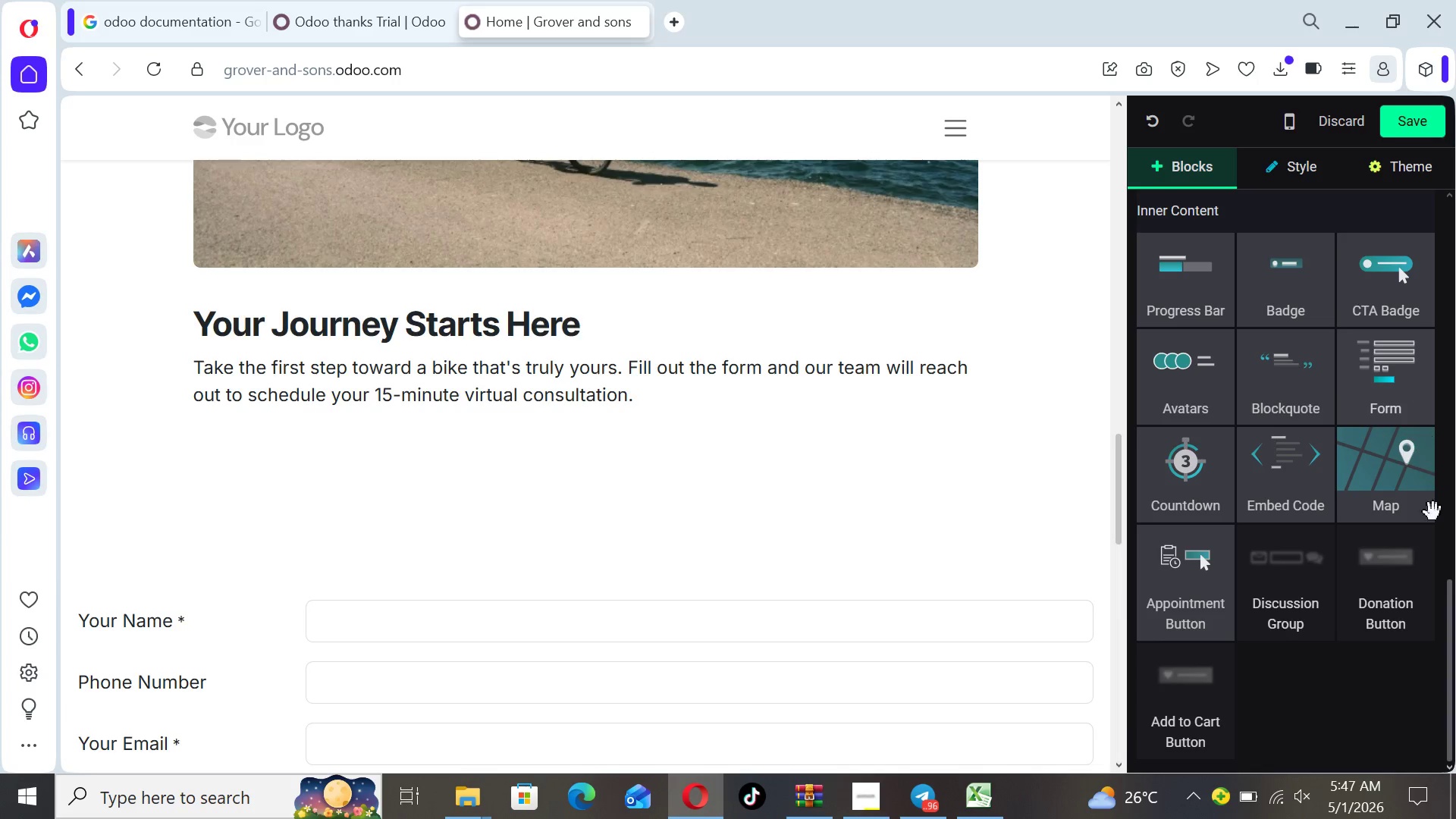 
wait(5.67)
 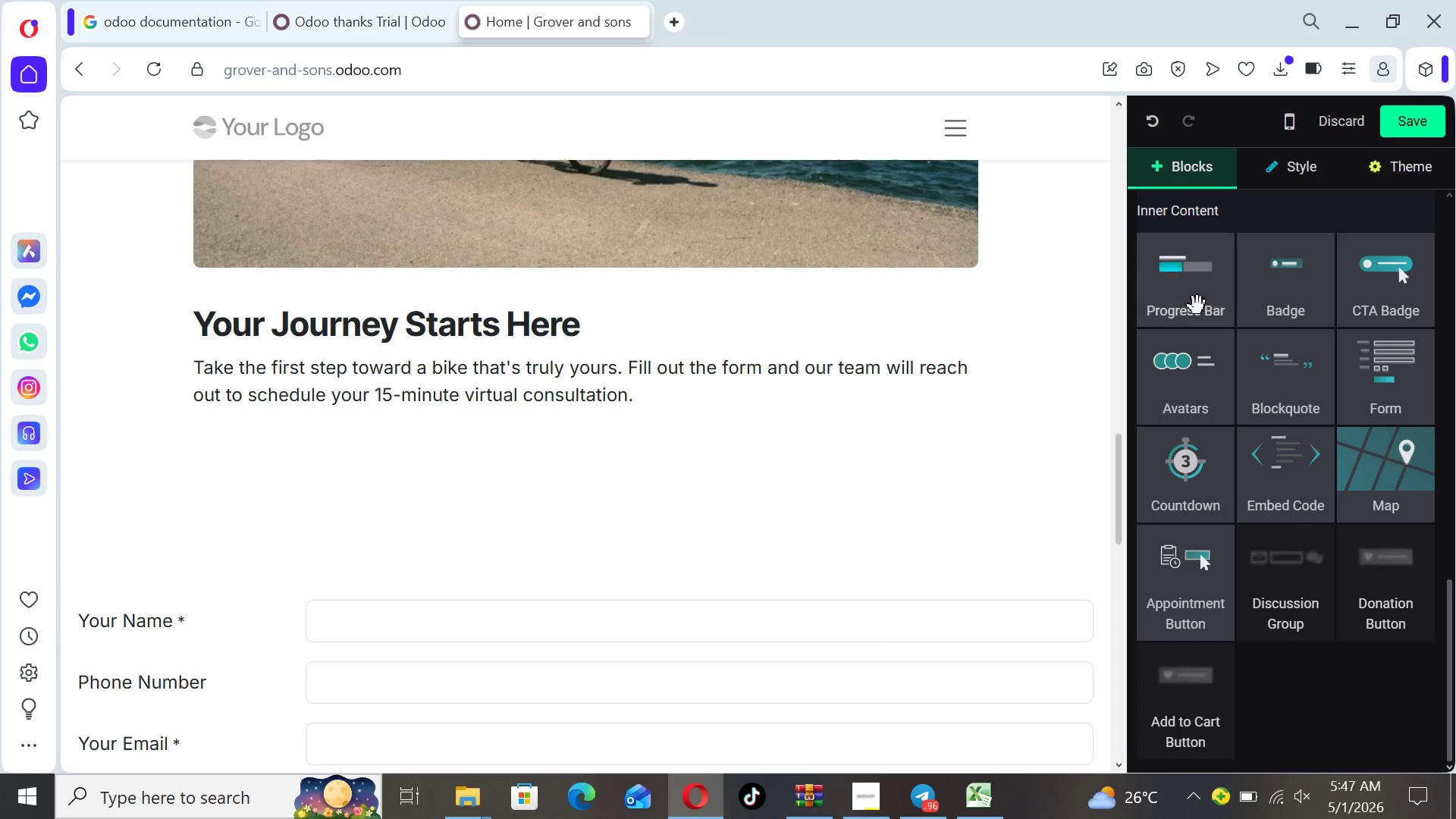 
left_click_drag(start_coordinate=[1451, 620], to_coordinate=[1445, 379])
 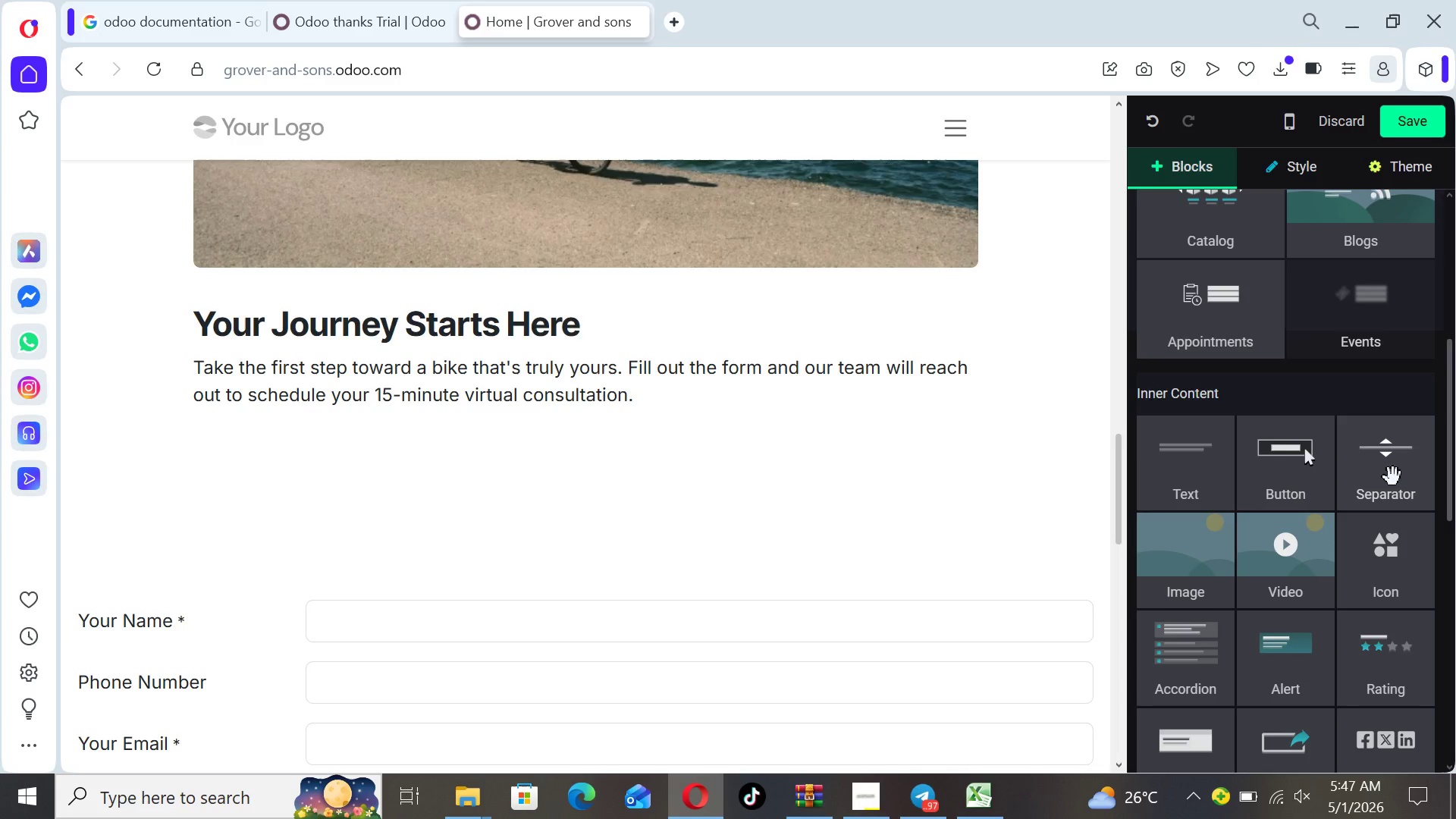 
left_click_drag(start_coordinate=[1393, 477], to_coordinate=[845, 474])
 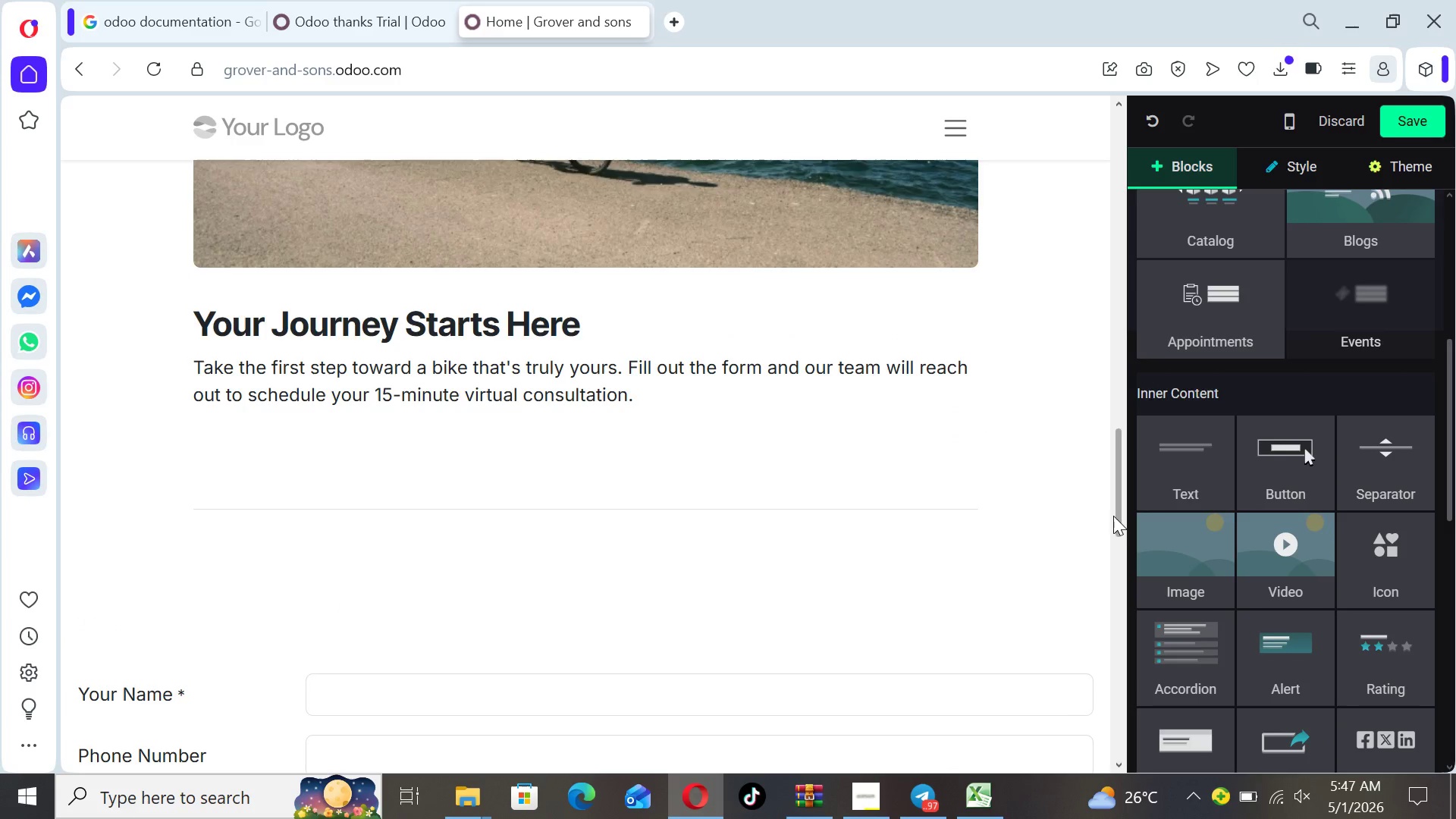 
left_click_drag(start_coordinate=[1115, 516], to_coordinate=[1137, 595])
 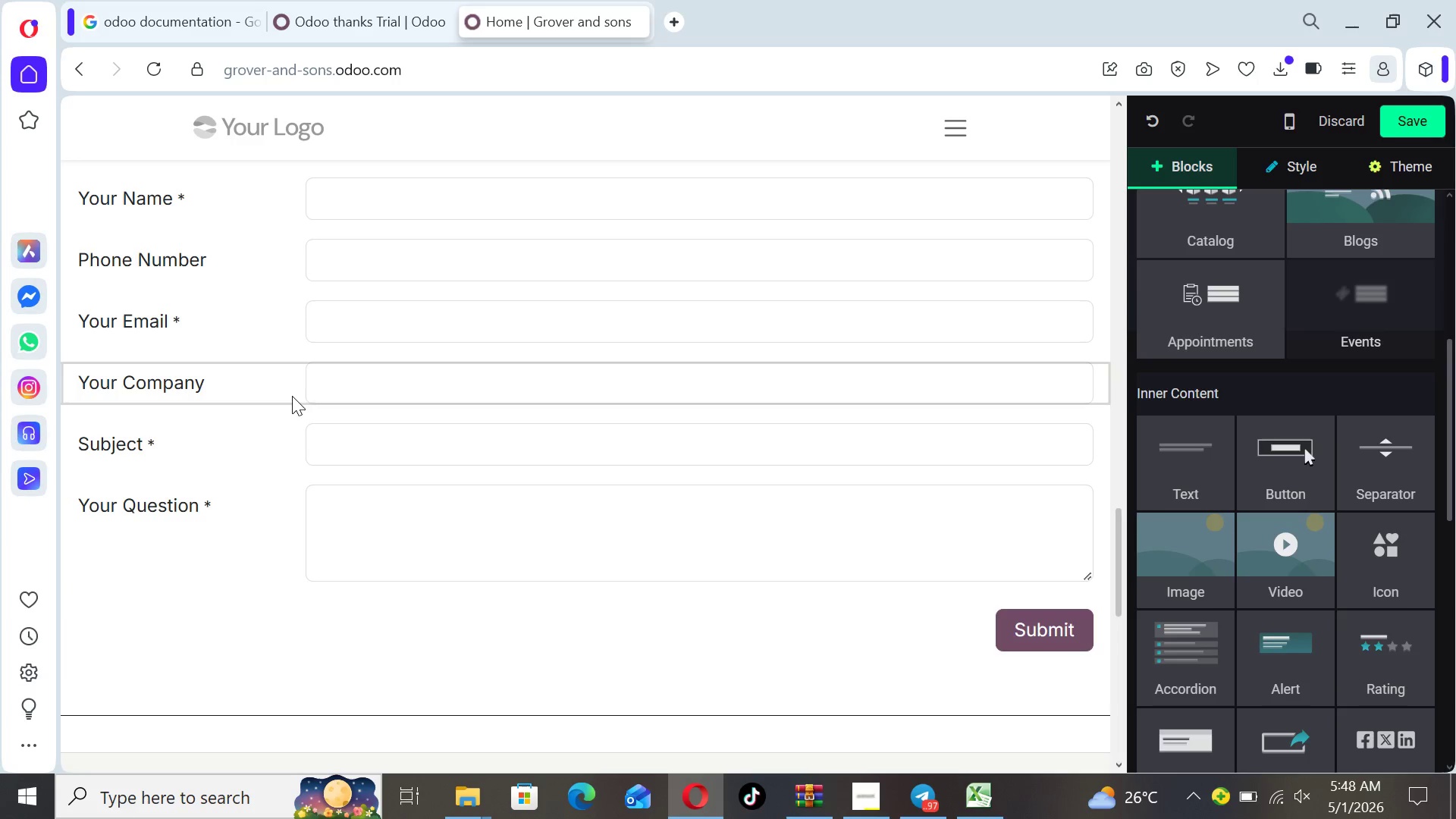 
left_click([292, 394])
 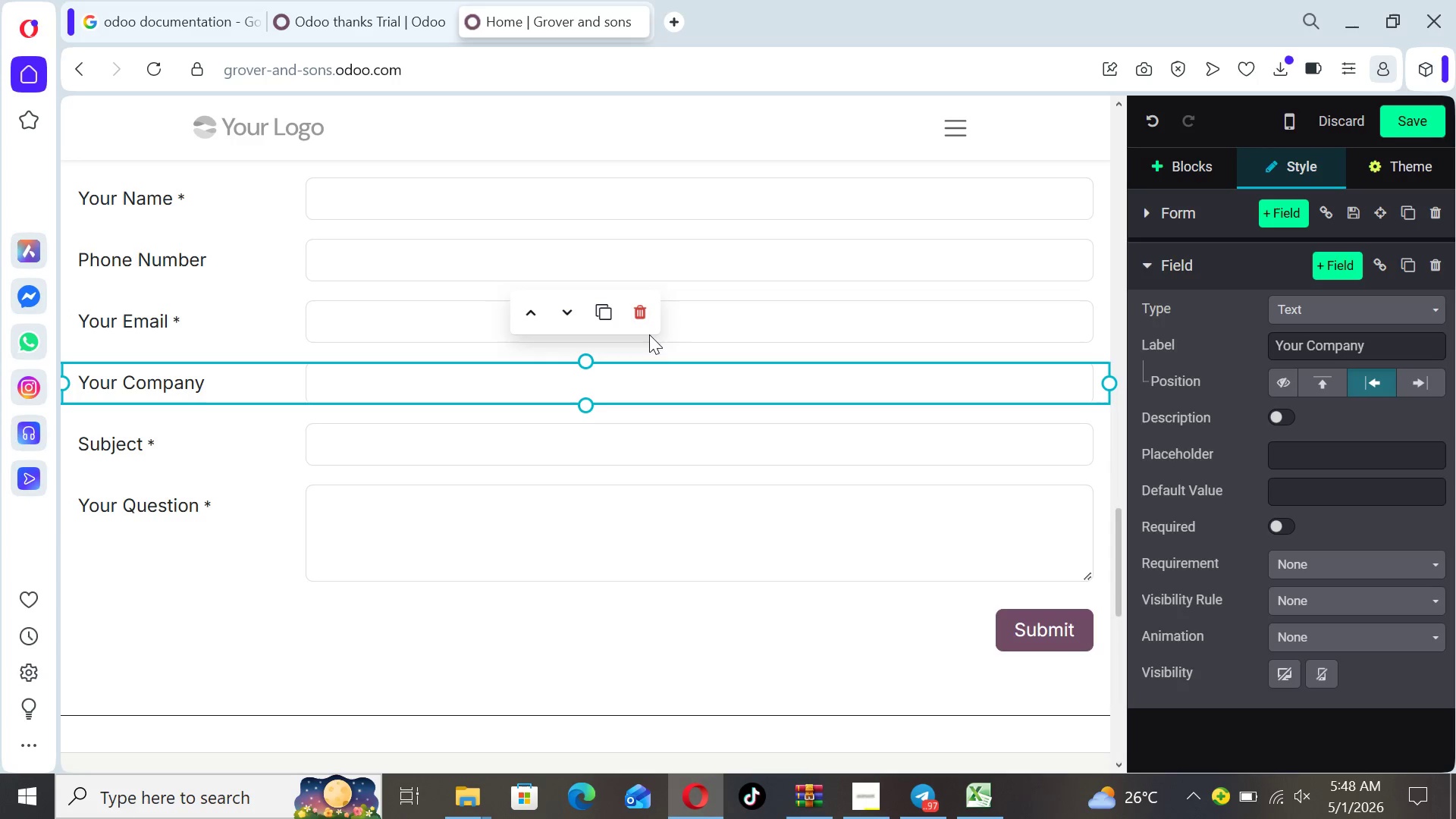 
left_click([645, 319])
 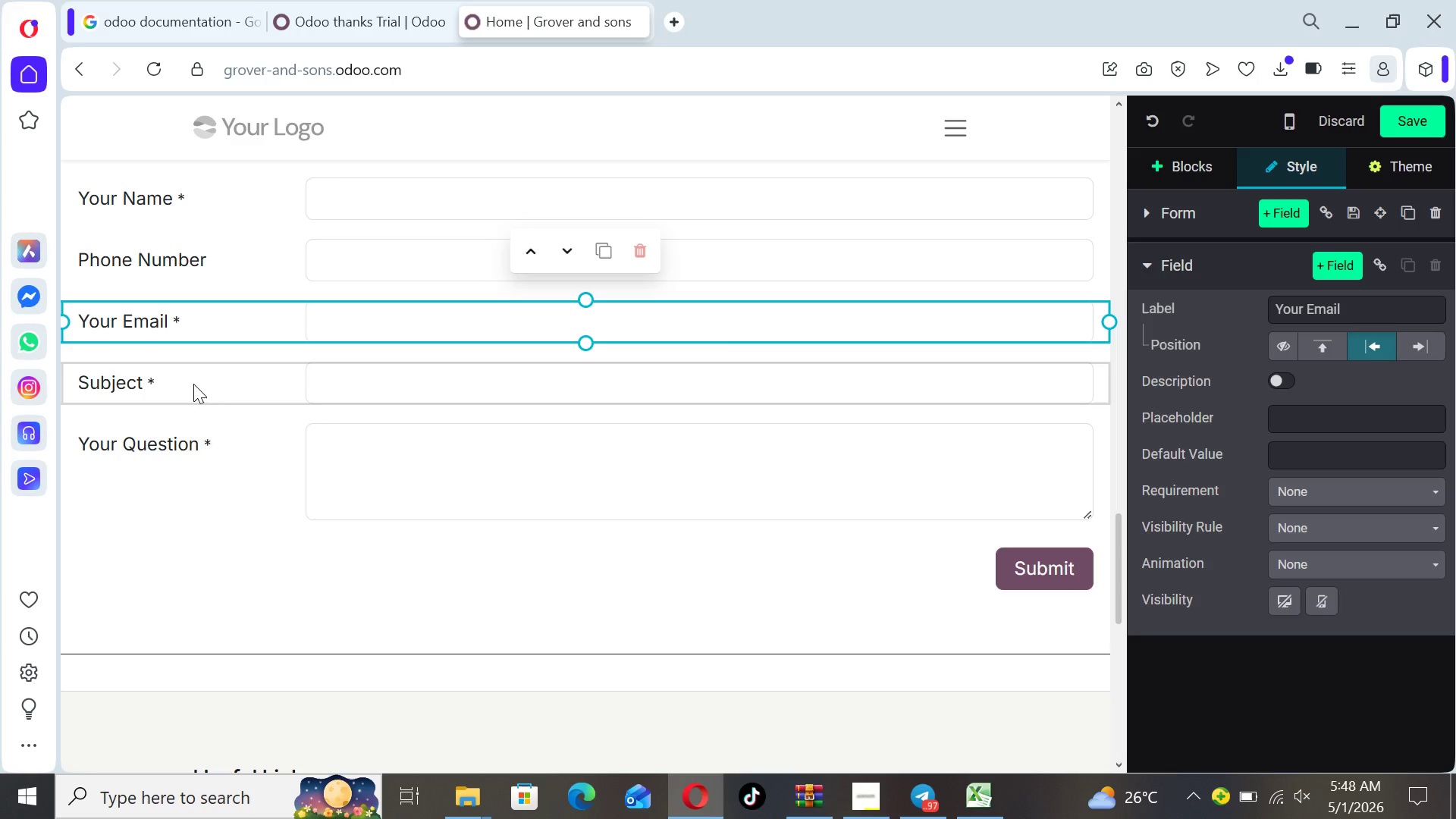 
wait(13.22)
 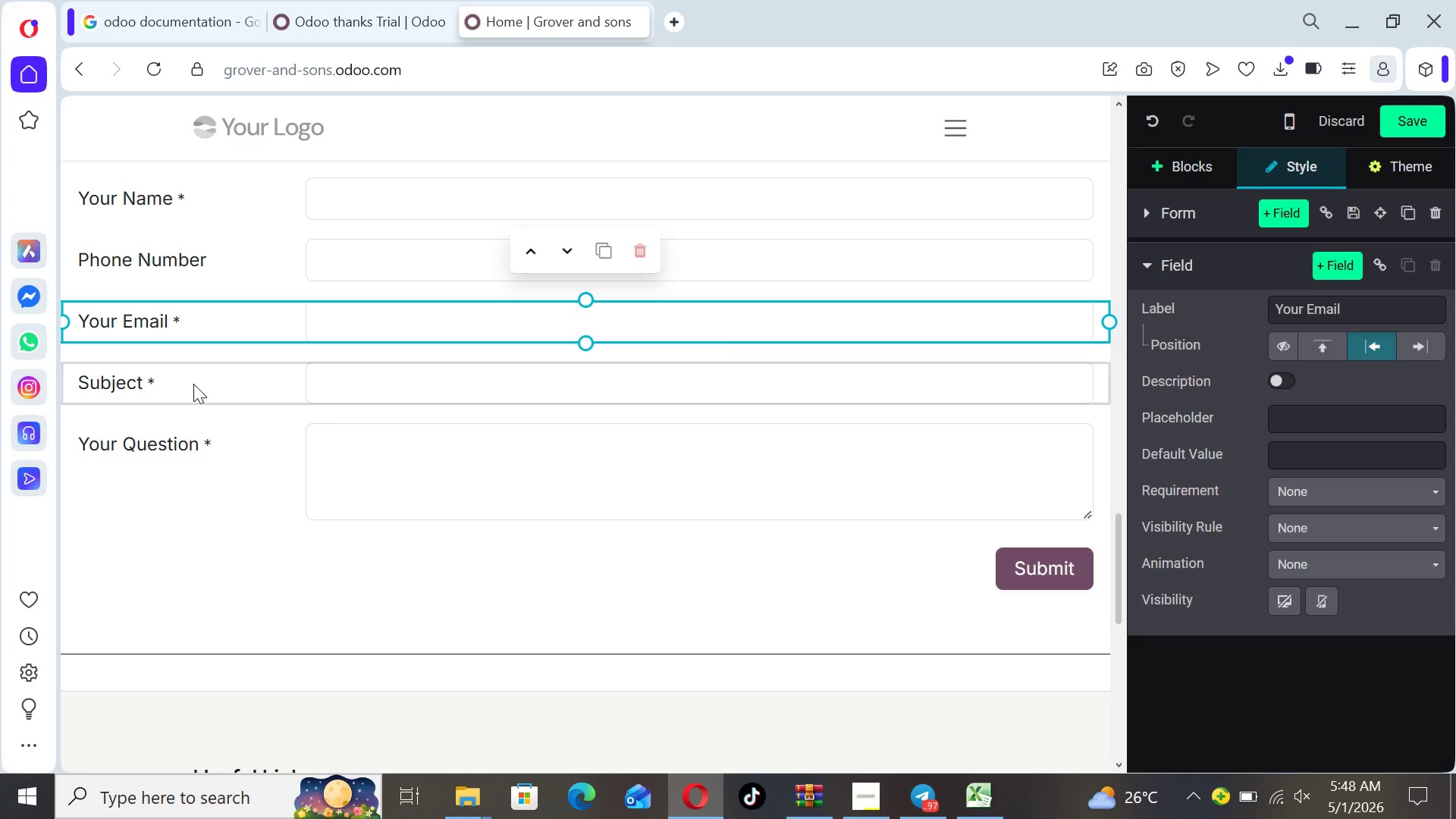 
left_click([193, 384])
 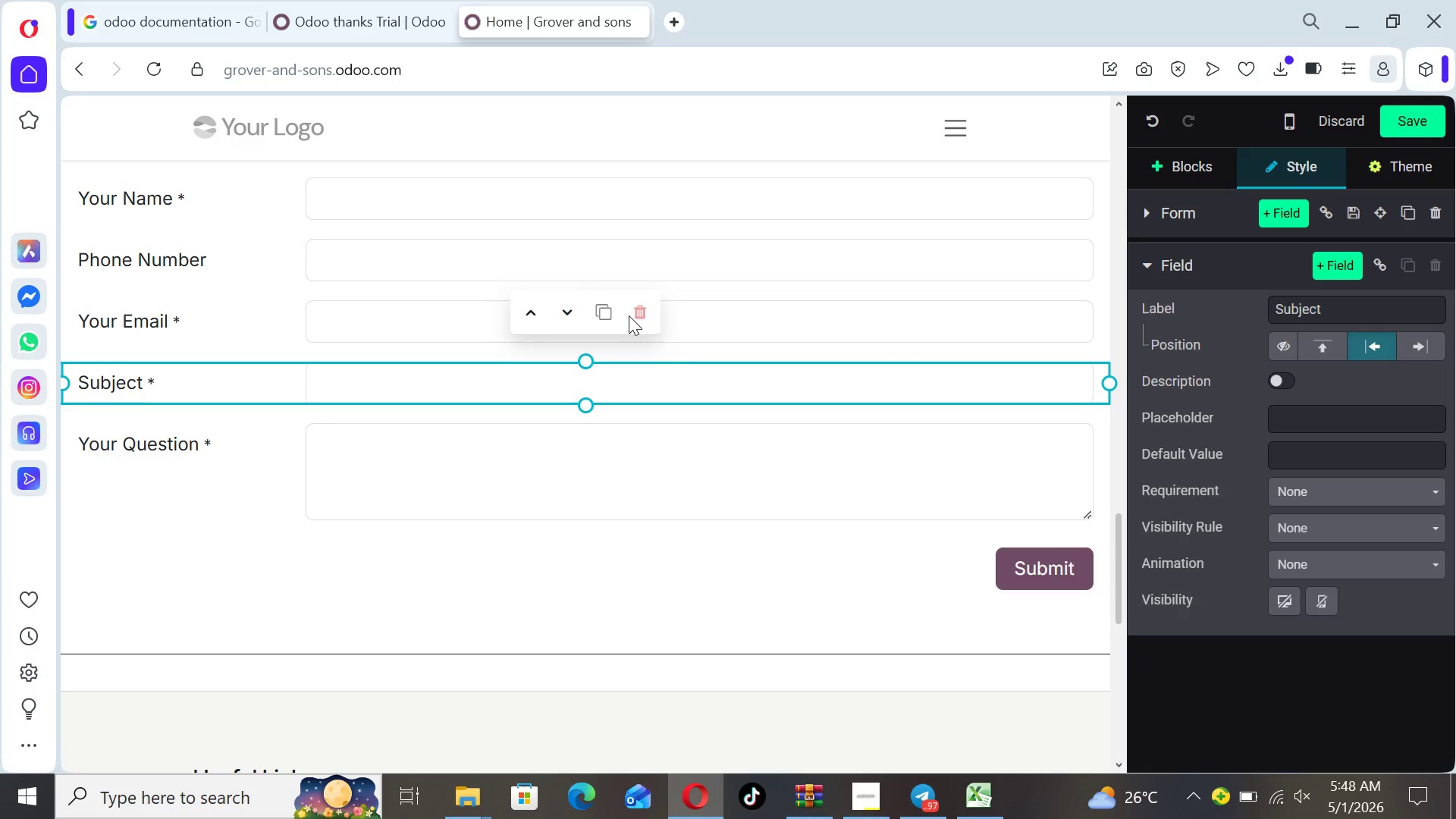 
left_click([640, 318])
 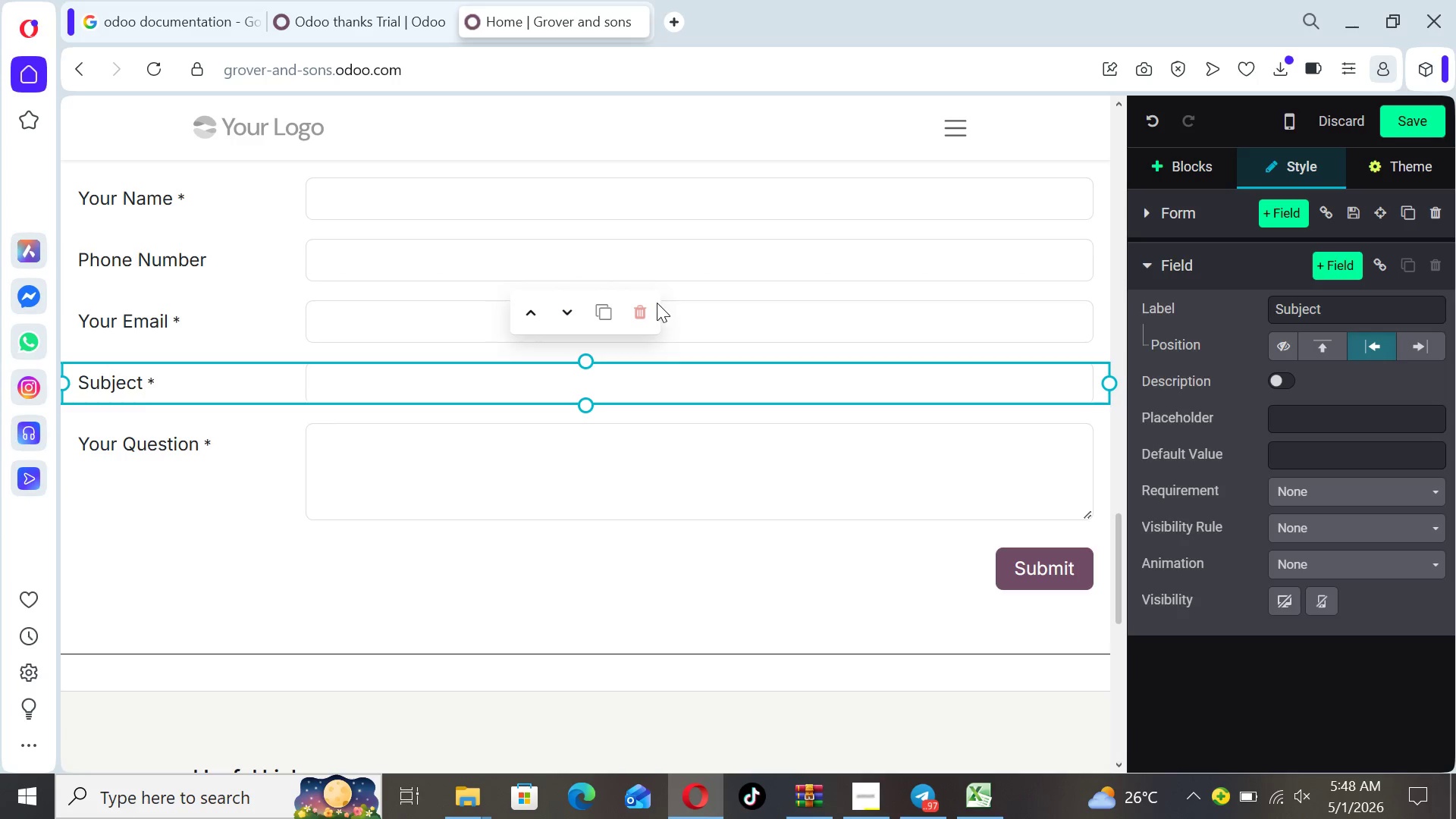 
left_click([645, 306])
 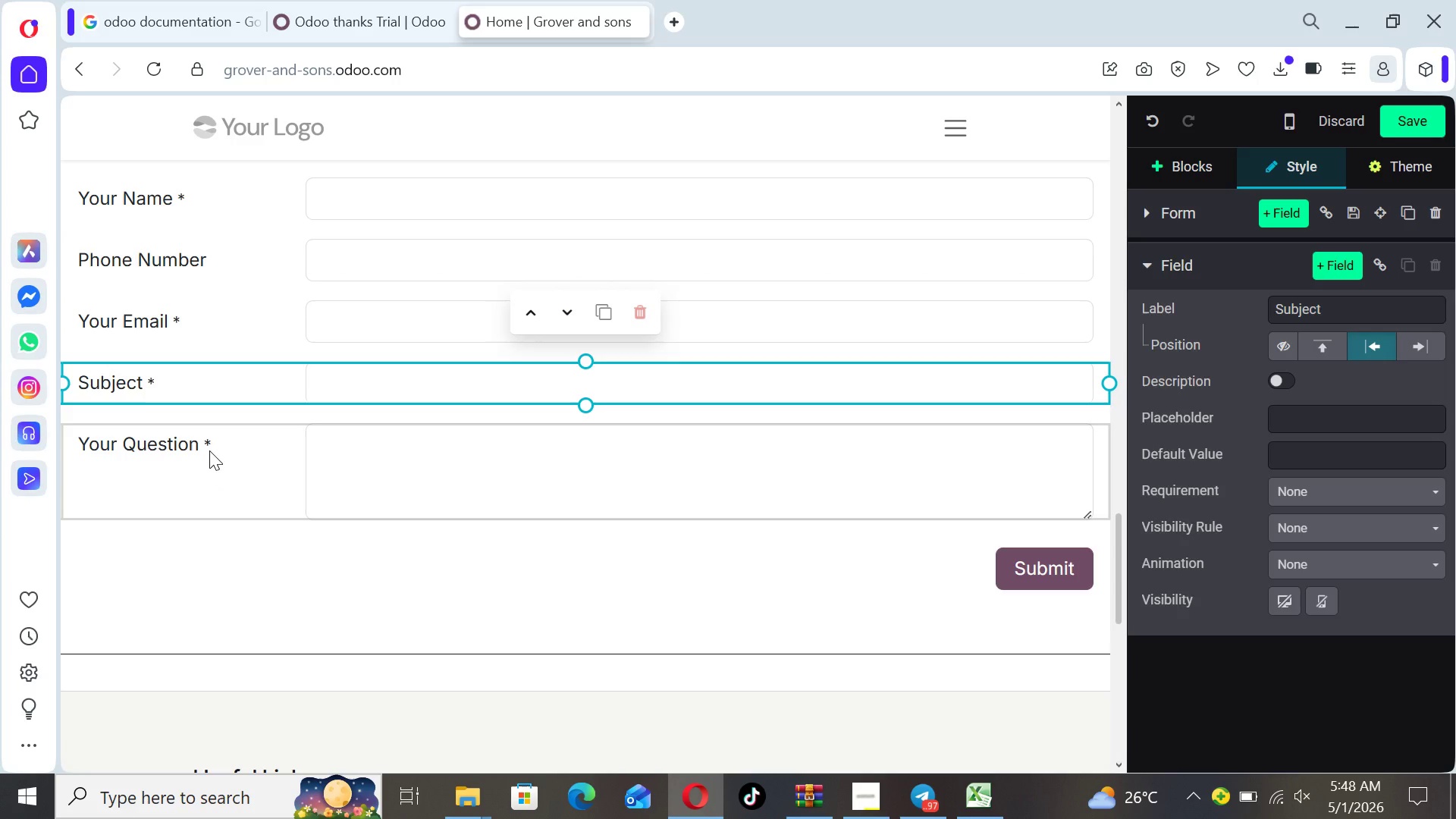 
left_click([209, 450])
 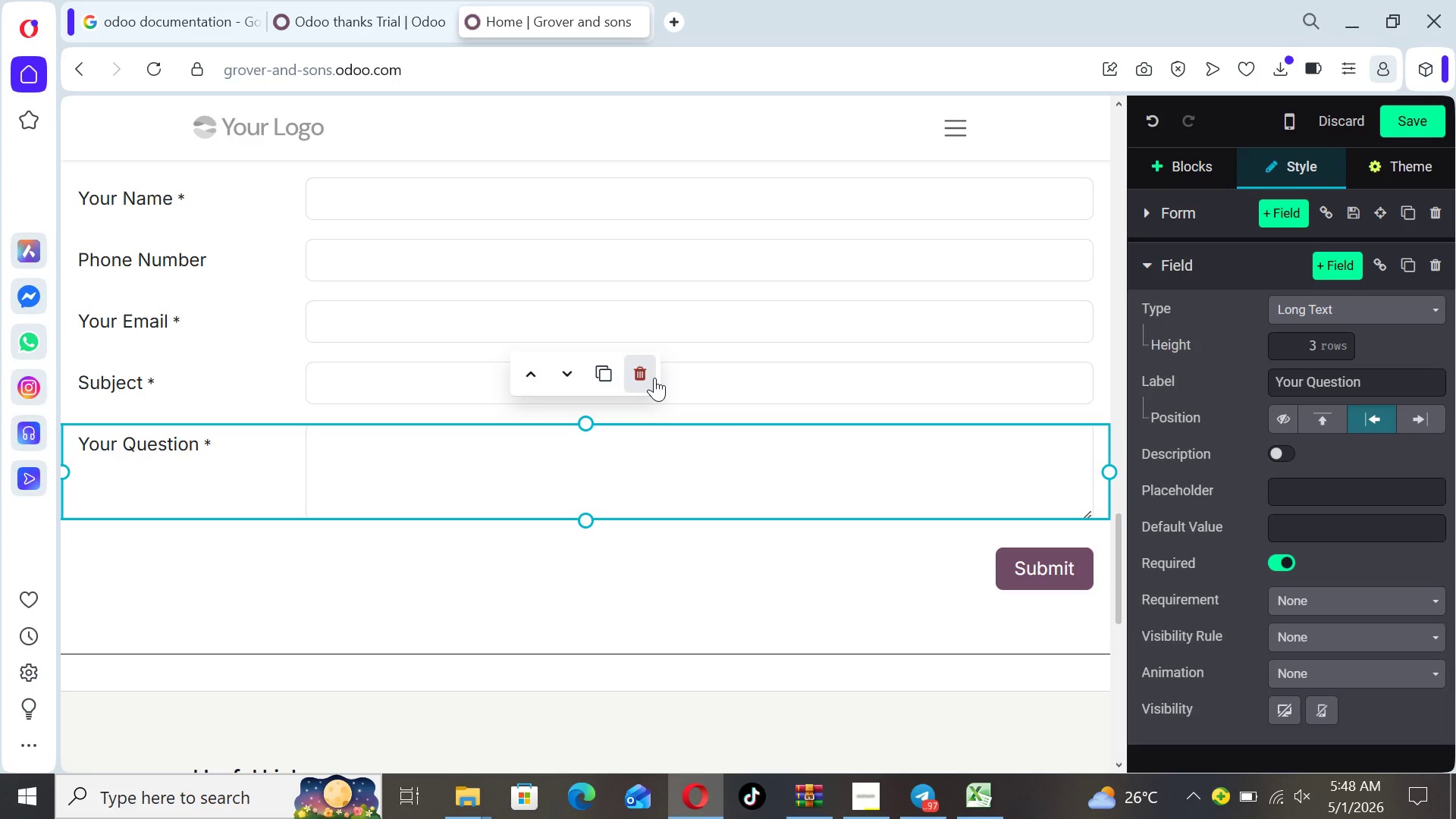 
left_click([654, 378])
 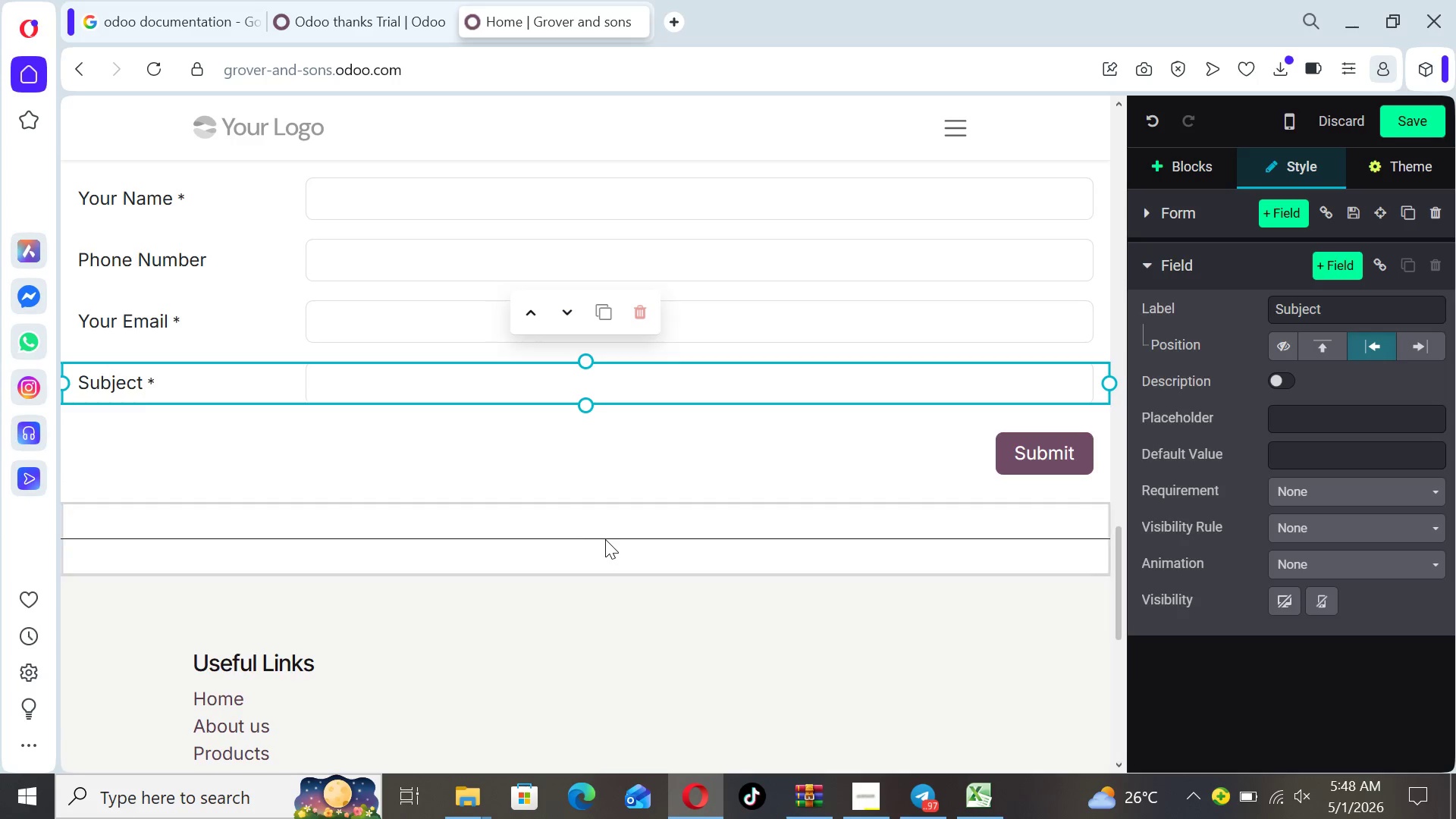 
left_click([702, 475])
 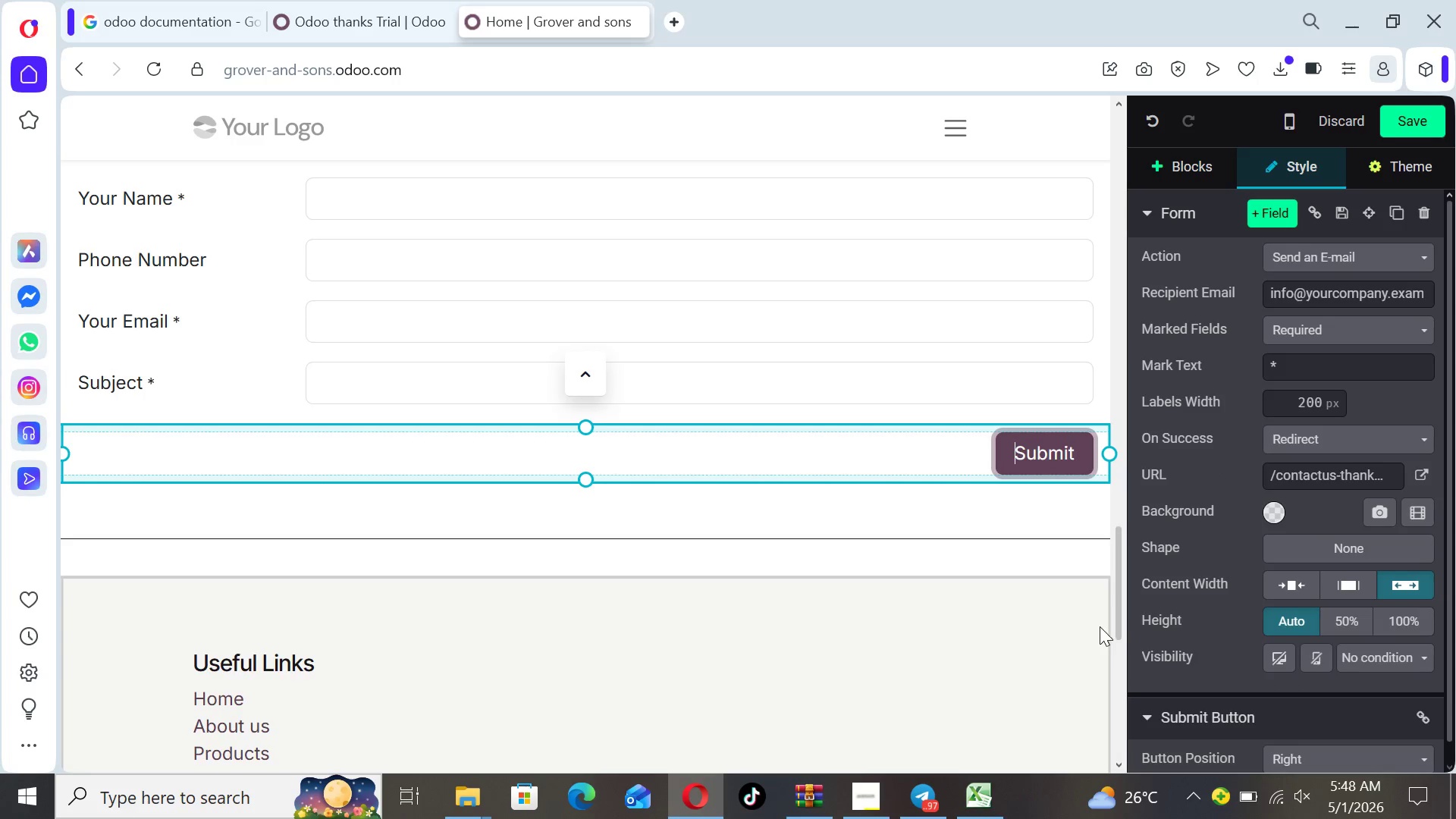 
left_click_drag(start_coordinate=[1114, 619], to_coordinate=[1104, 523])
 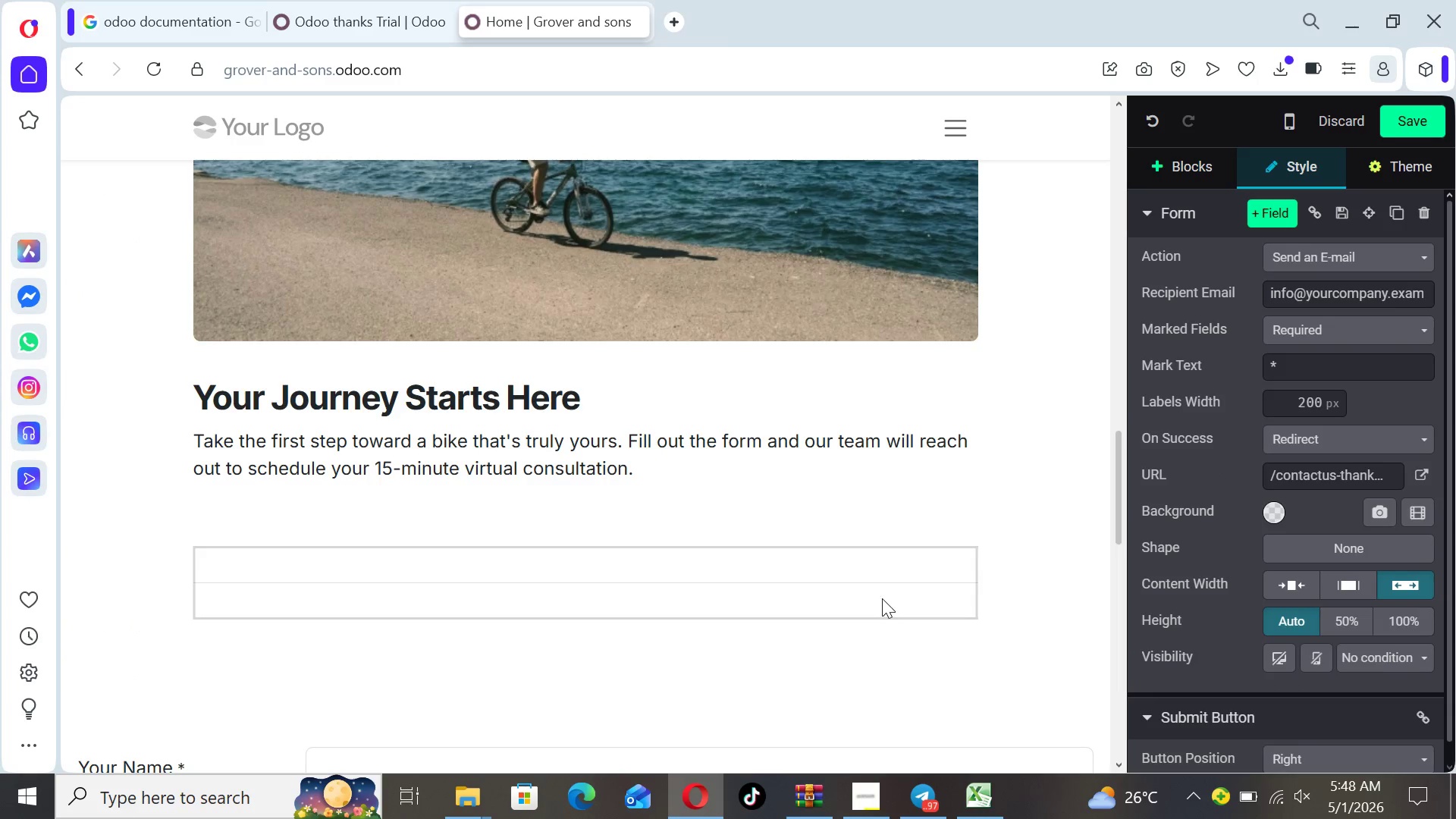 
left_click([882, 598])
 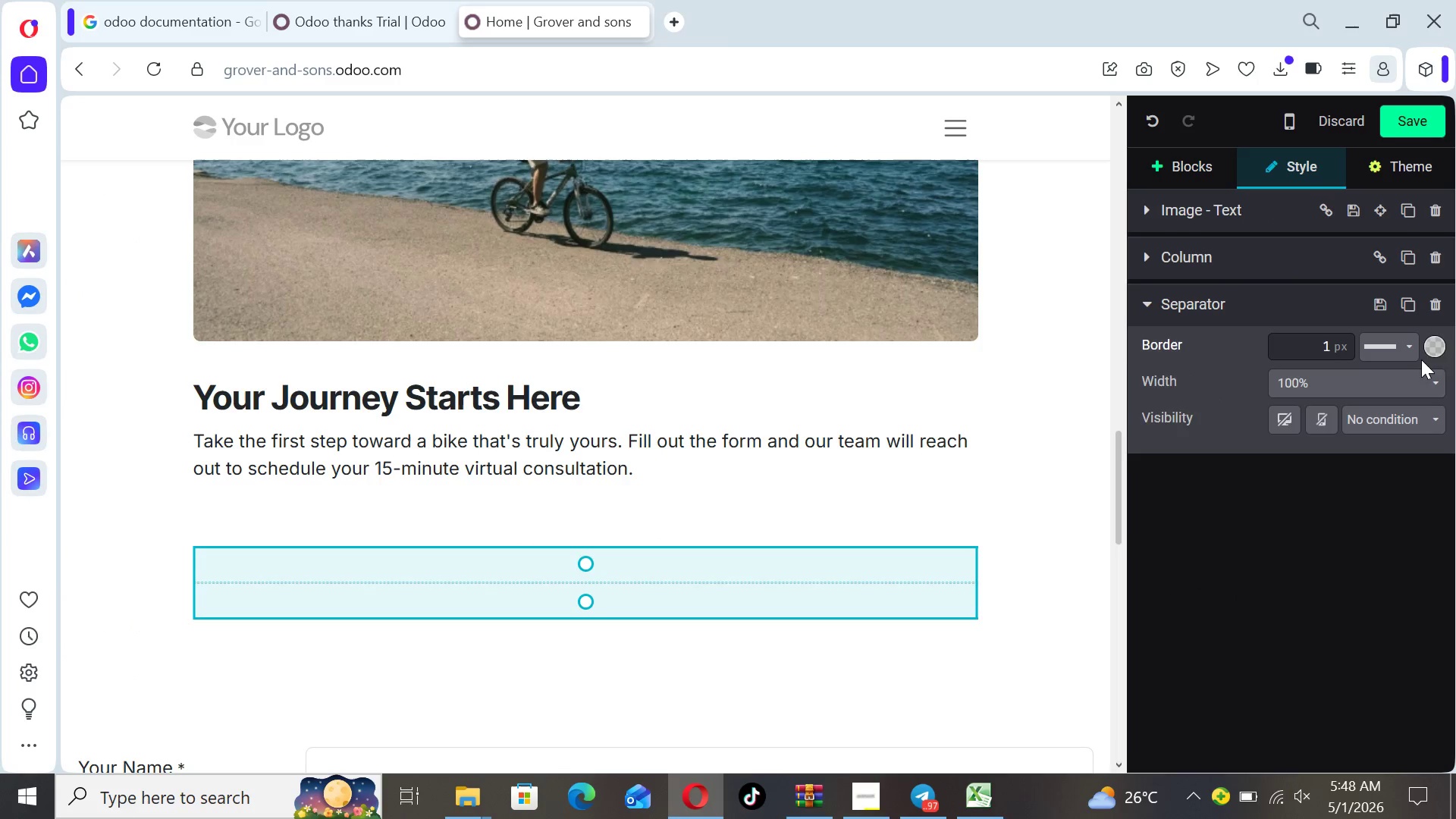 
left_click([1429, 339])
 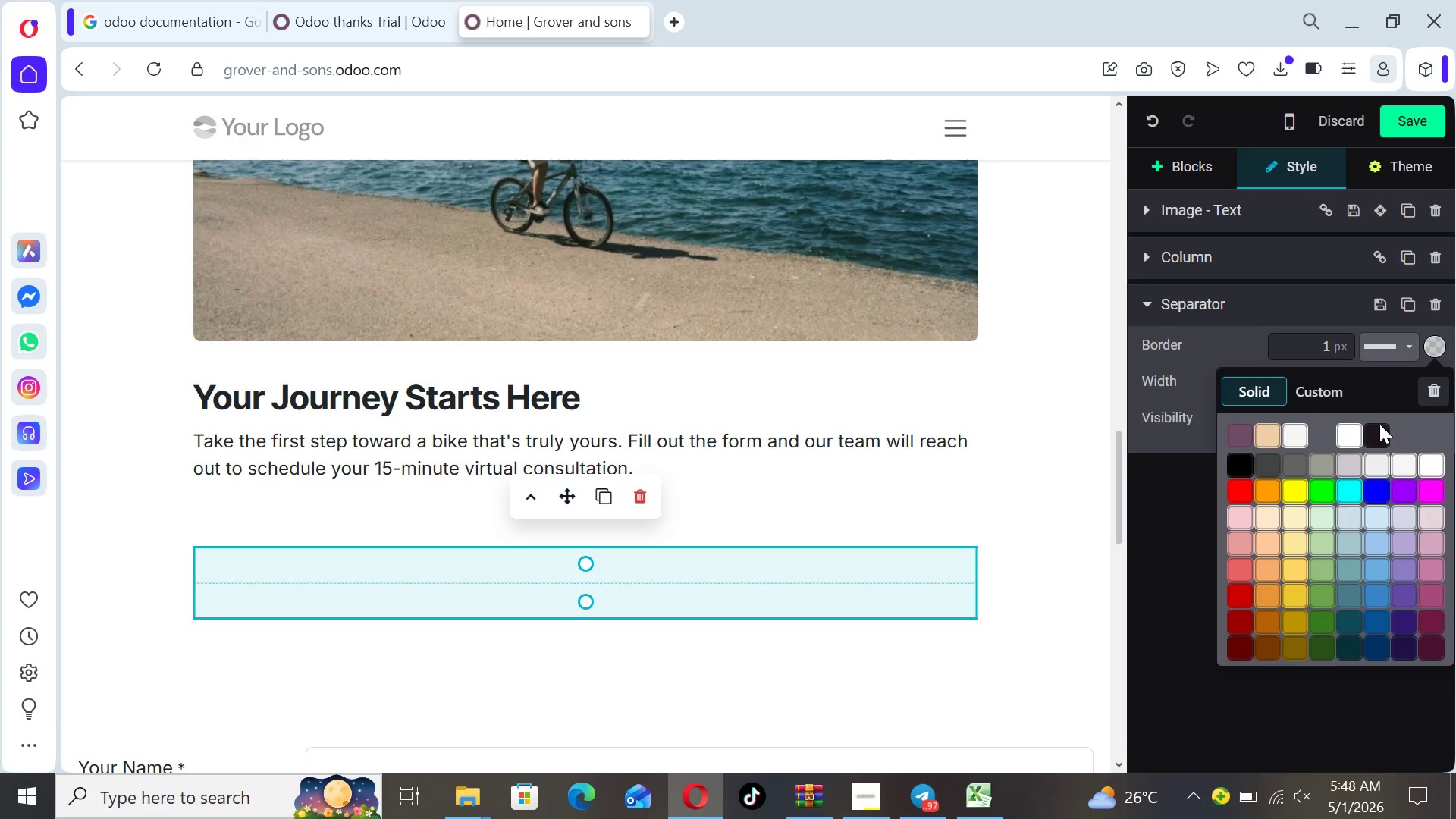 
left_click([1379, 431])
 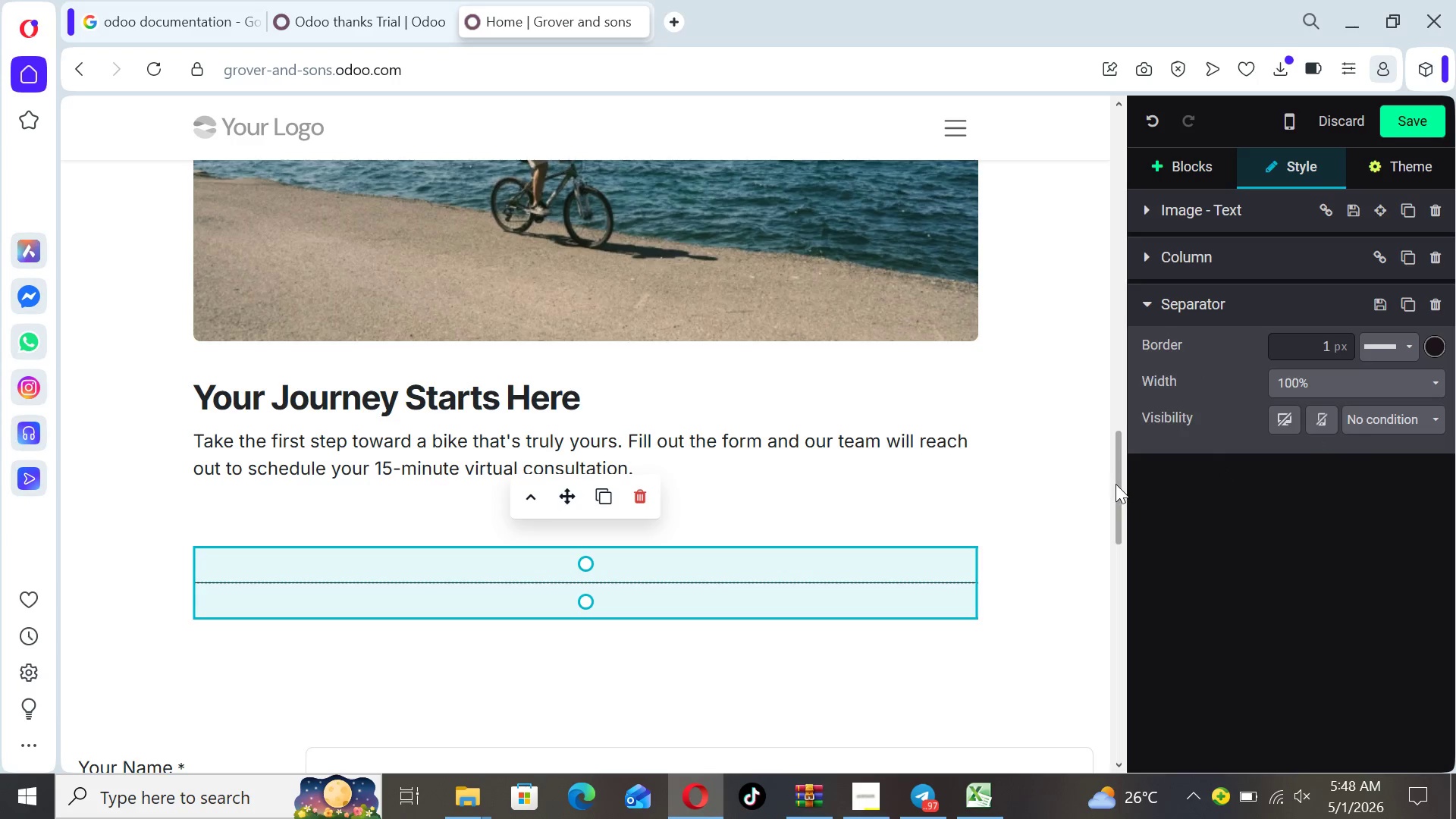 
left_click_drag(start_coordinate=[1116, 484], to_coordinate=[1146, 628])
 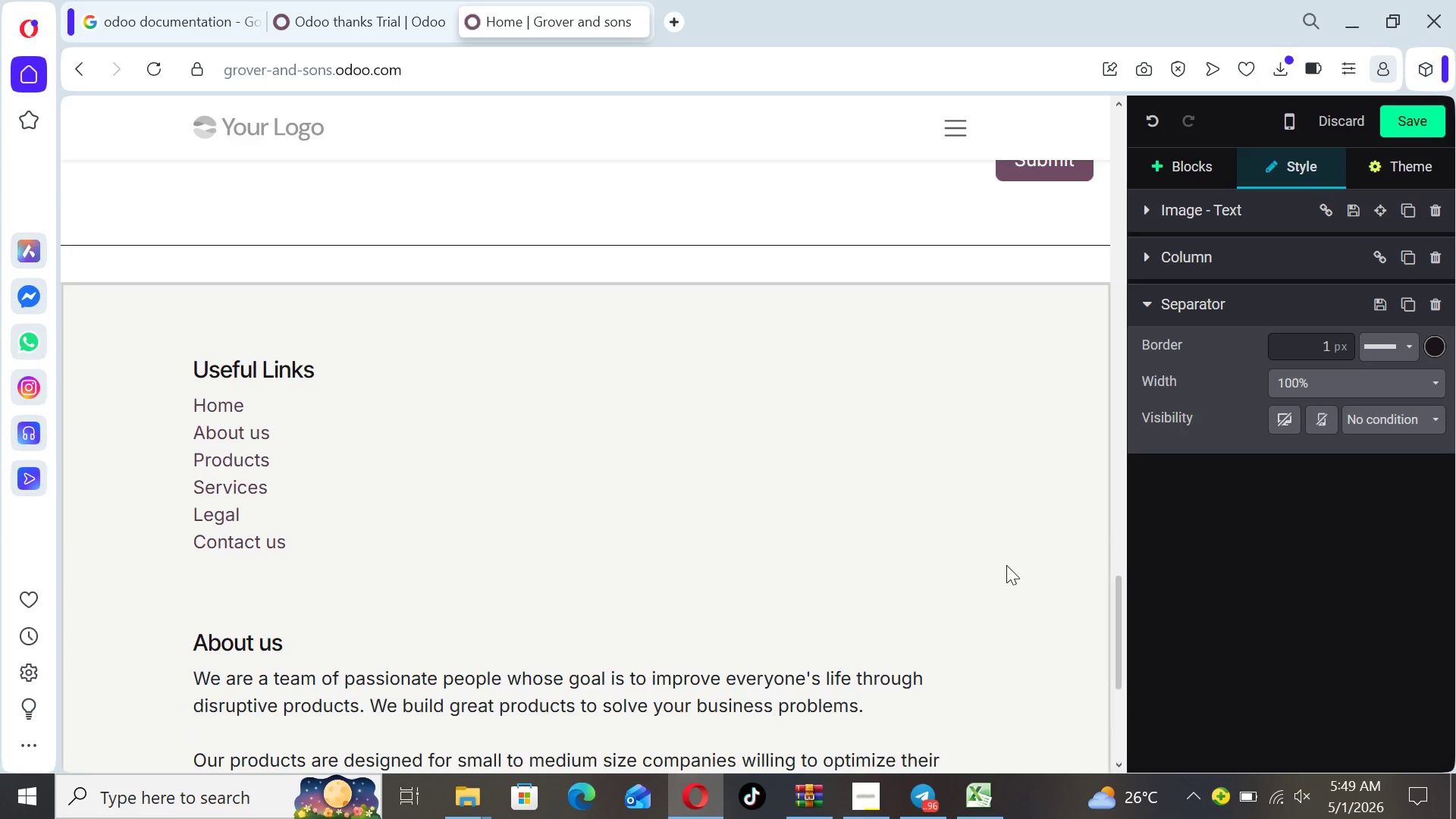 
left_click([1006, 565])
 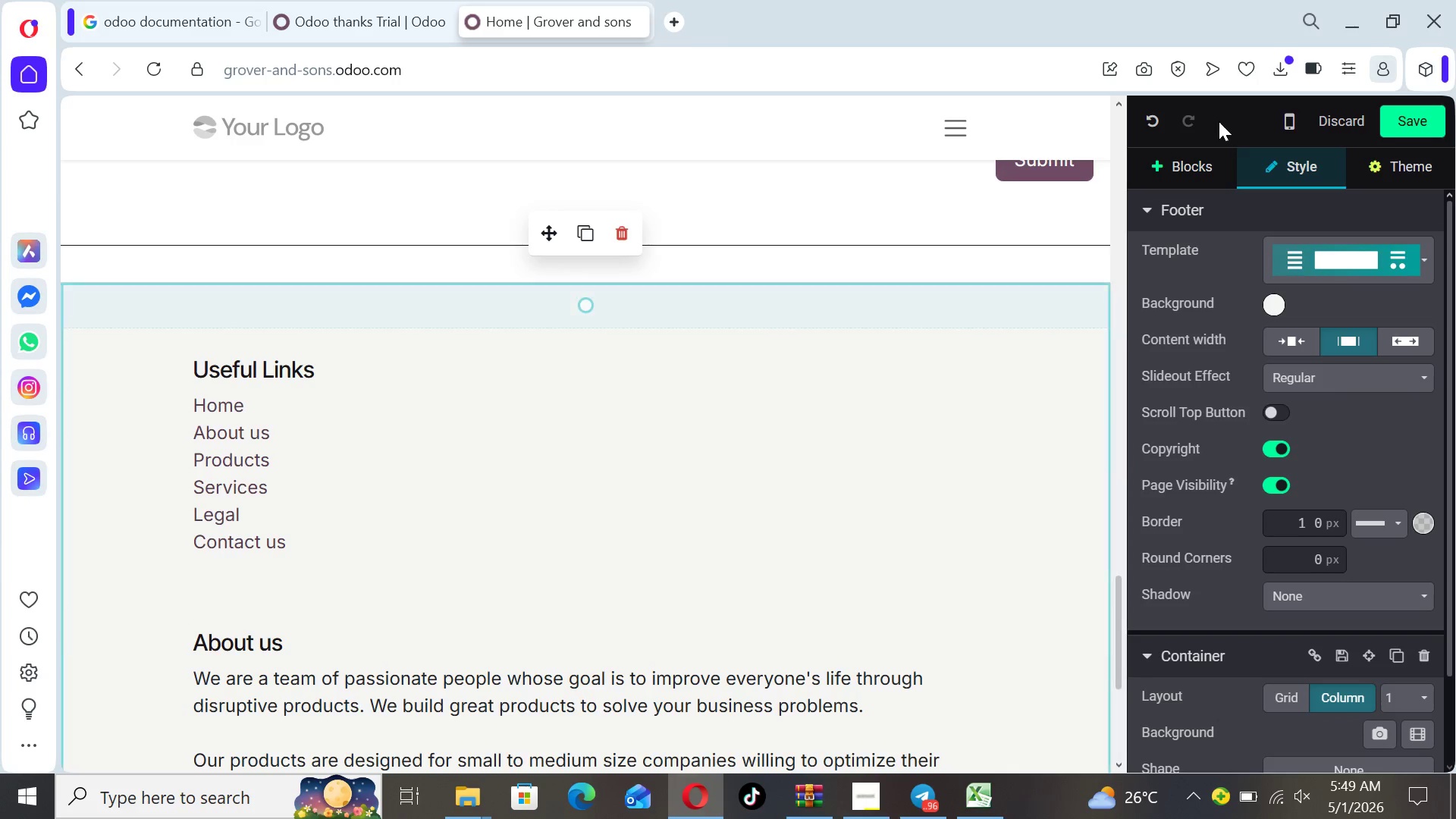 
left_click([1206, 155])
 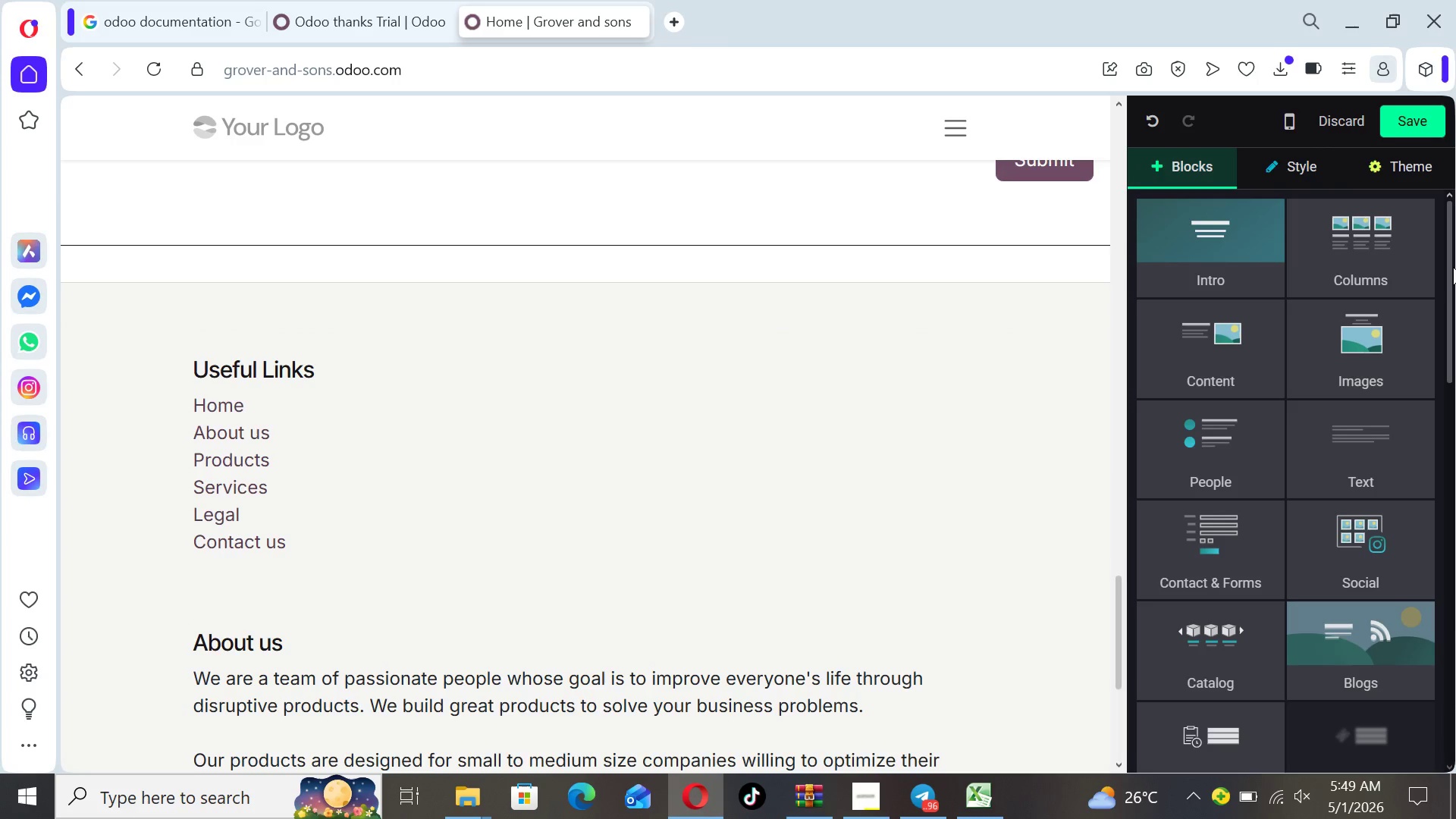 
left_click_drag(start_coordinate=[1453, 267], to_coordinate=[1371, 212])
 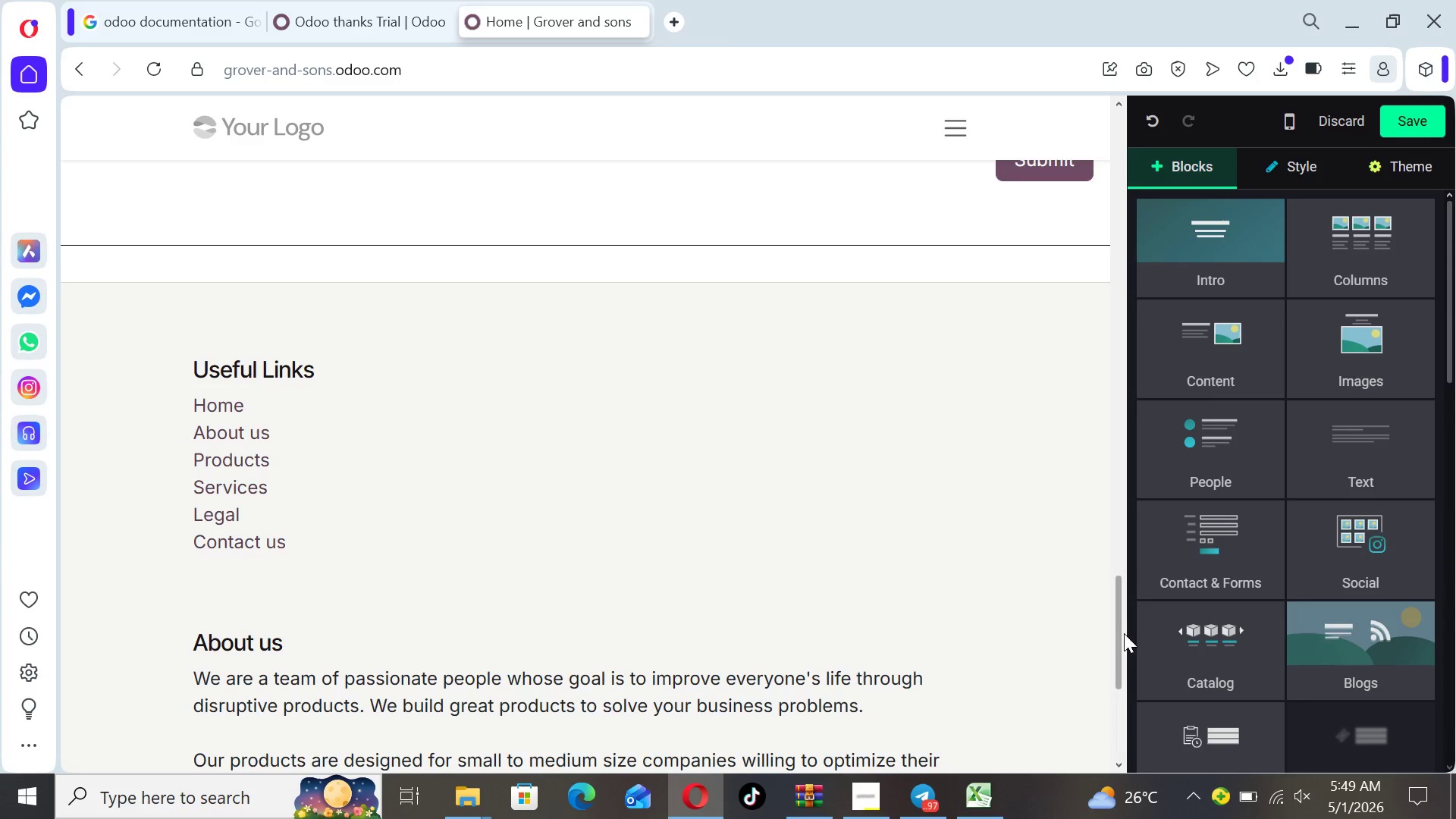 
left_click_drag(start_coordinate=[1119, 633], to_coordinate=[1112, 343])
 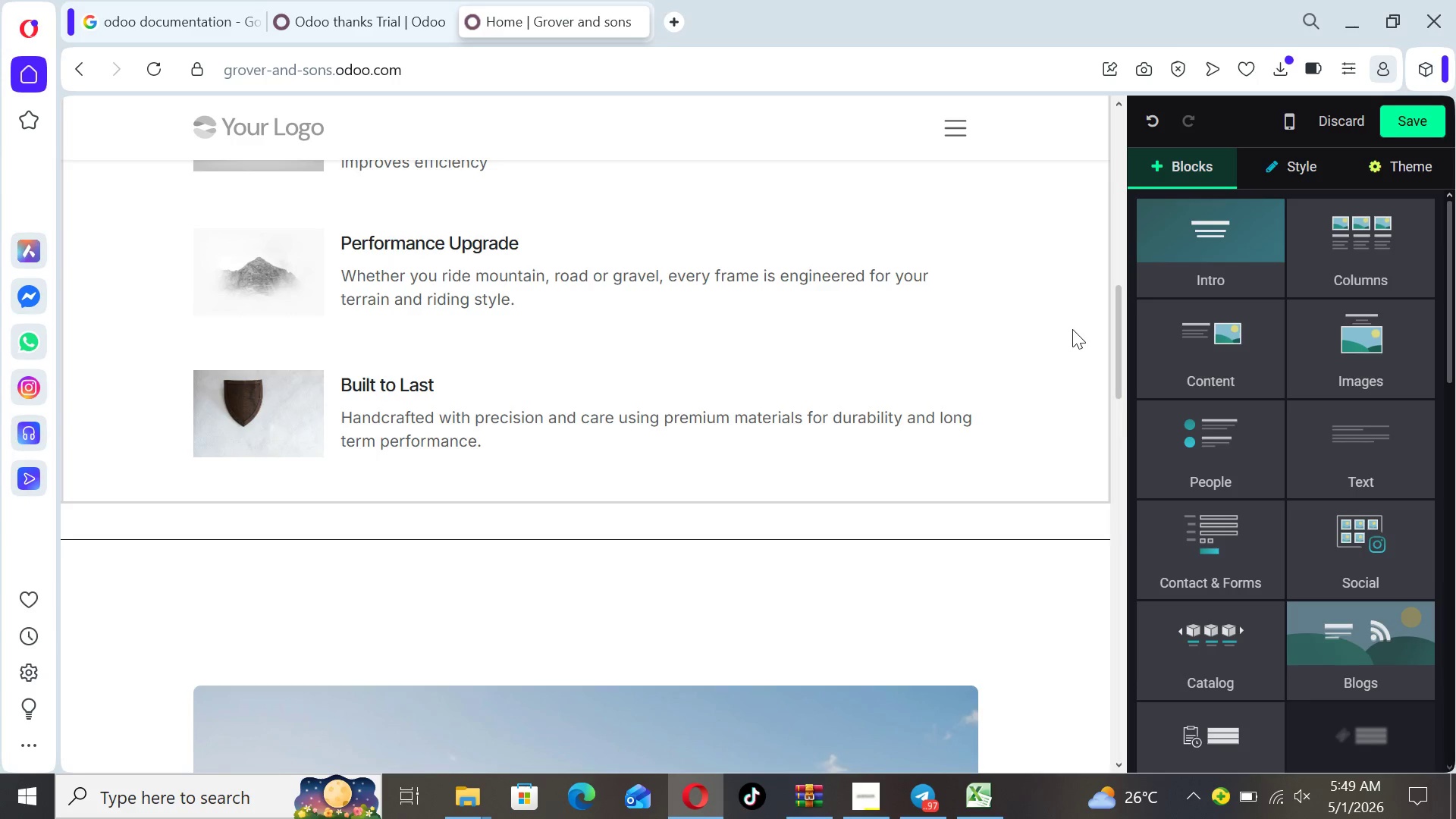 
left_click([1072, 329])
 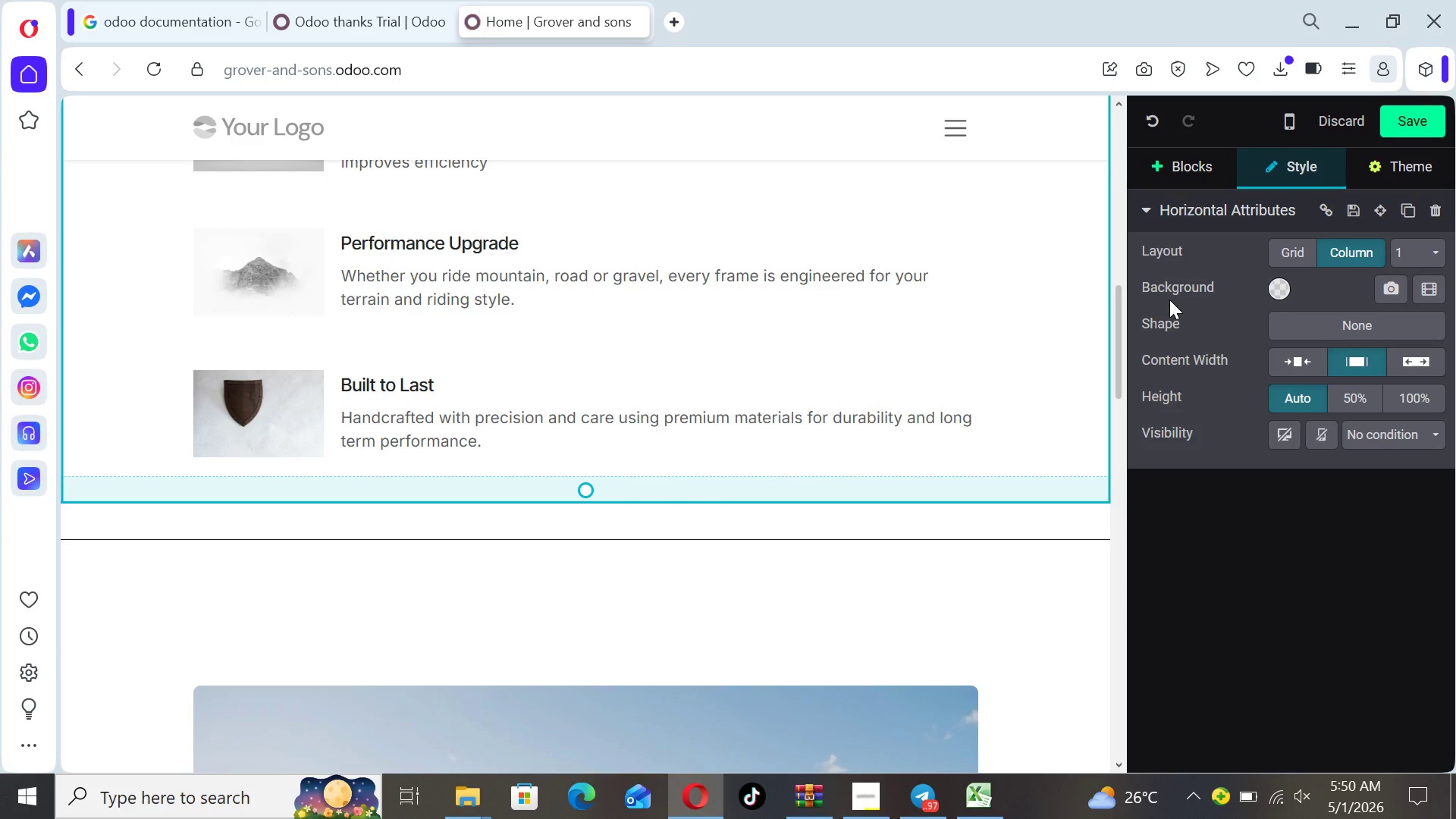 
wait(9.19)
 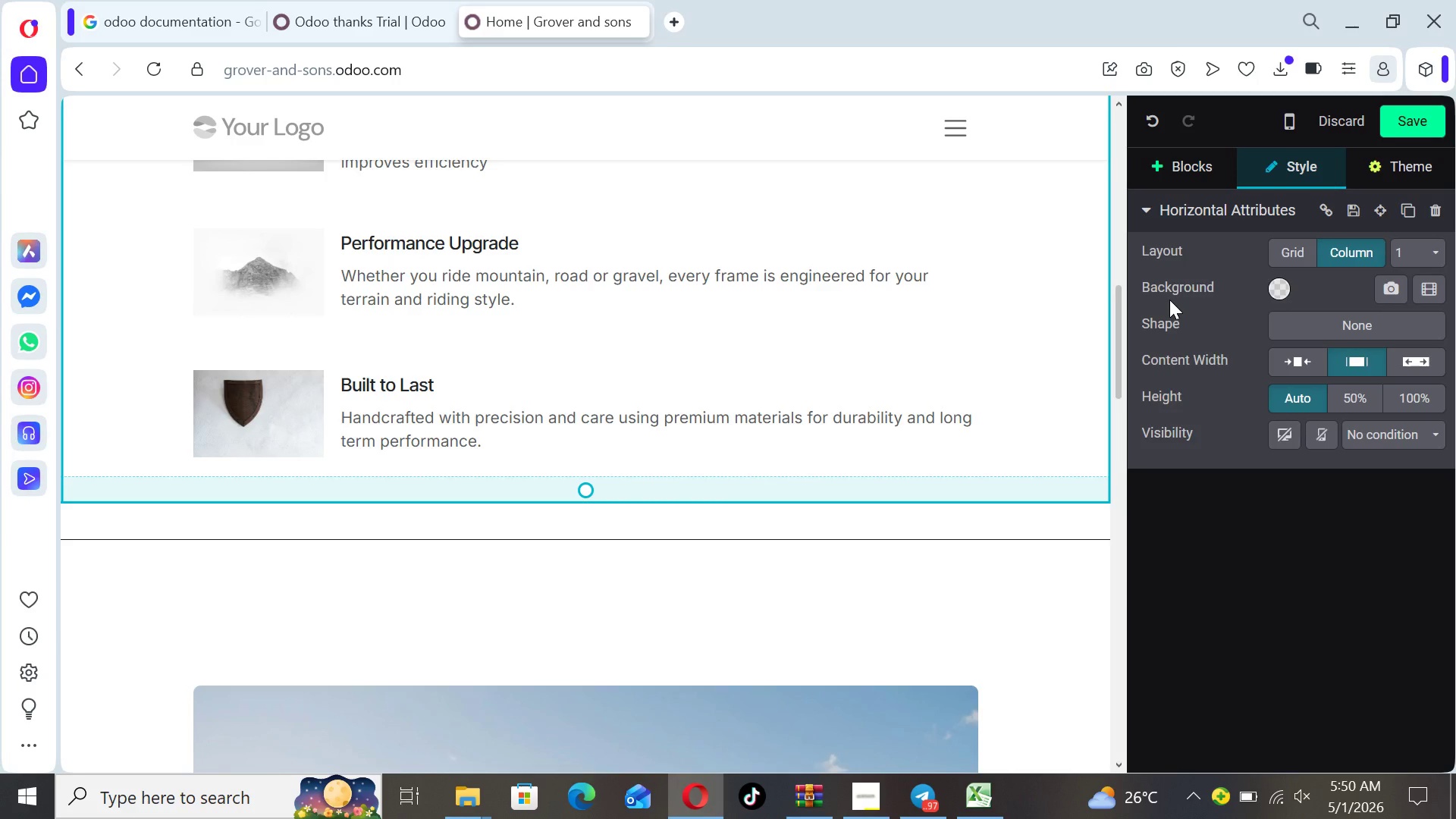 
mouse_move([1412, 250])
 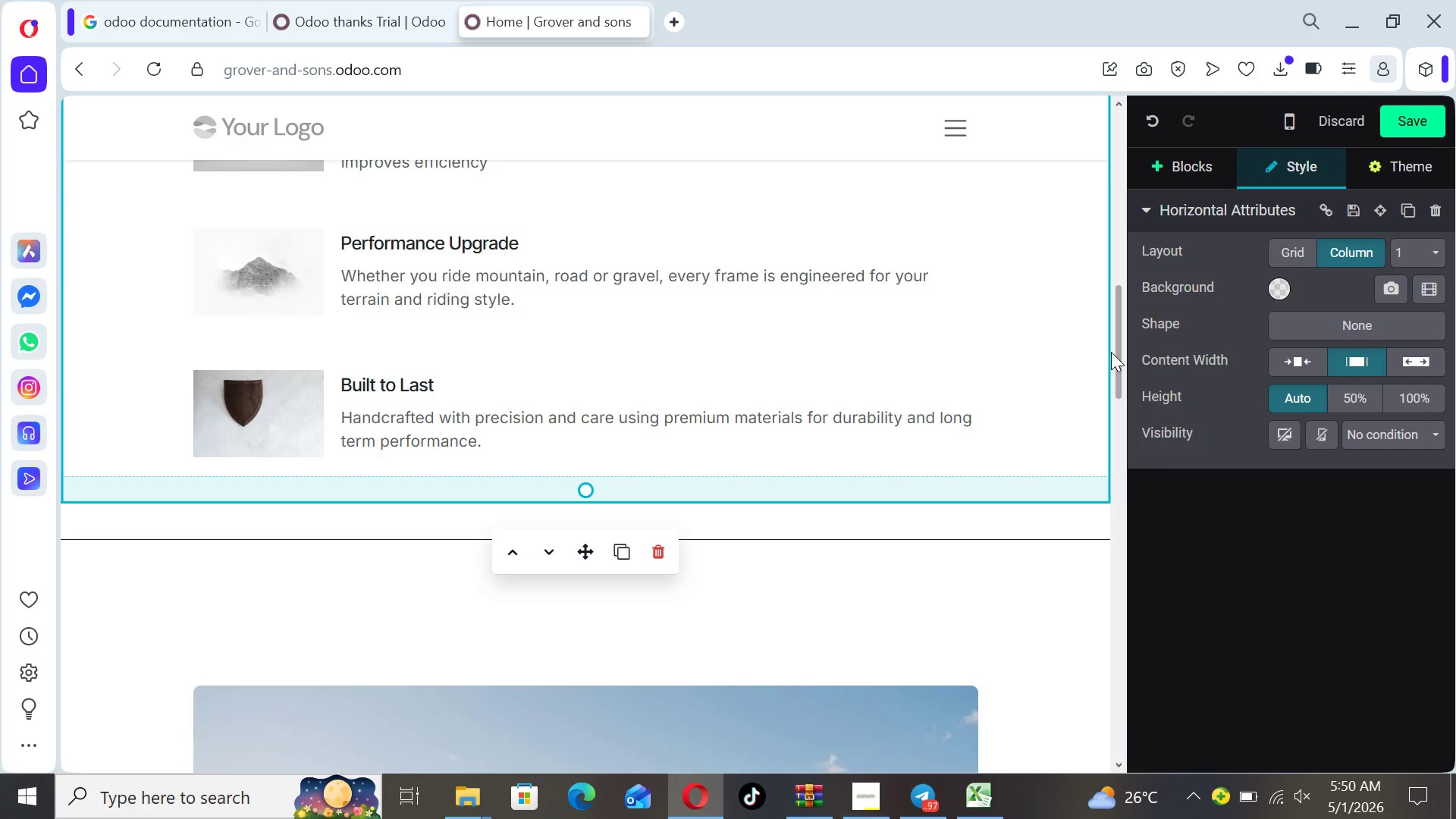 
left_click_drag(start_coordinate=[1111, 352], to_coordinate=[1106, 175])
 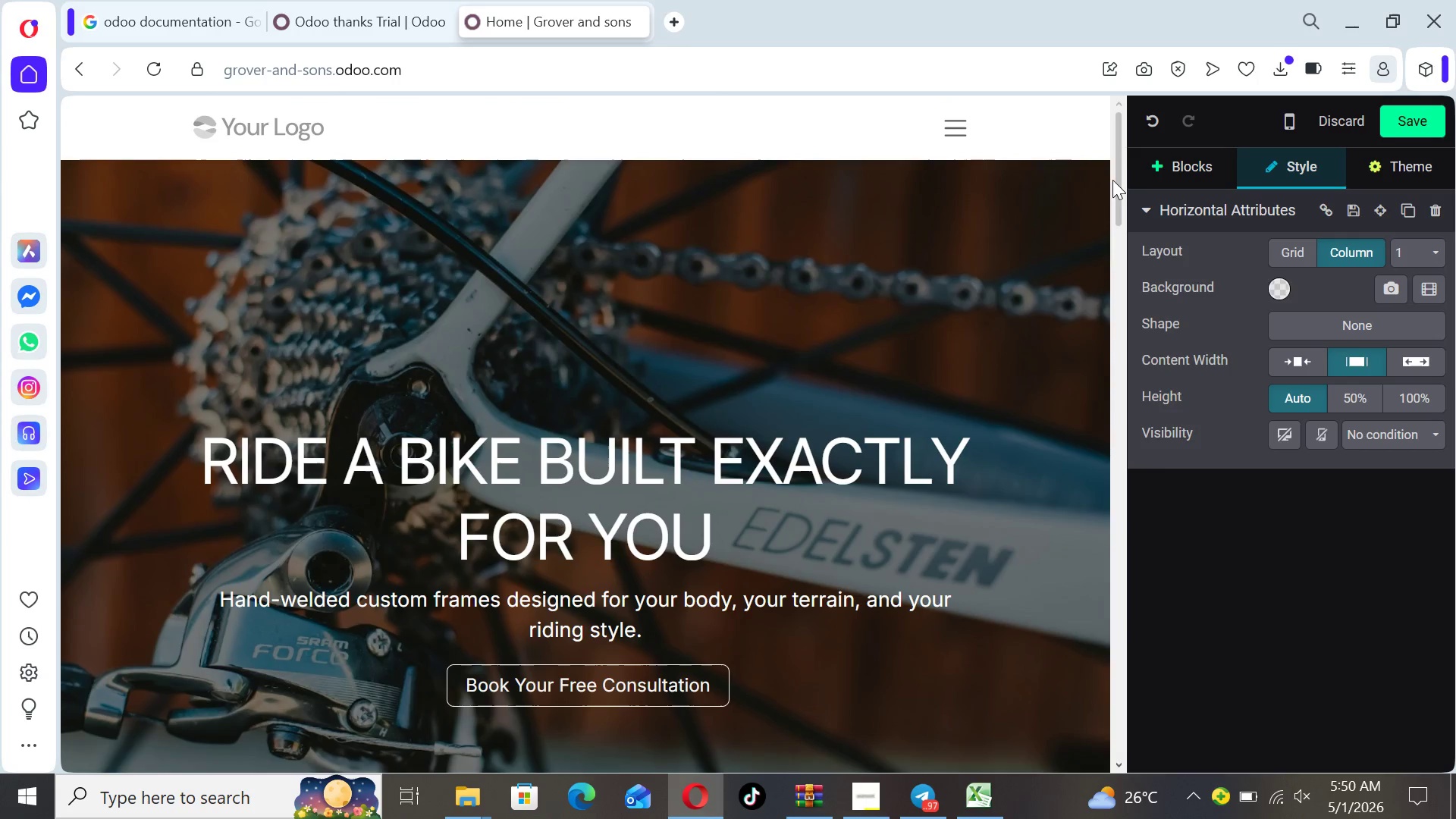 
left_click_drag(start_coordinate=[1117, 187], to_coordinate=[1122, 519])
 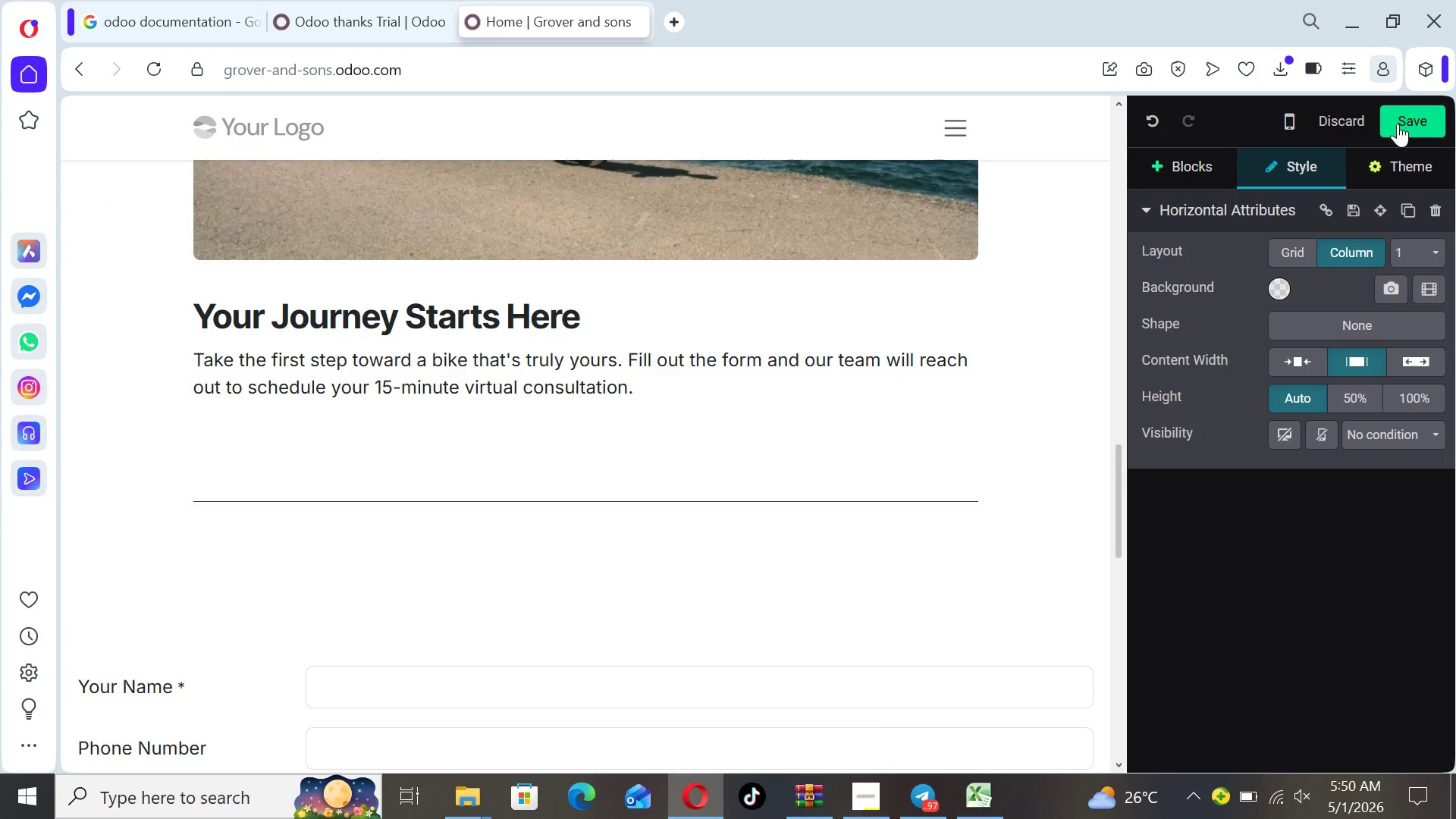 
left_click([1398, 124])
 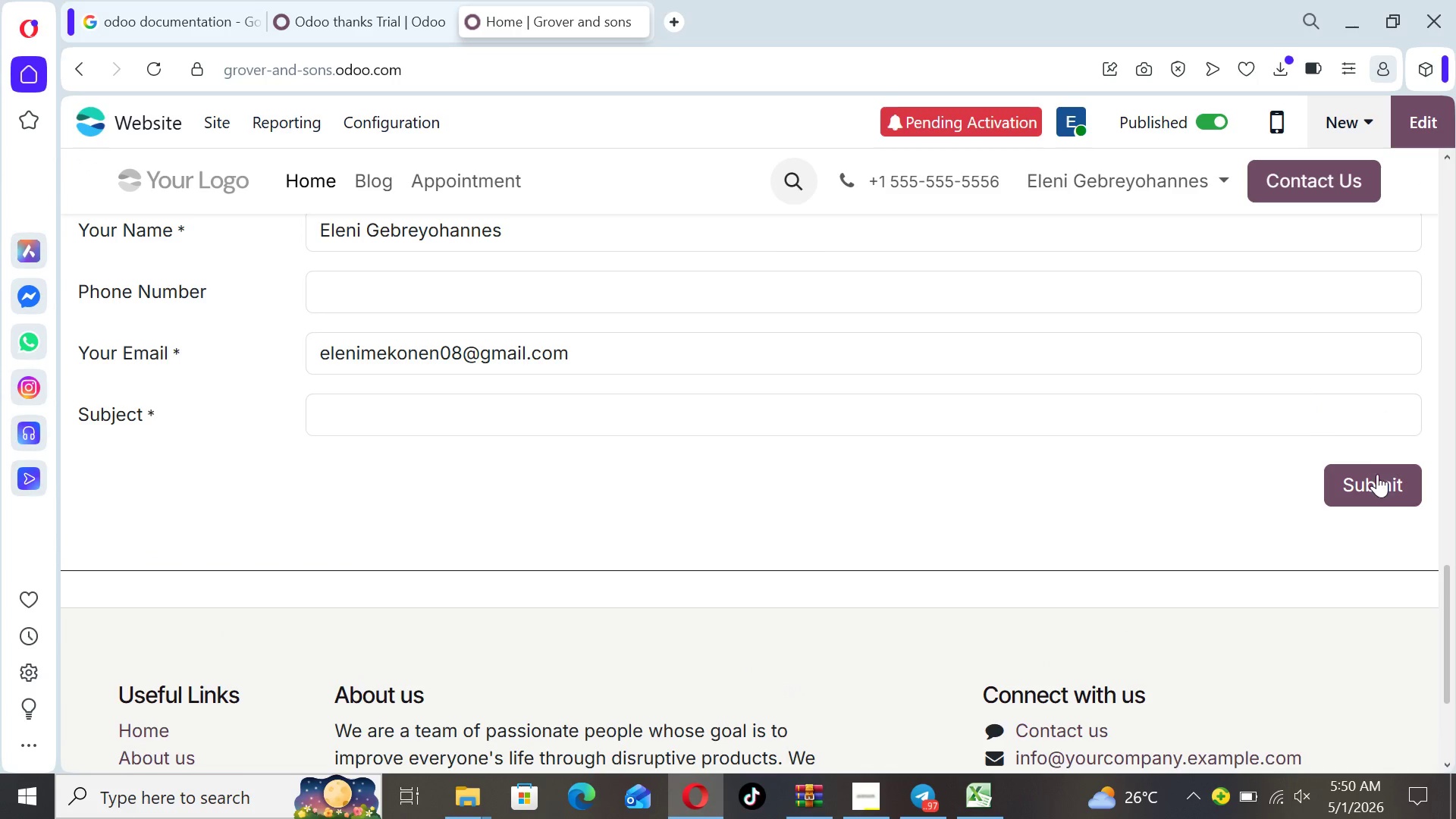 
wait(5.36)
 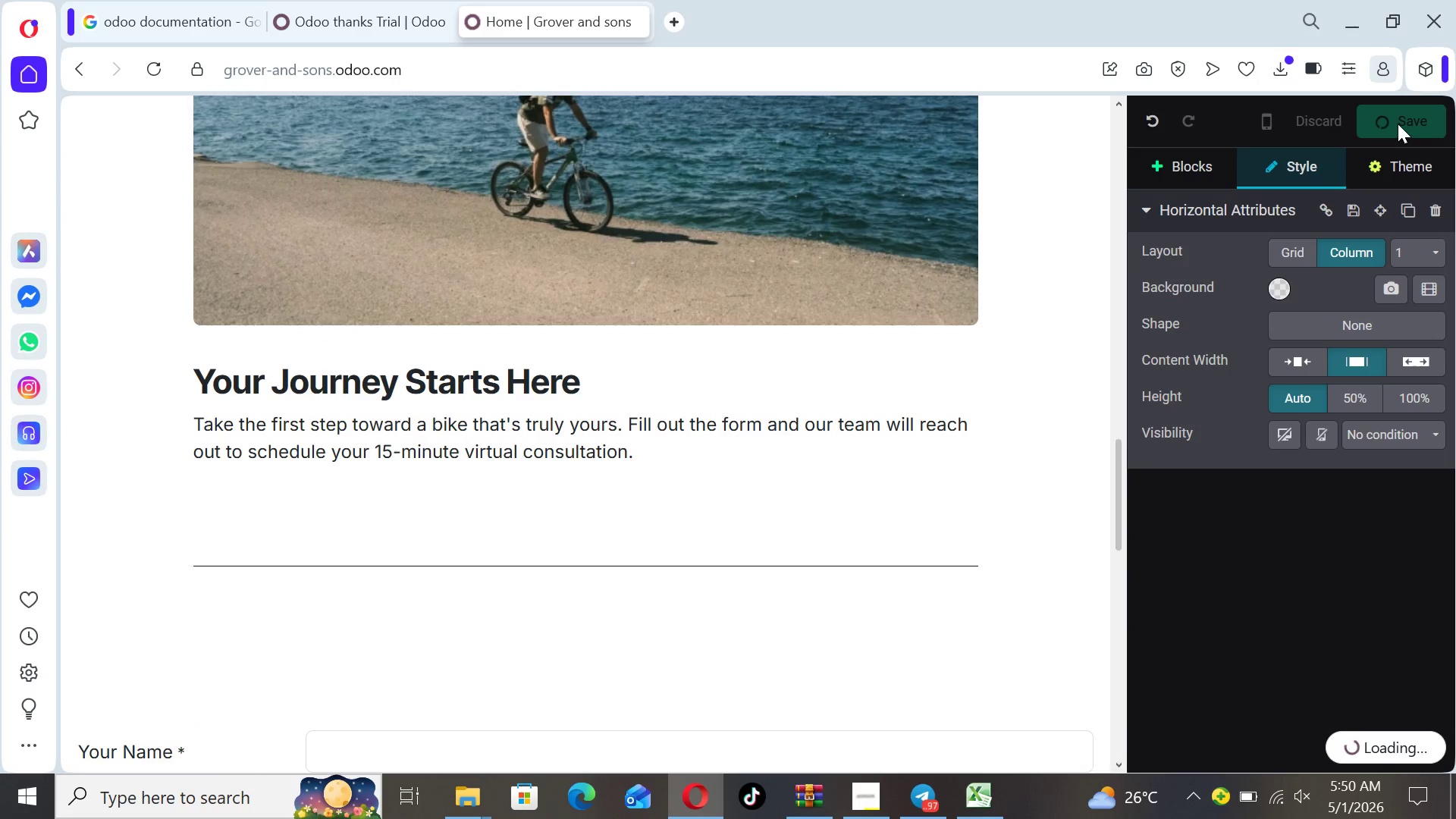 
left_click_drag(start_coordinate=[1451, 662], to_coordinate=[1439, 142])
 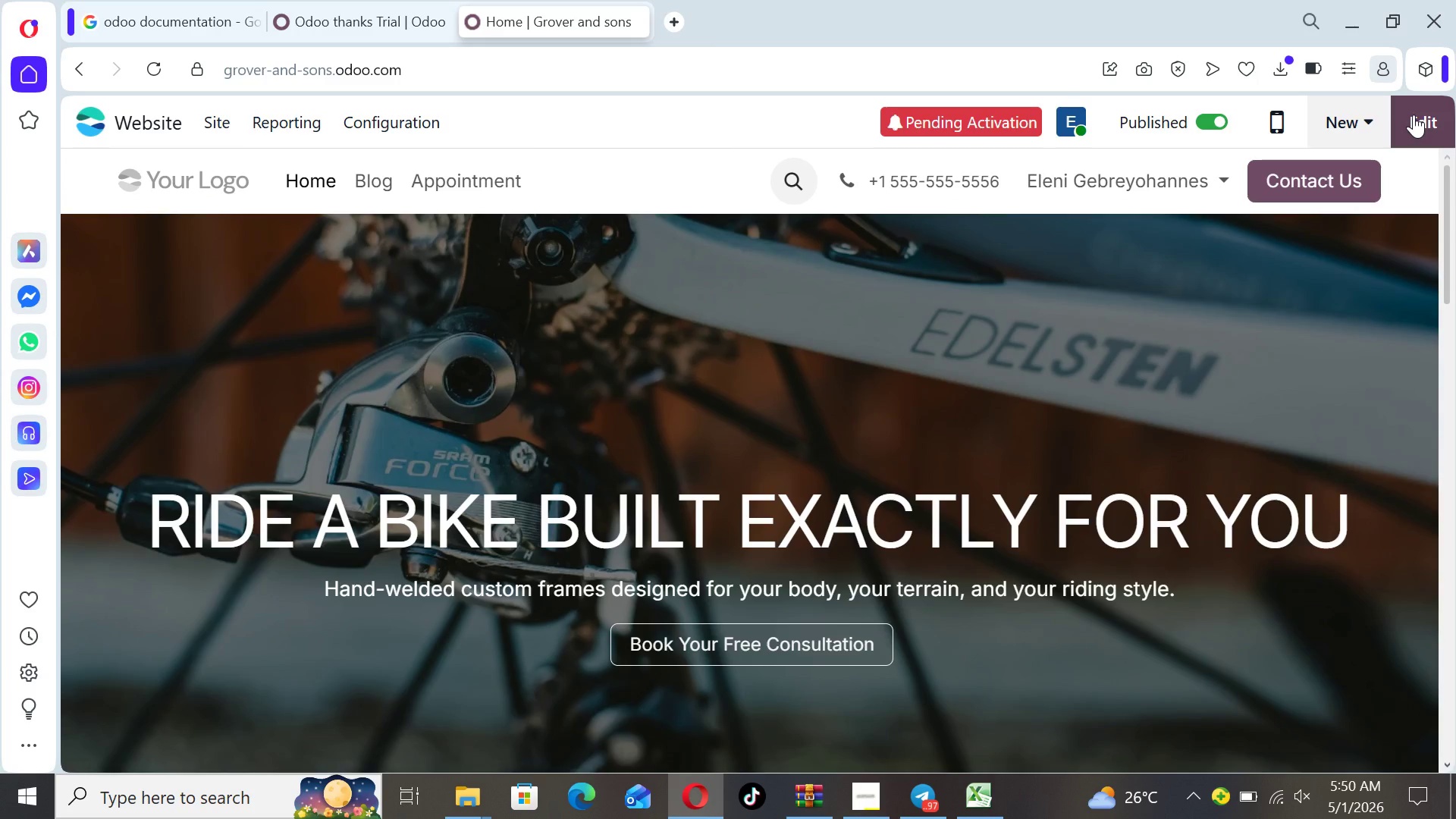 
left_click([1414, 115])
 